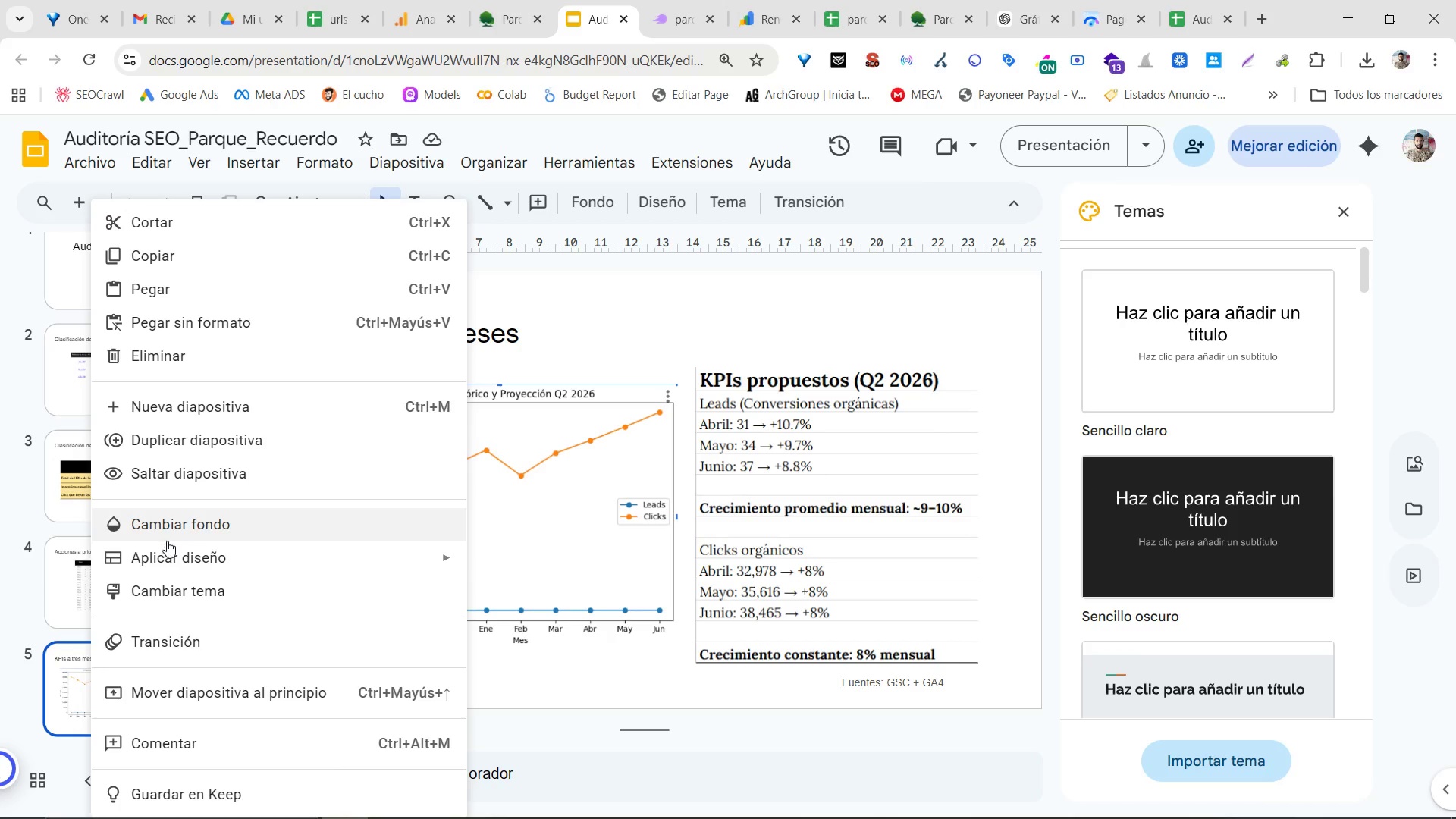 
scroll: coordinate [89, 664], scroll_direction: down, amount: 9.0
 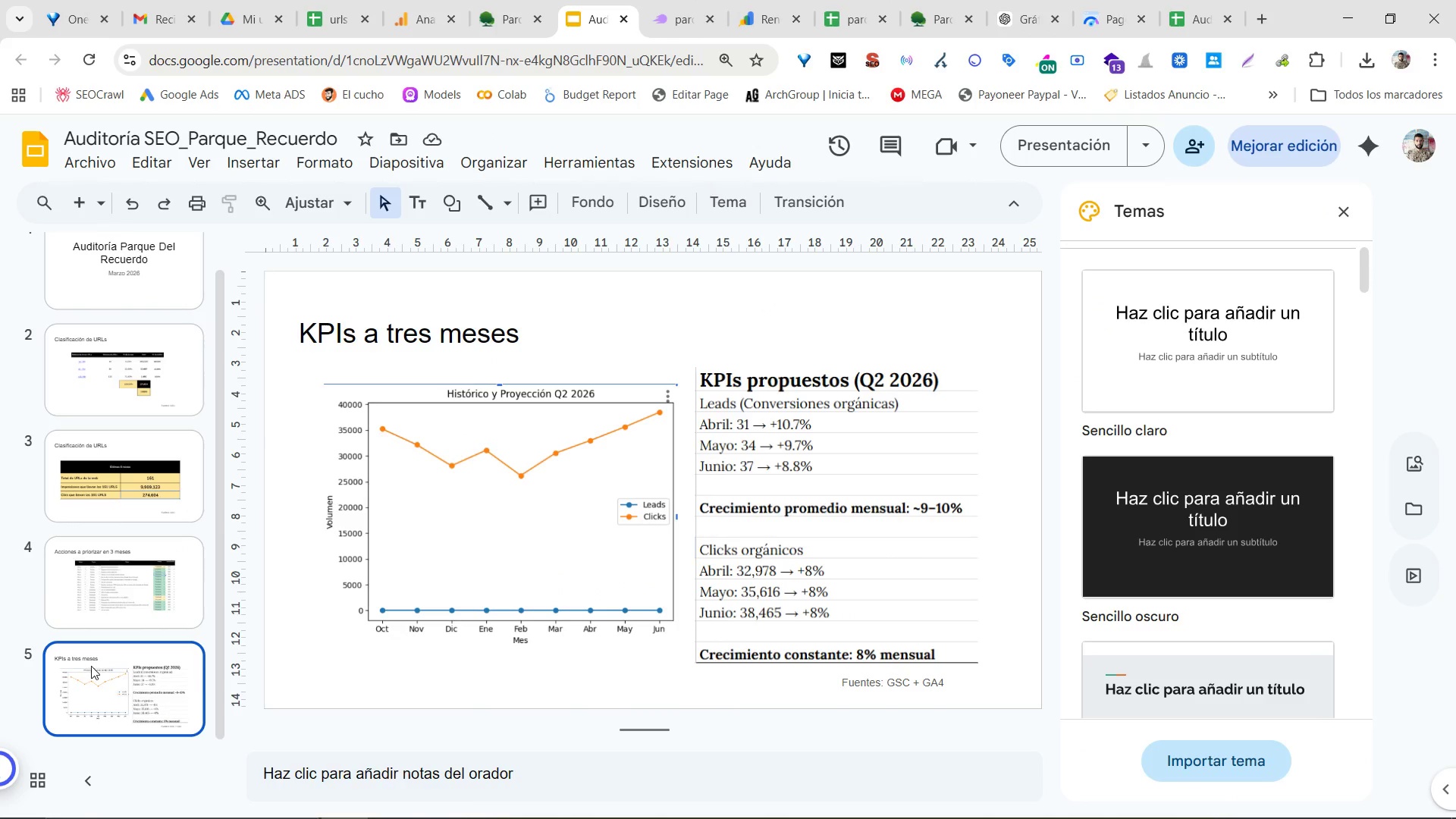 
left_click([166, 550])
 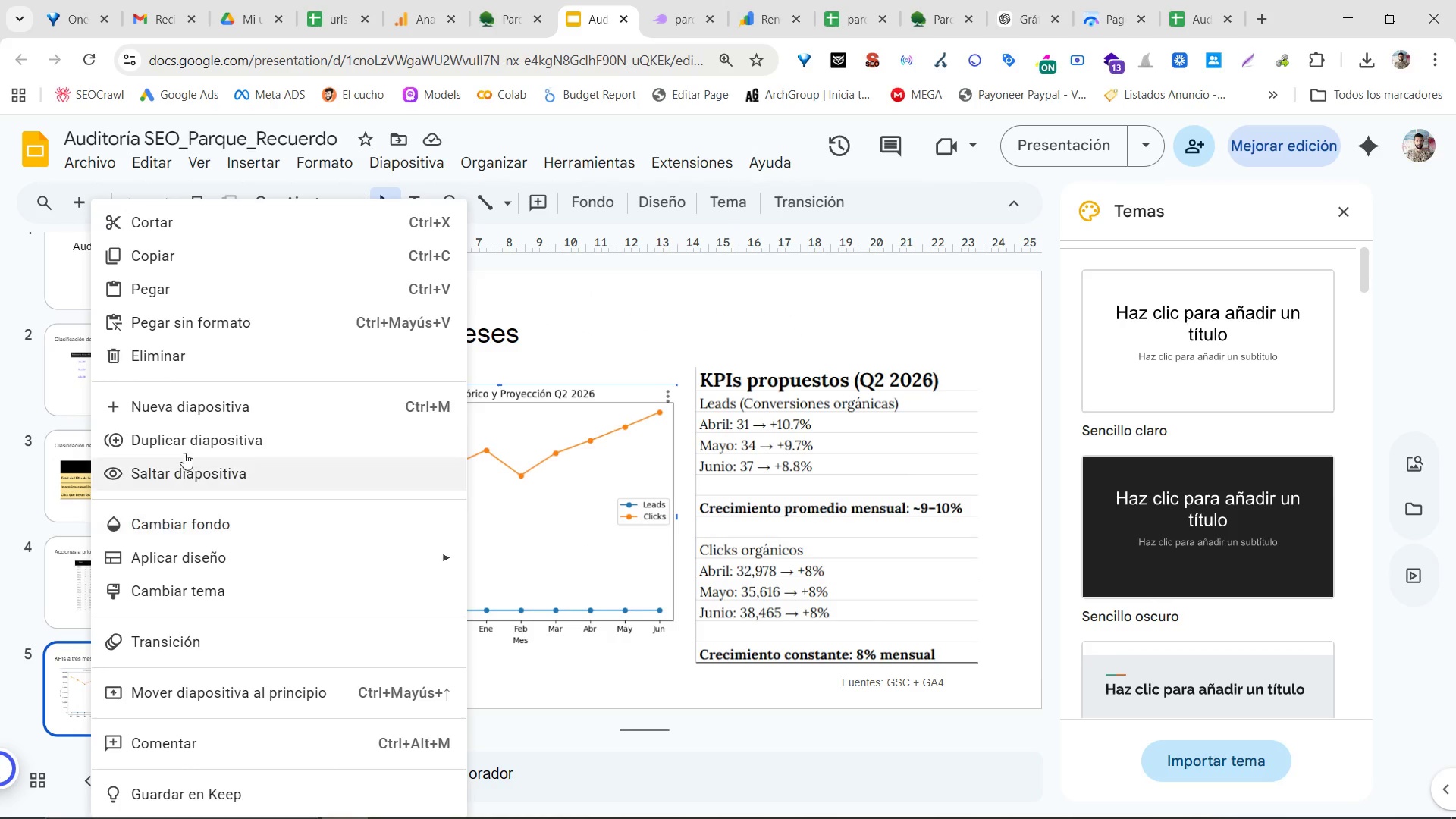 
left_click([174, 447])
 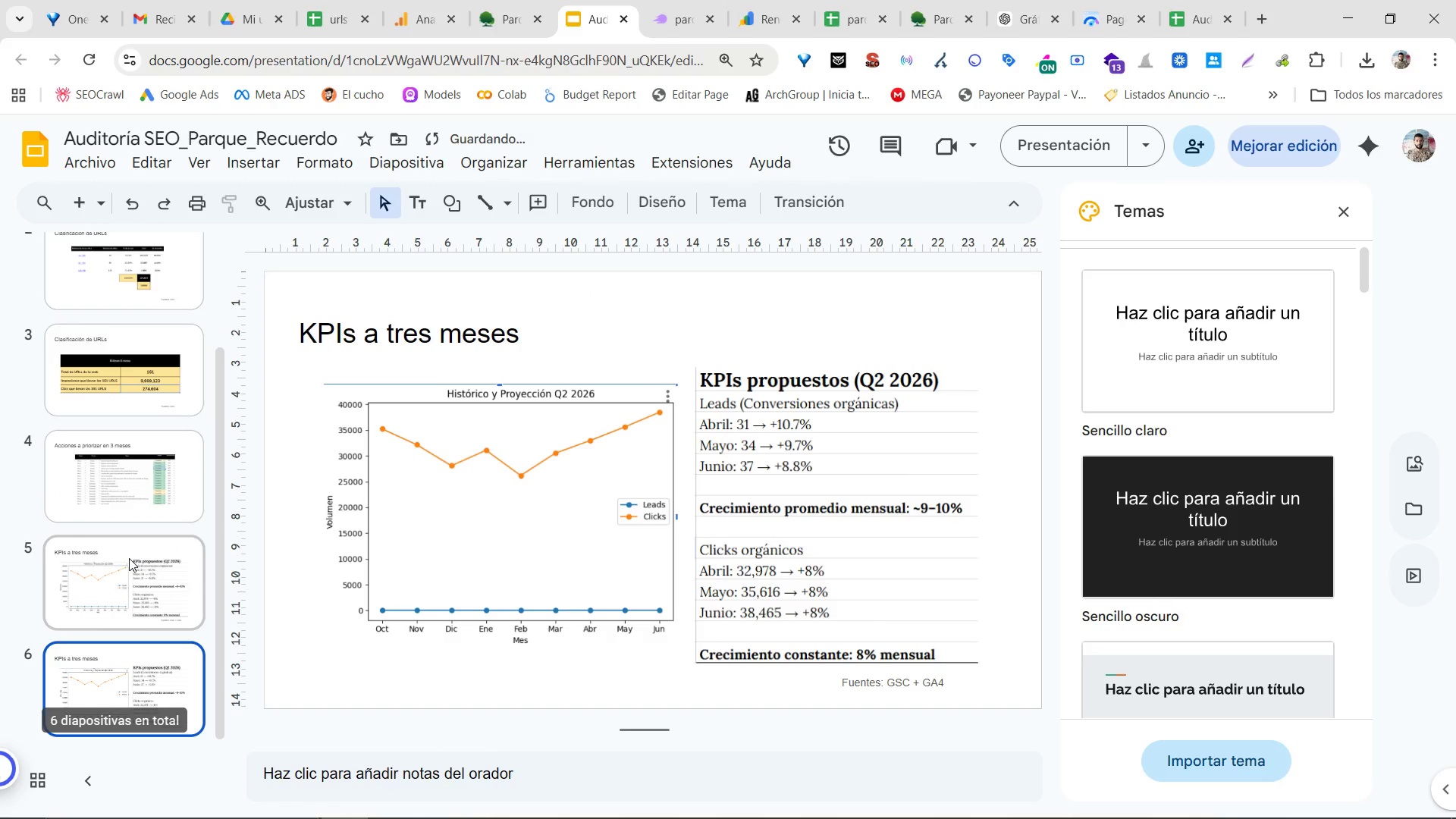 
scroll: coordinate [129, 513], scroll_direction: up, amount: 4.0
 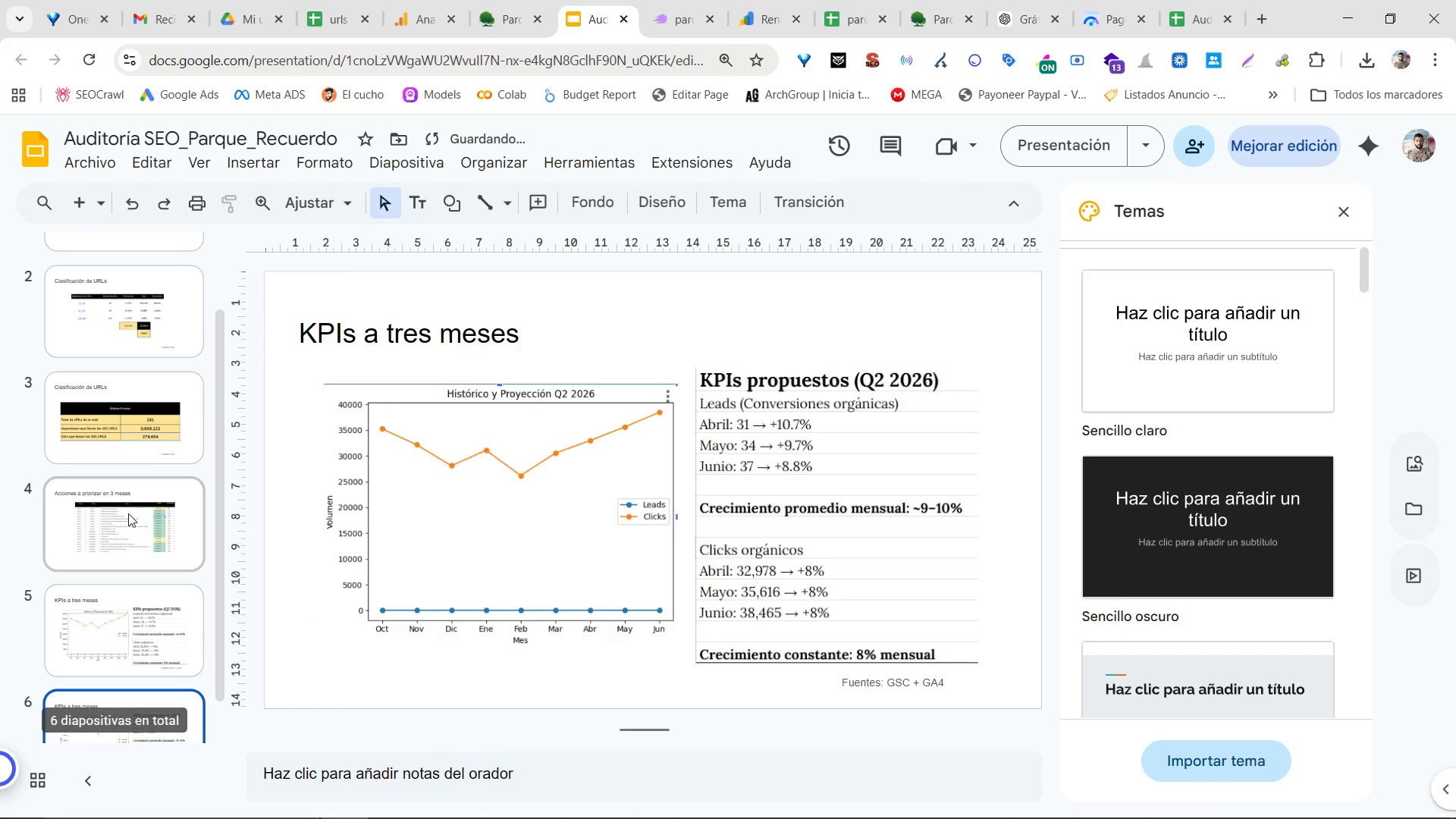 
left_click_drag(start_coordinate=[128, 513], to_coordinate=[119, 645])
 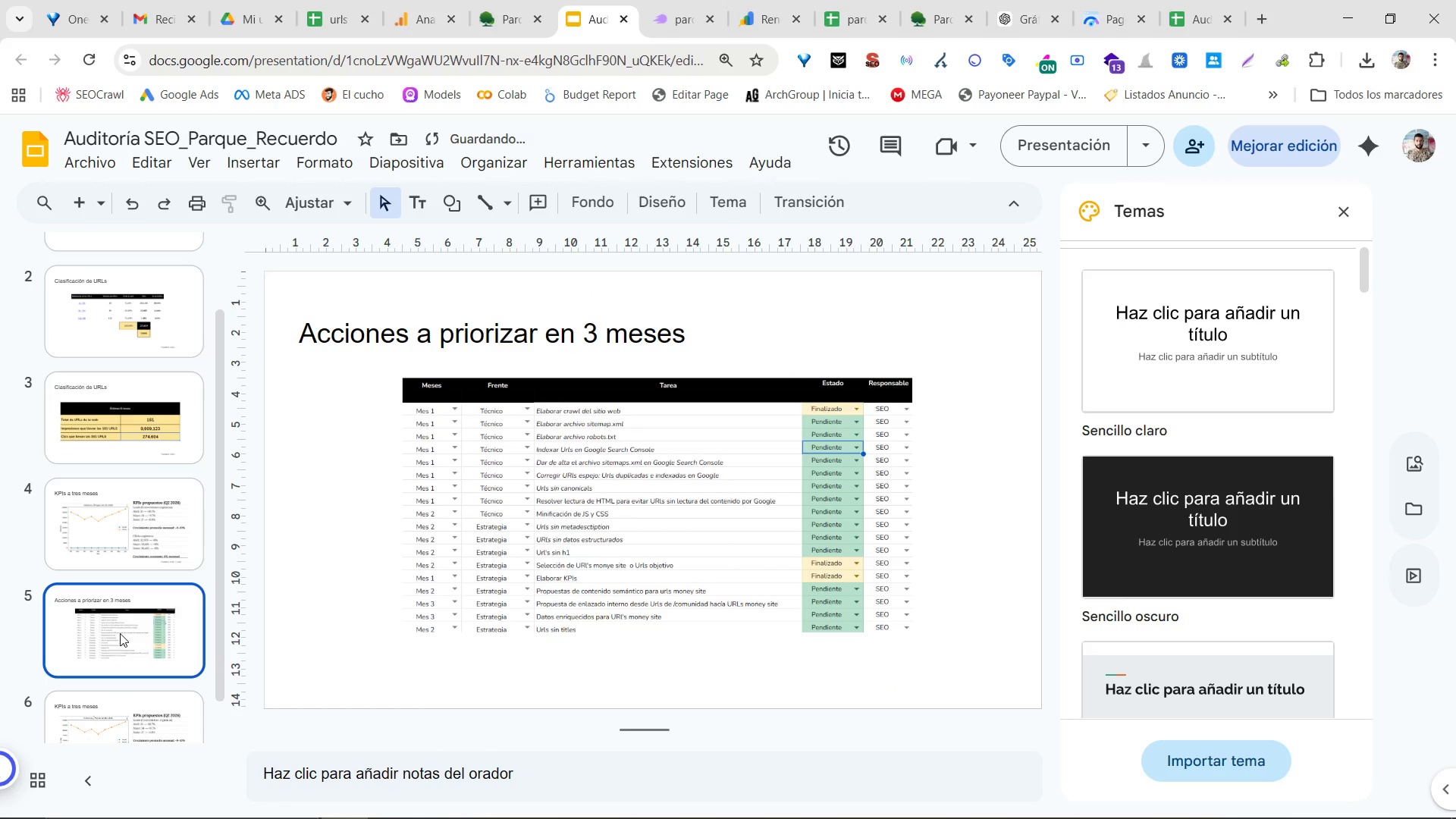 
left_click_drag(start_coordinate=[120, 582], to_coordinate=[121, 684])
 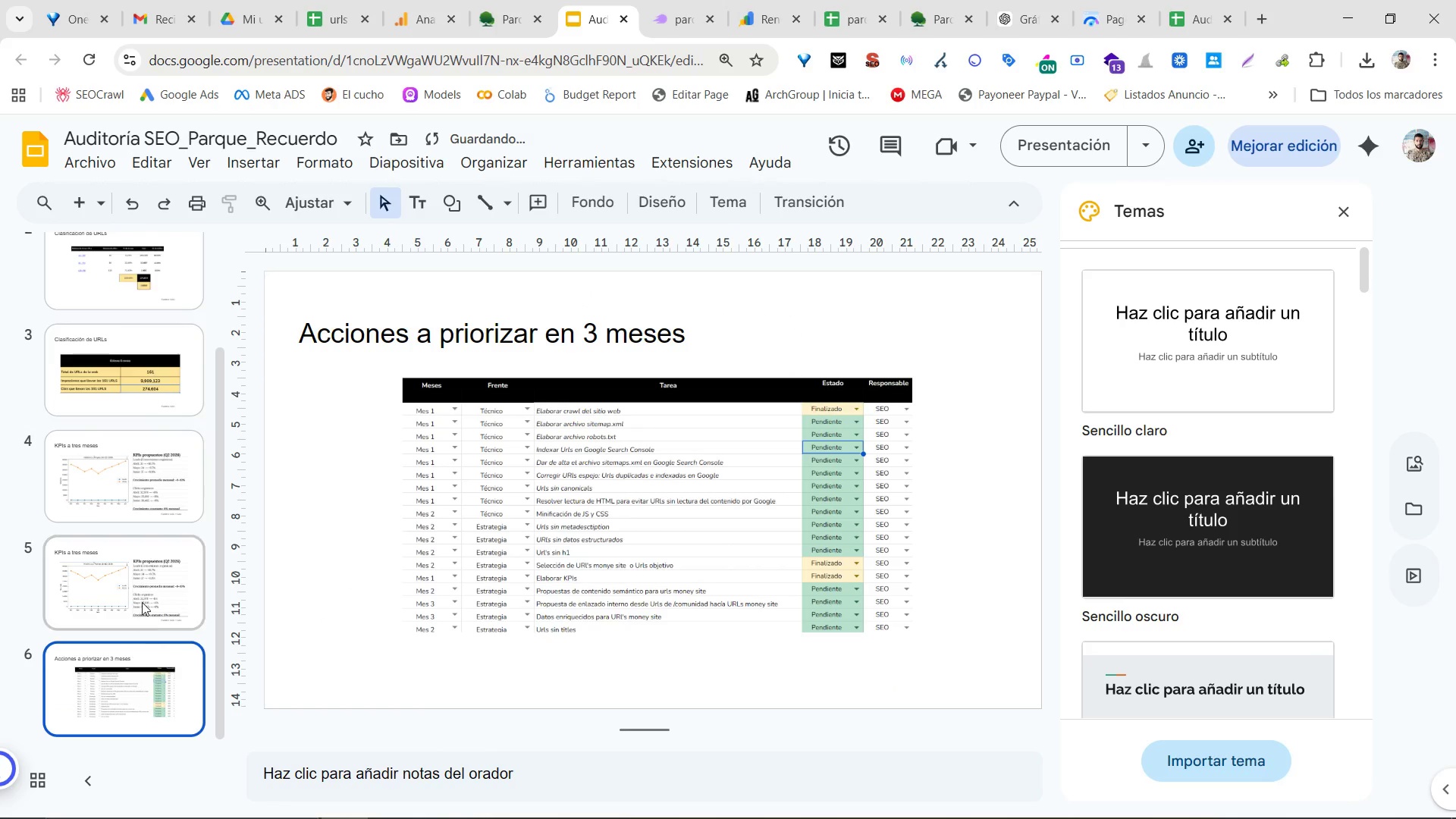 
scroll: coordinate [142, 602], scroll_direction: down, amount: 7.0
 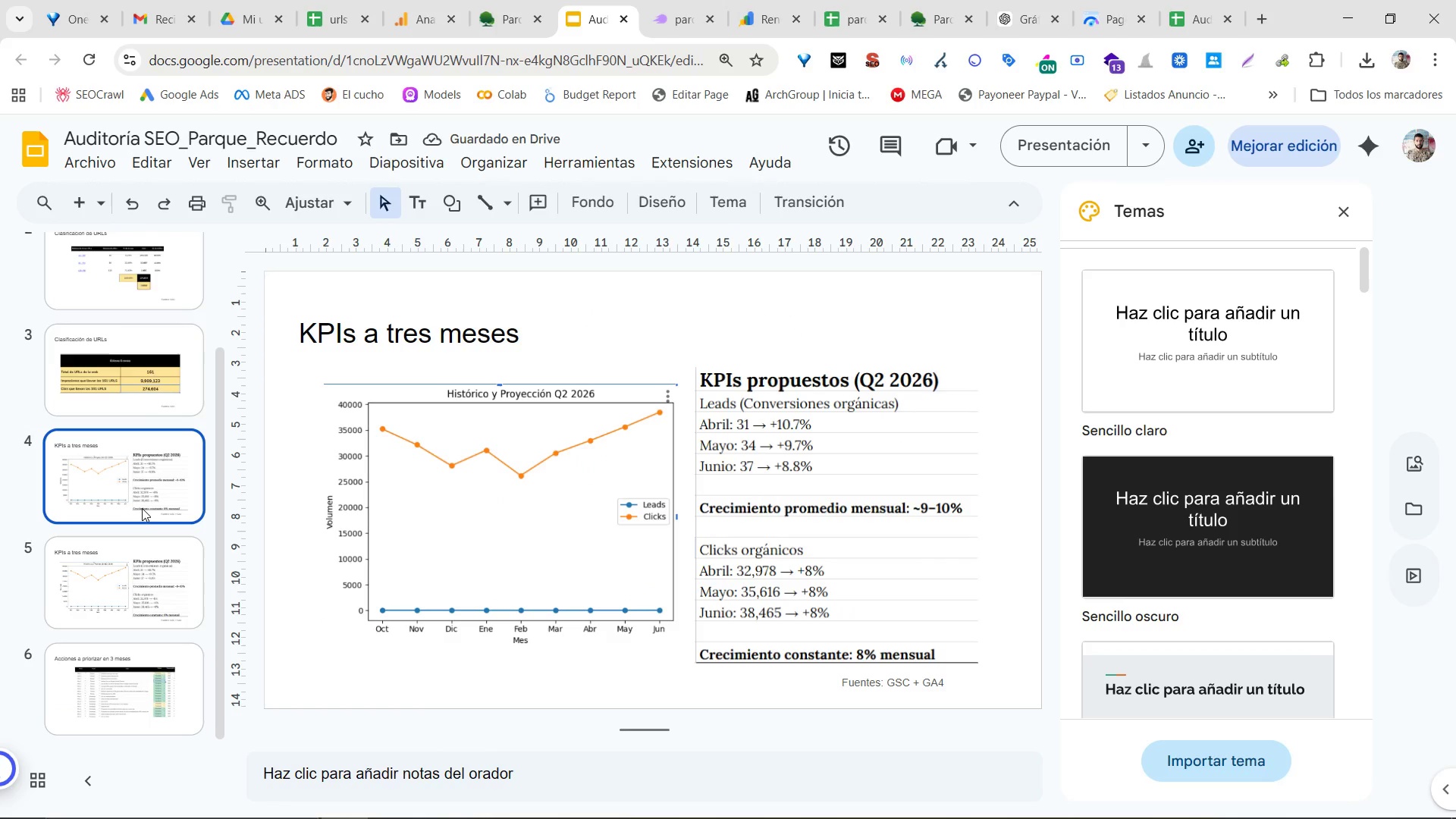 
left_click([134, 562])
 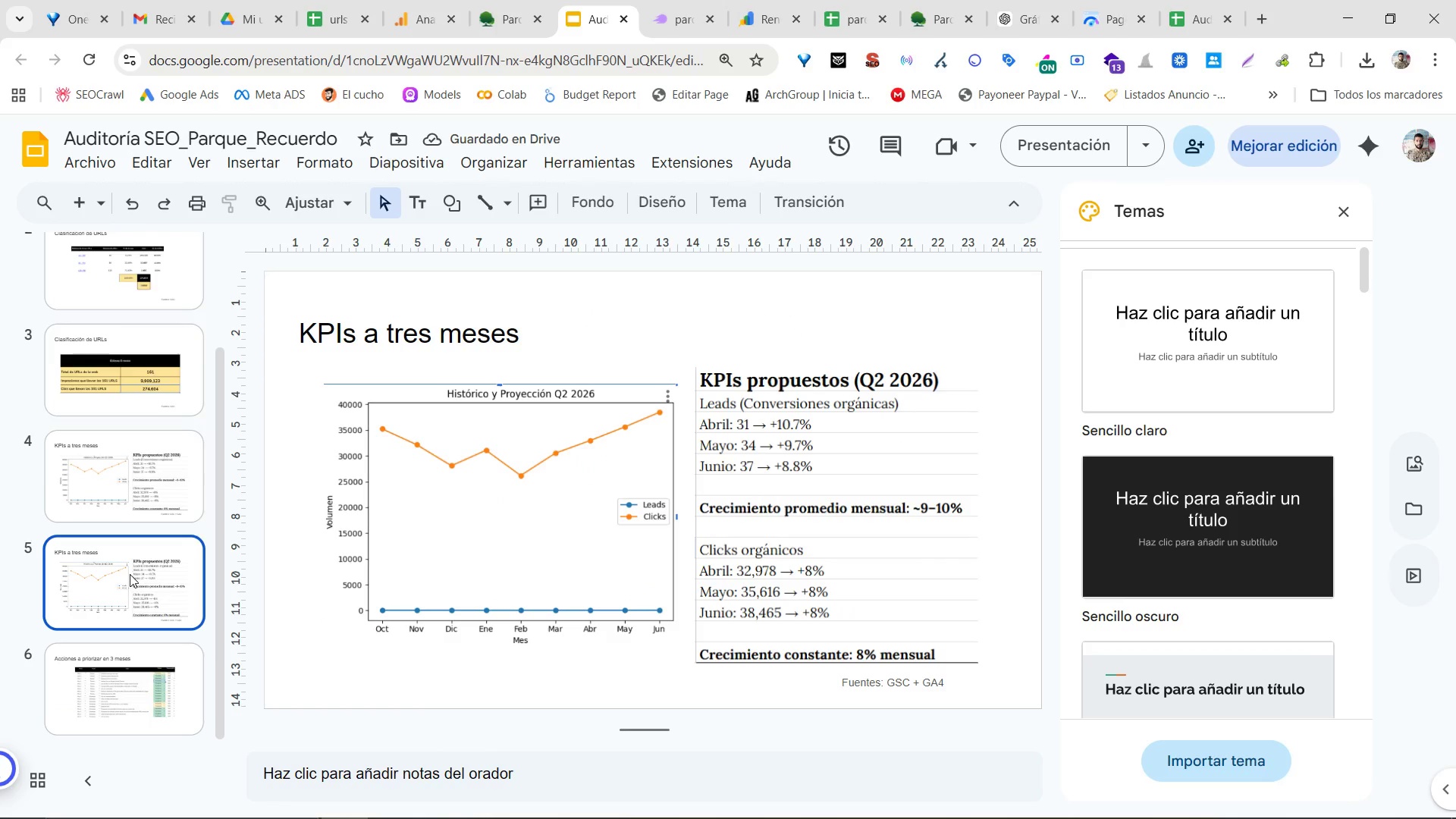 
key(Backspace)
 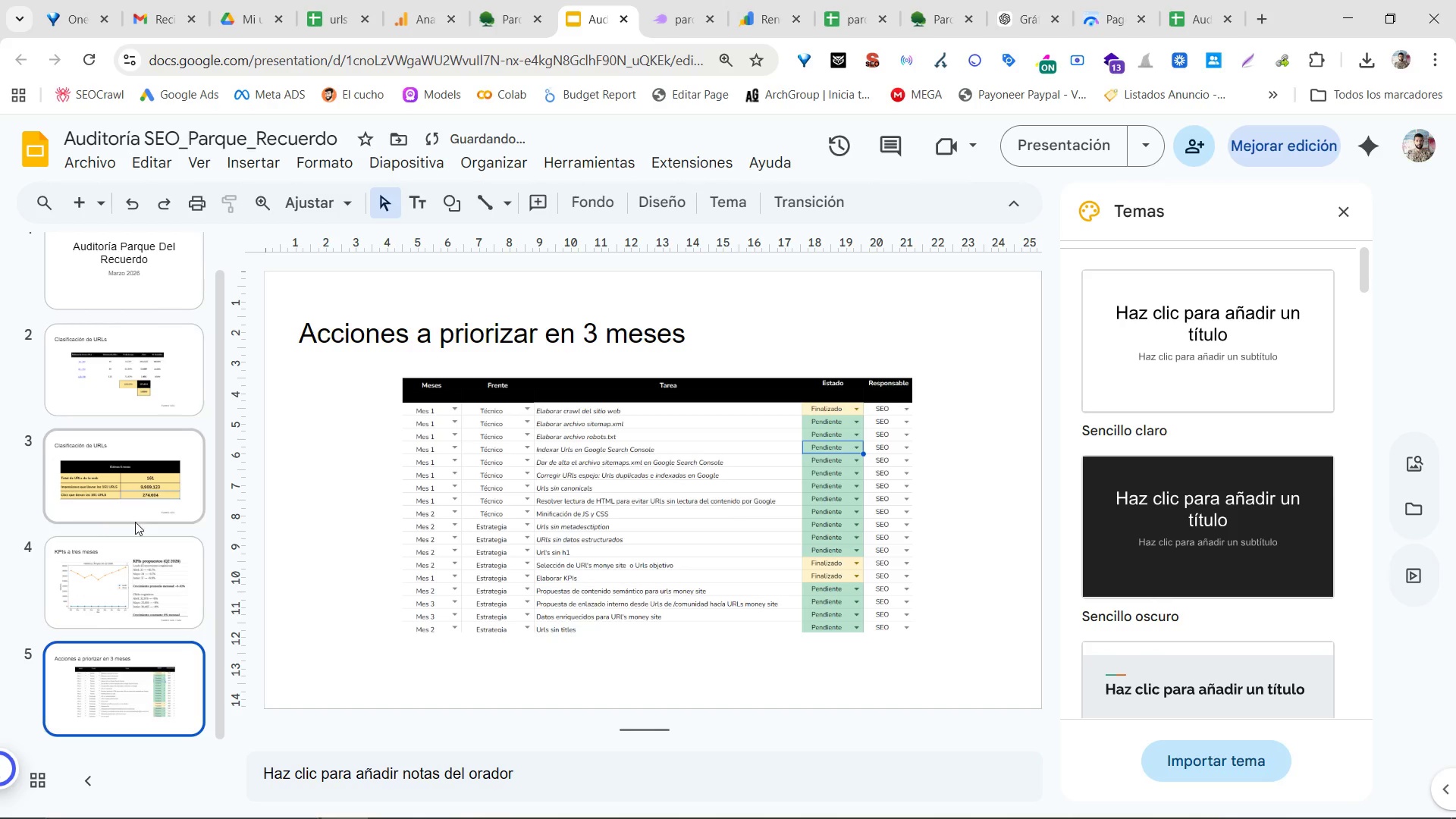 
left_click([136, 577])
 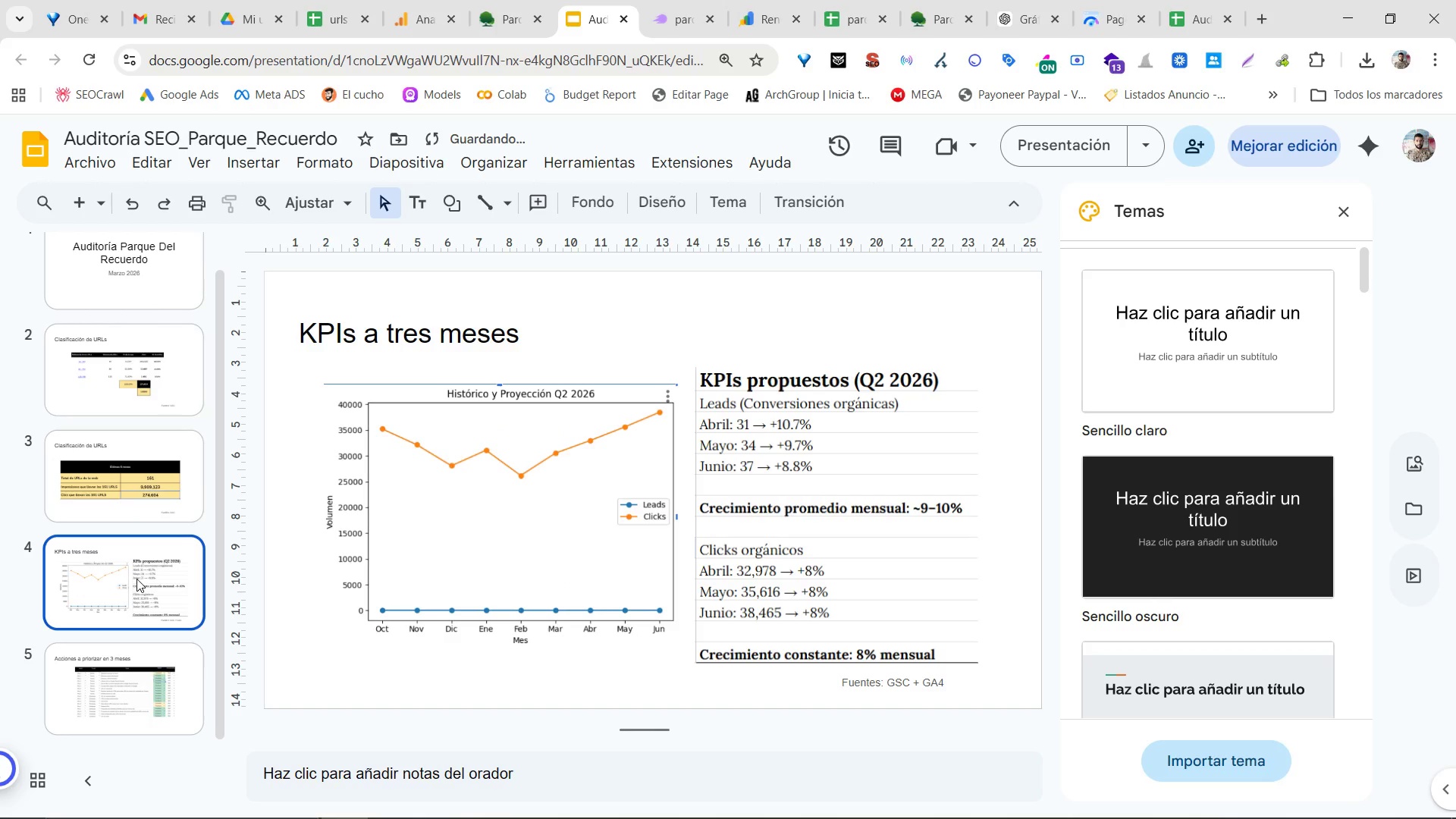 
left_click([138, 705])
 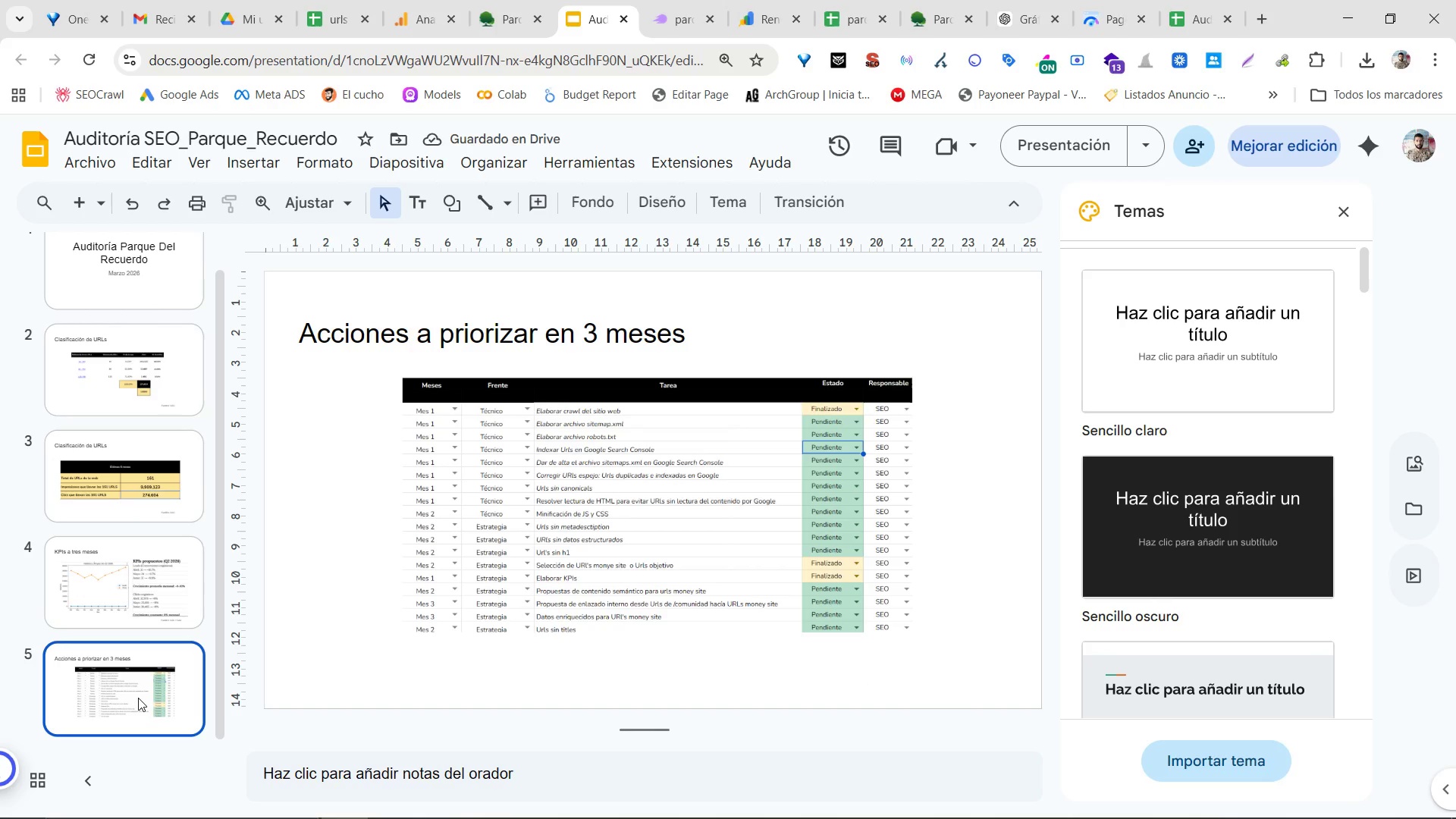 
scroll: coordinate [138, 698], scroll_direction: down, amount: 5.0
 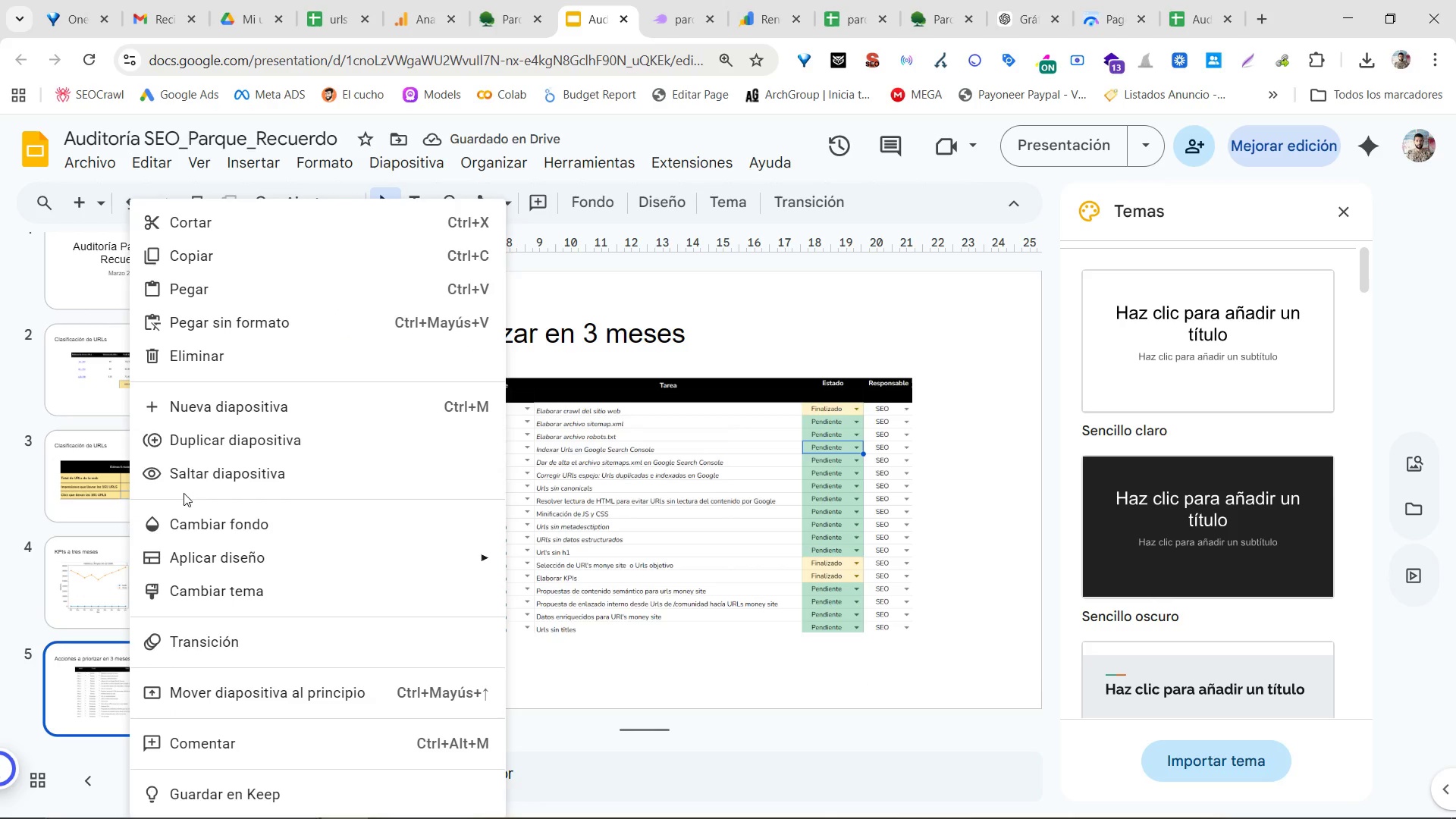 
left_click([200, 445])
 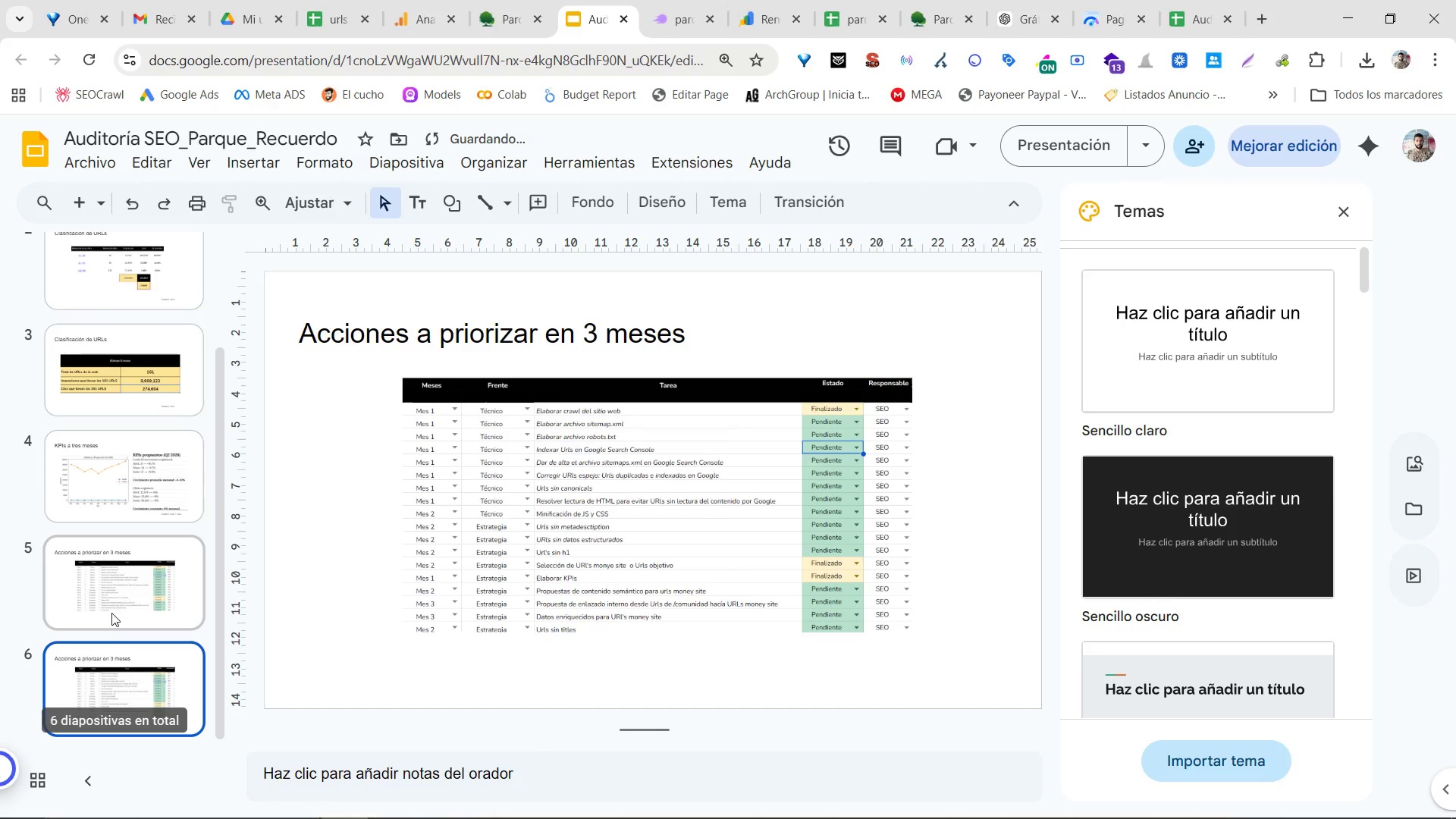 
scroll: coordinate [113, 617], scroll_direction: down, amount: 4.0
 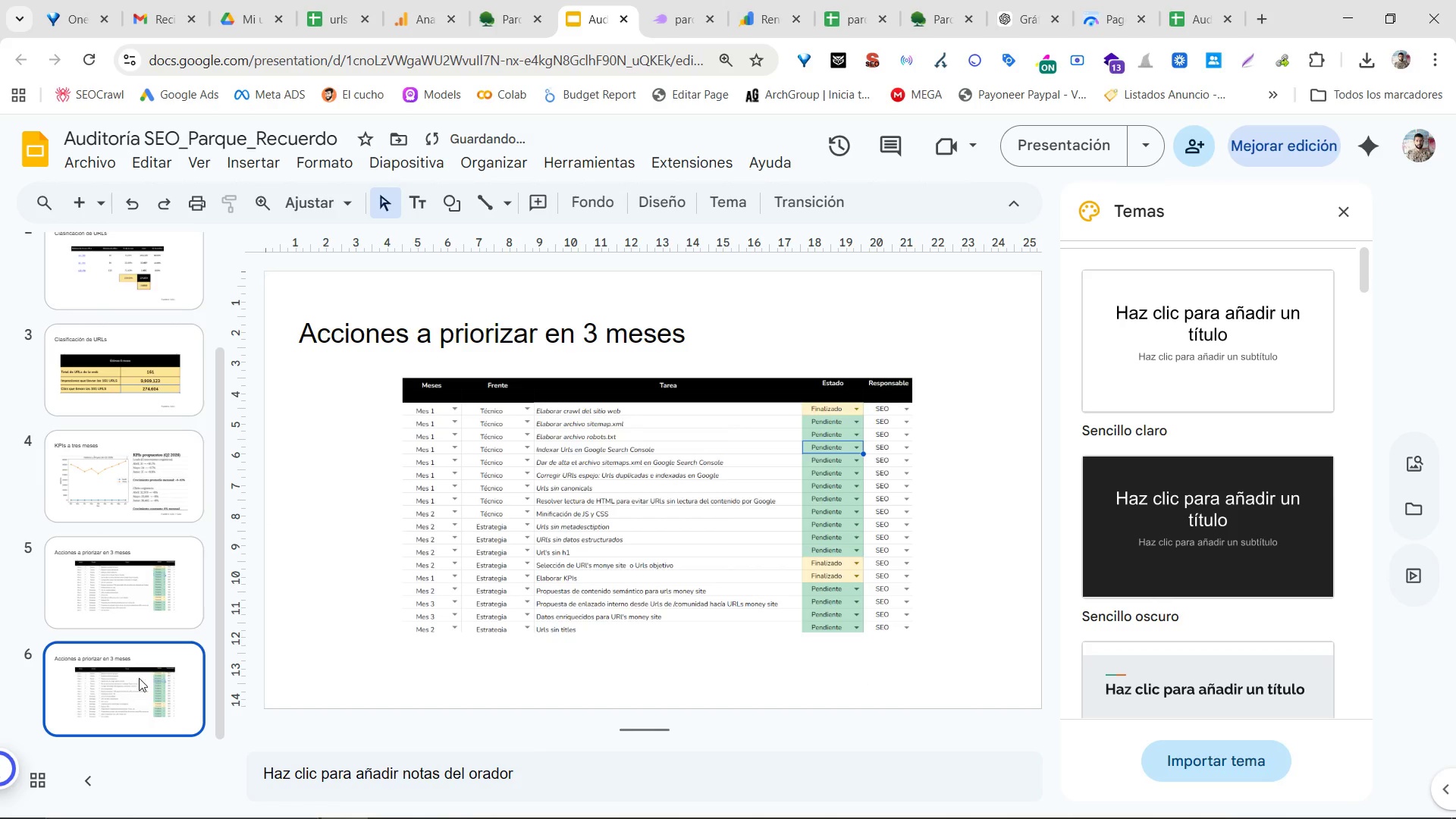 
double_click([452, 499])
 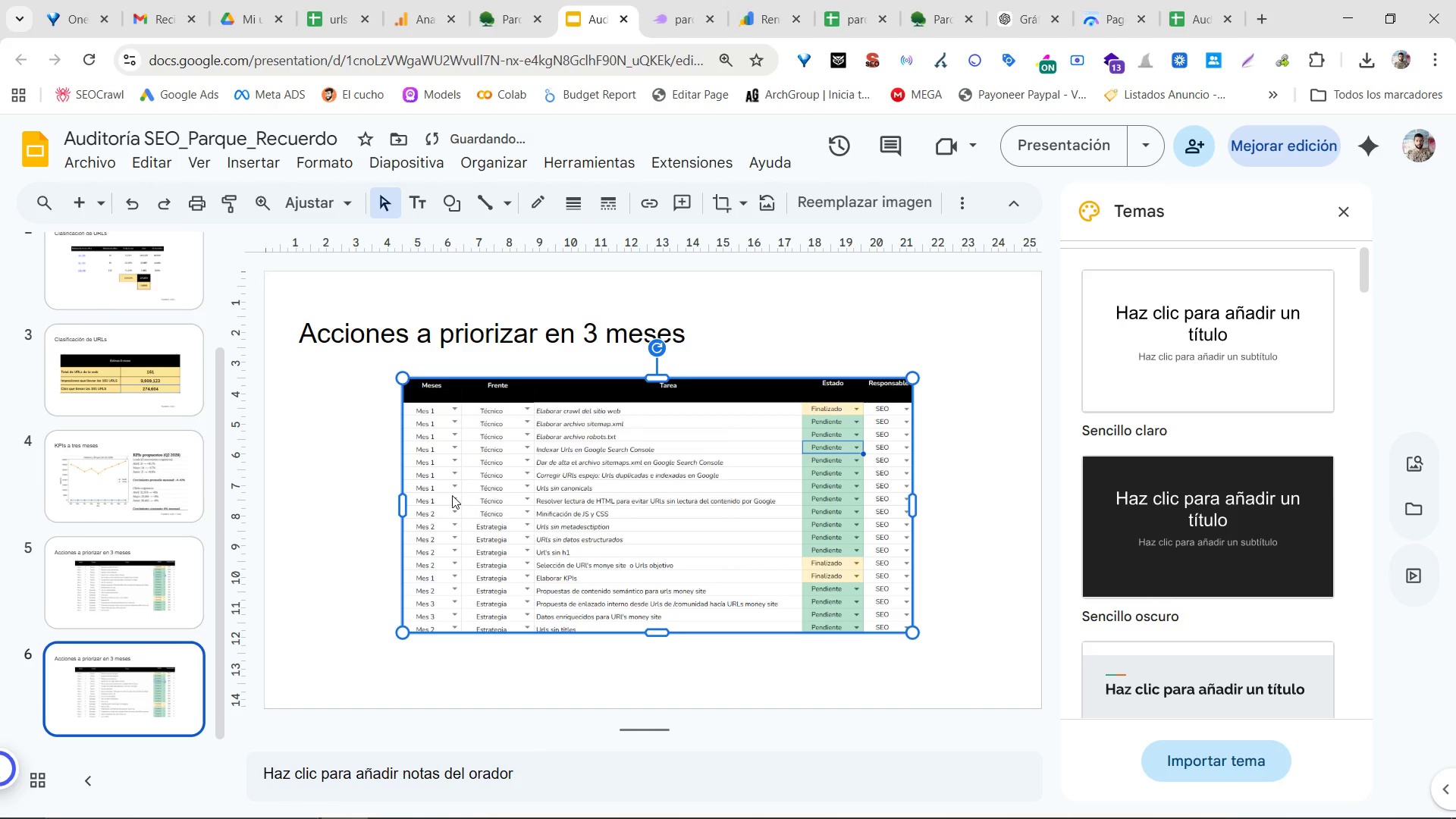 
key(Backspace)
 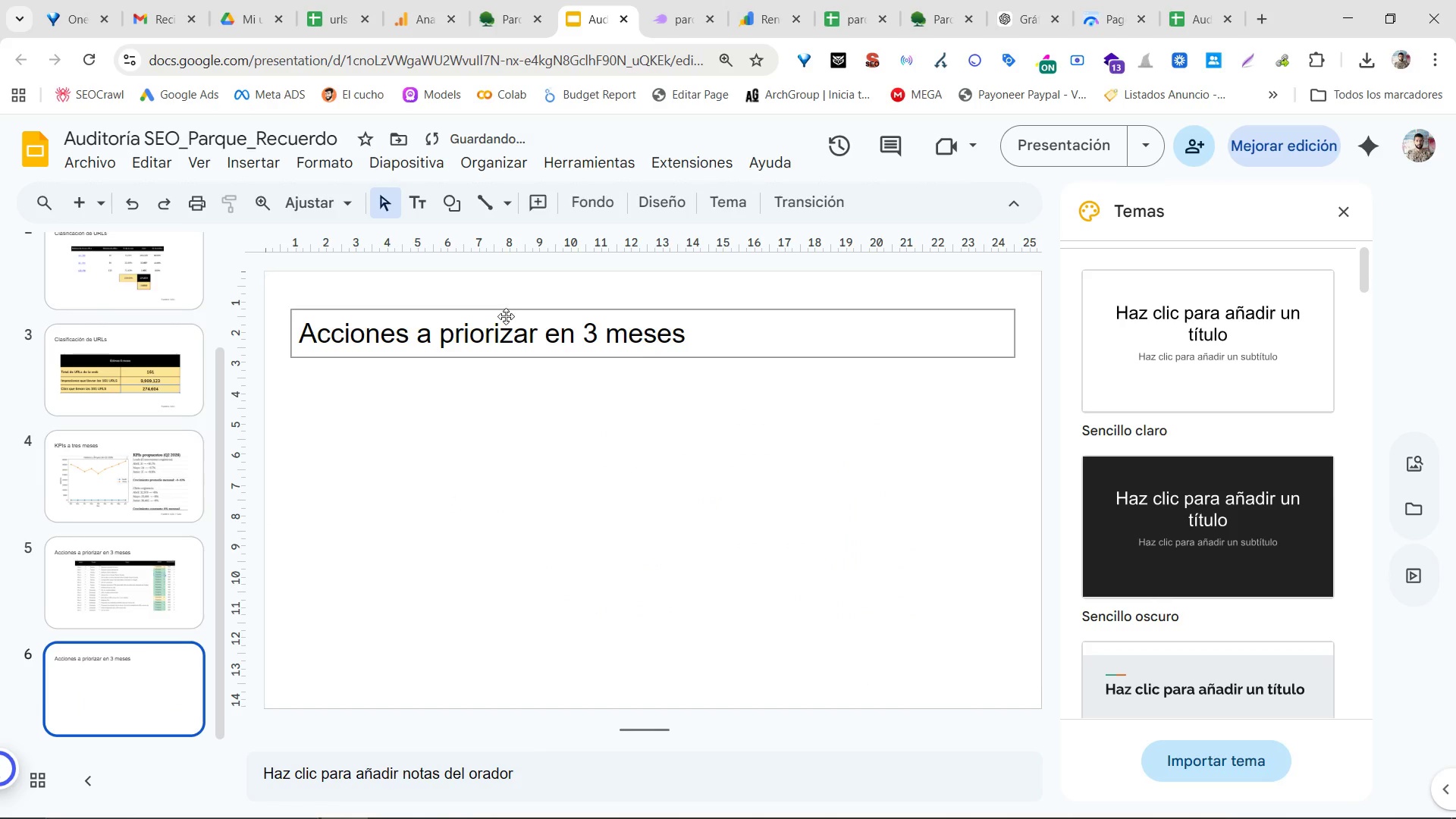 
double_click([506, 315])
 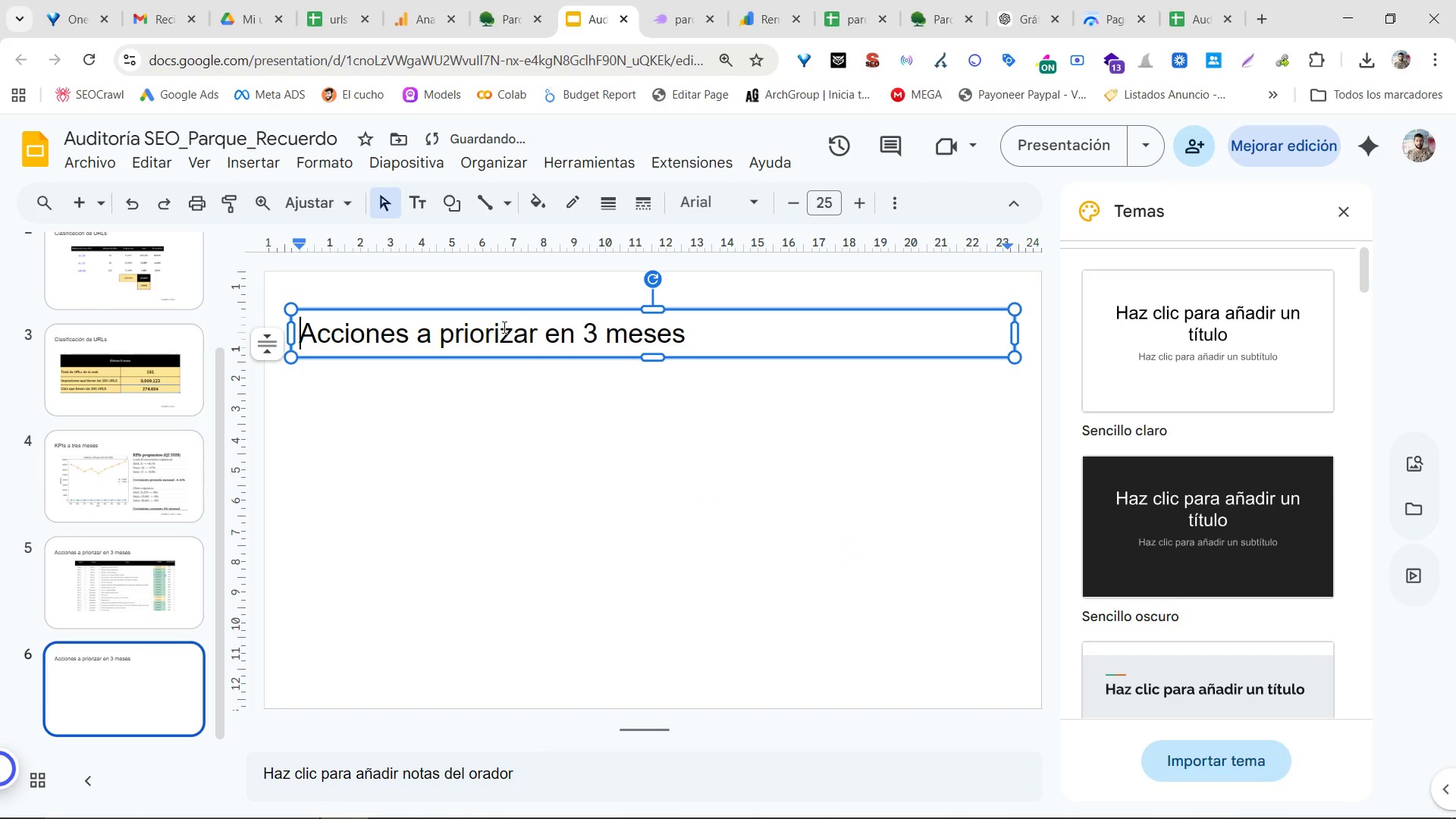 
triple_click([503, 328])
 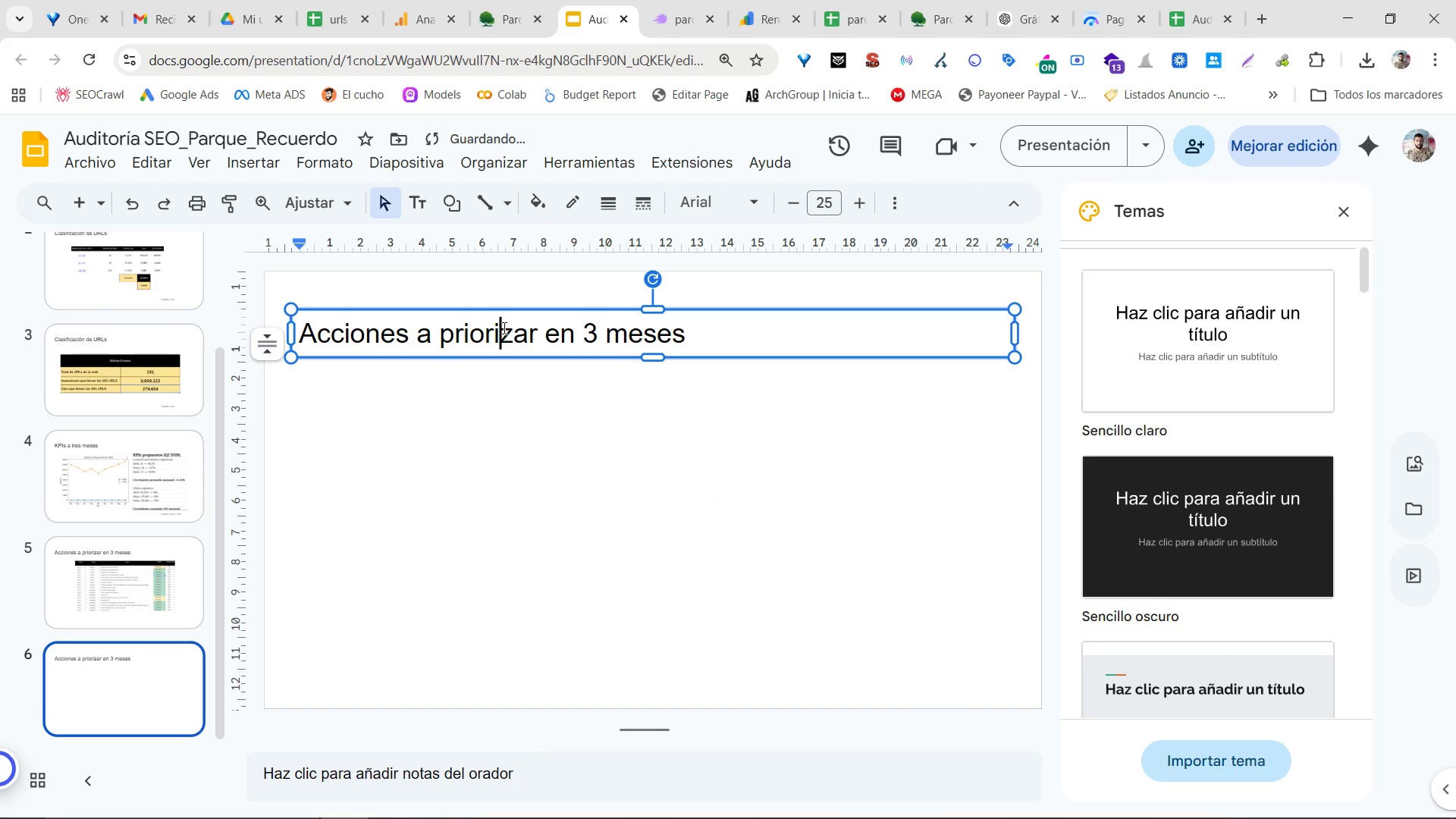 
triple_click([503, 328])
 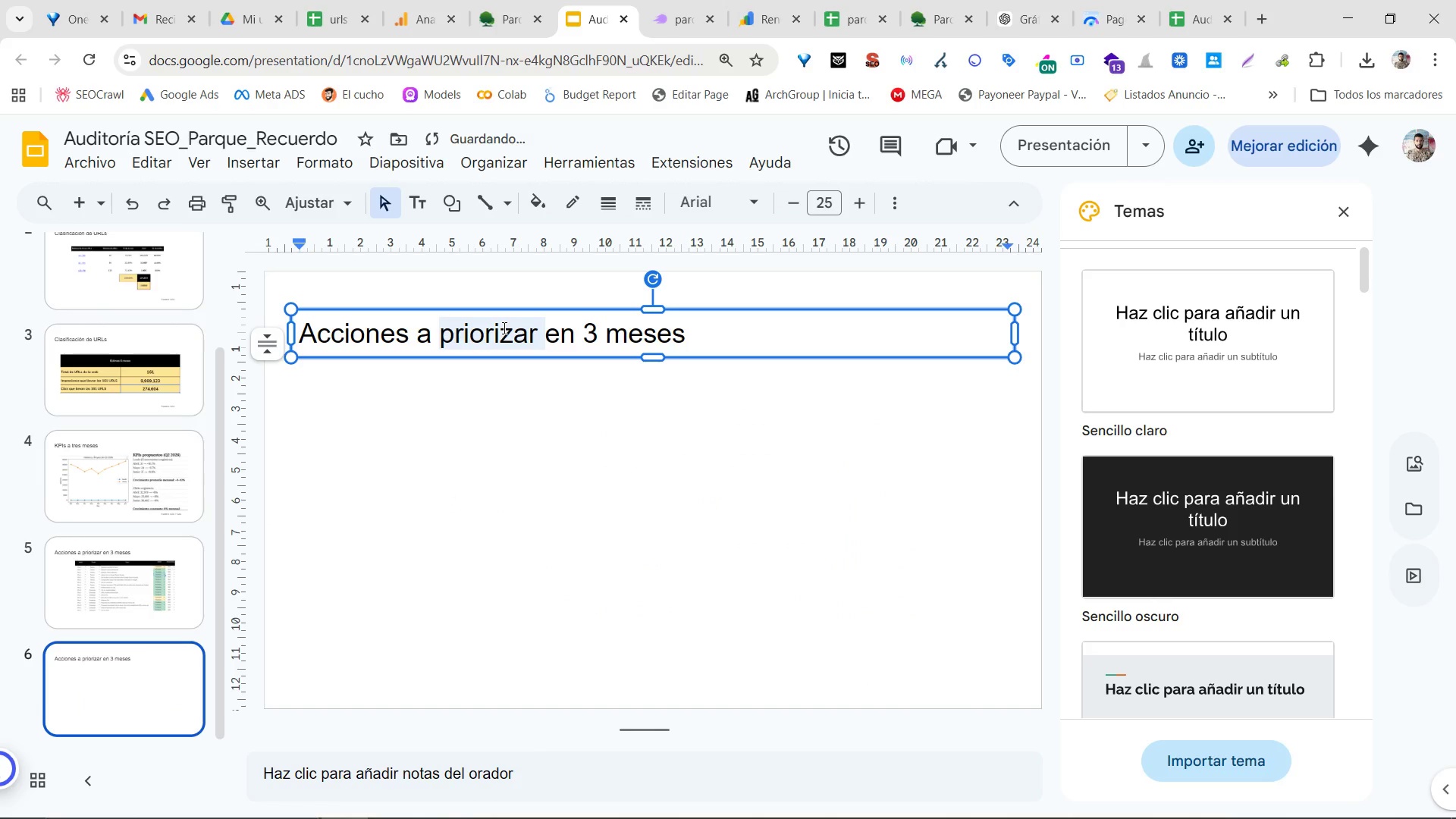 
triple_click([503, 328])
 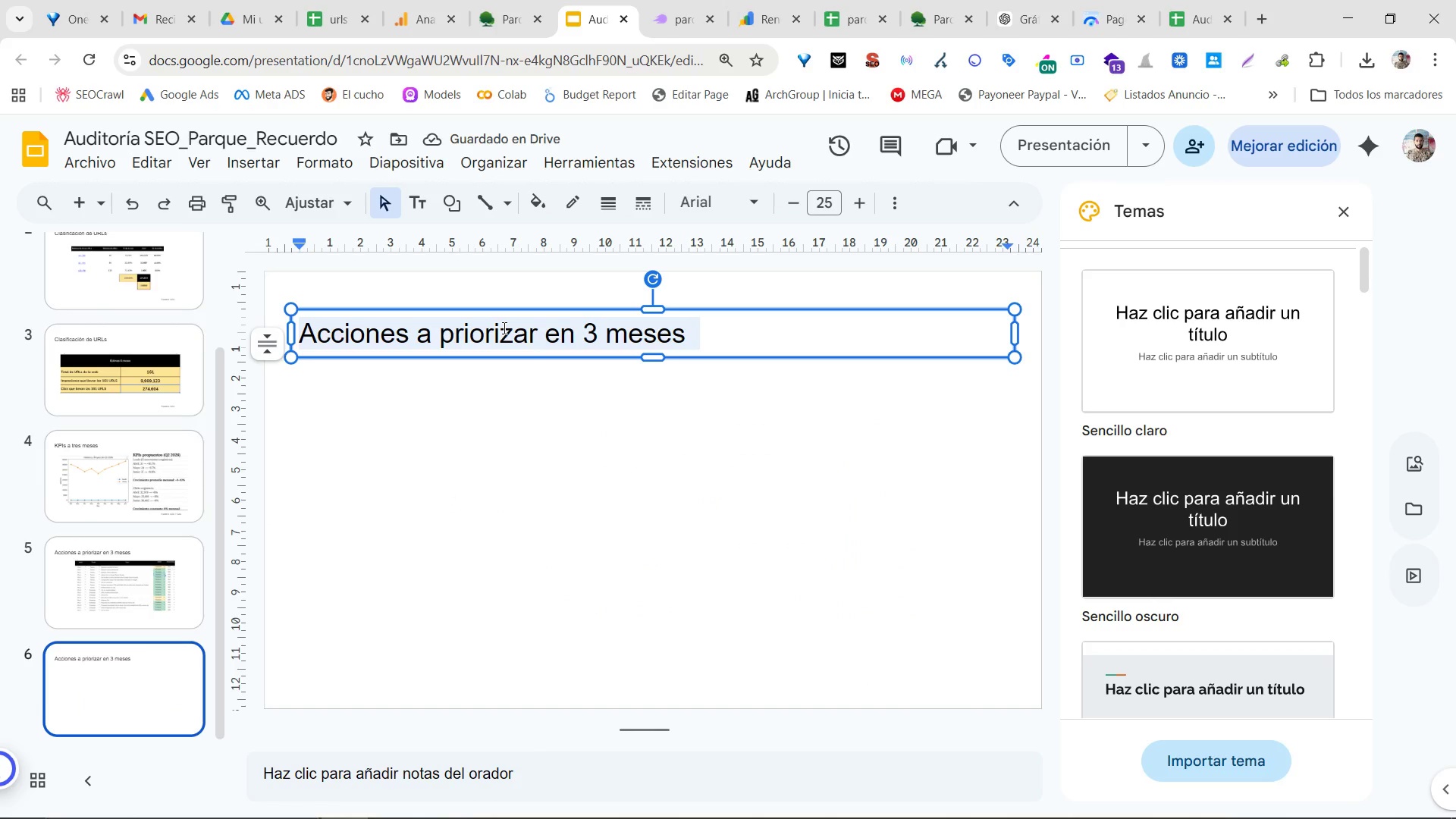 
type(a)
key(Backspace)
type(Hallazgos )
 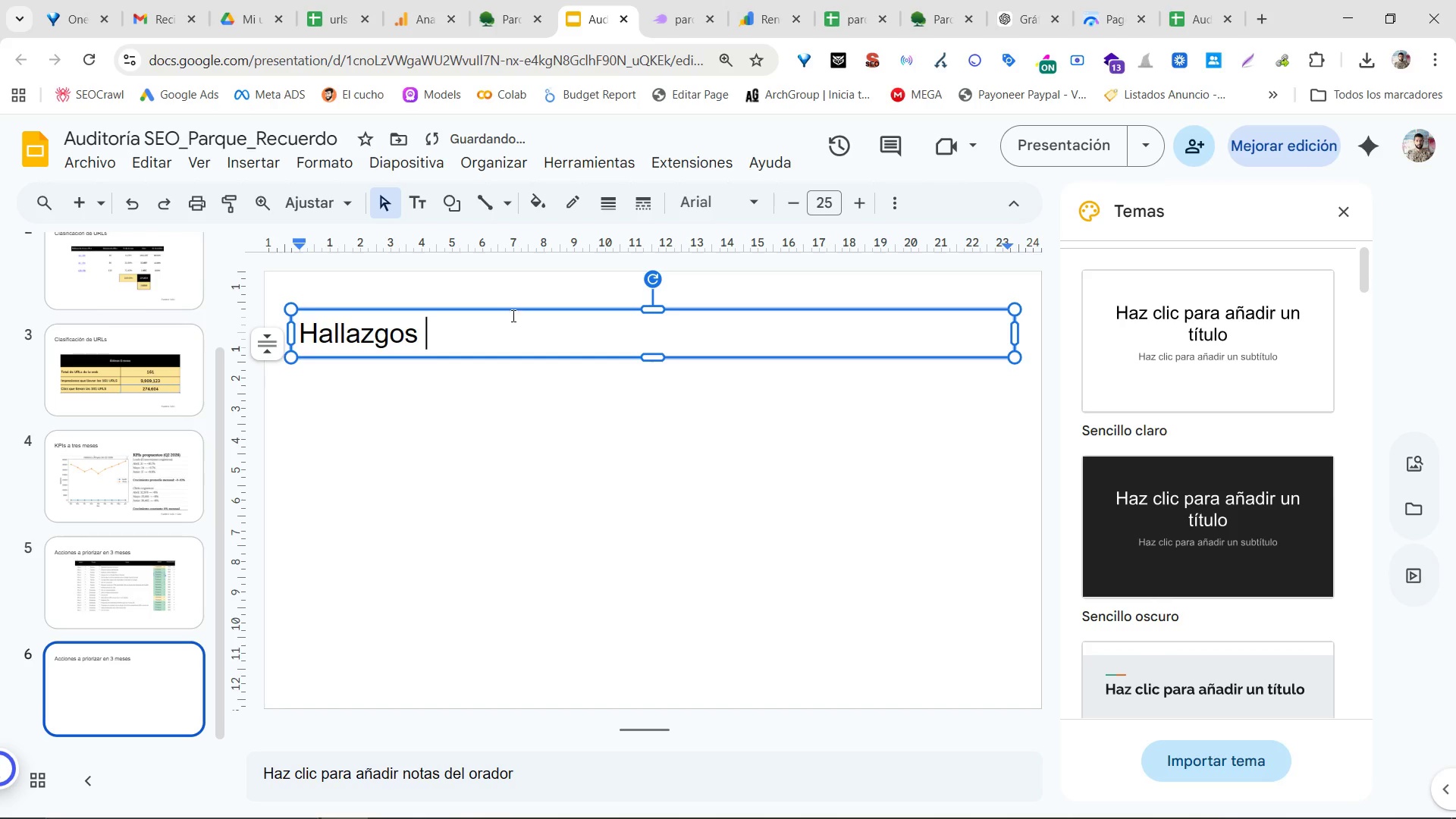 
left_click([471, 482])
 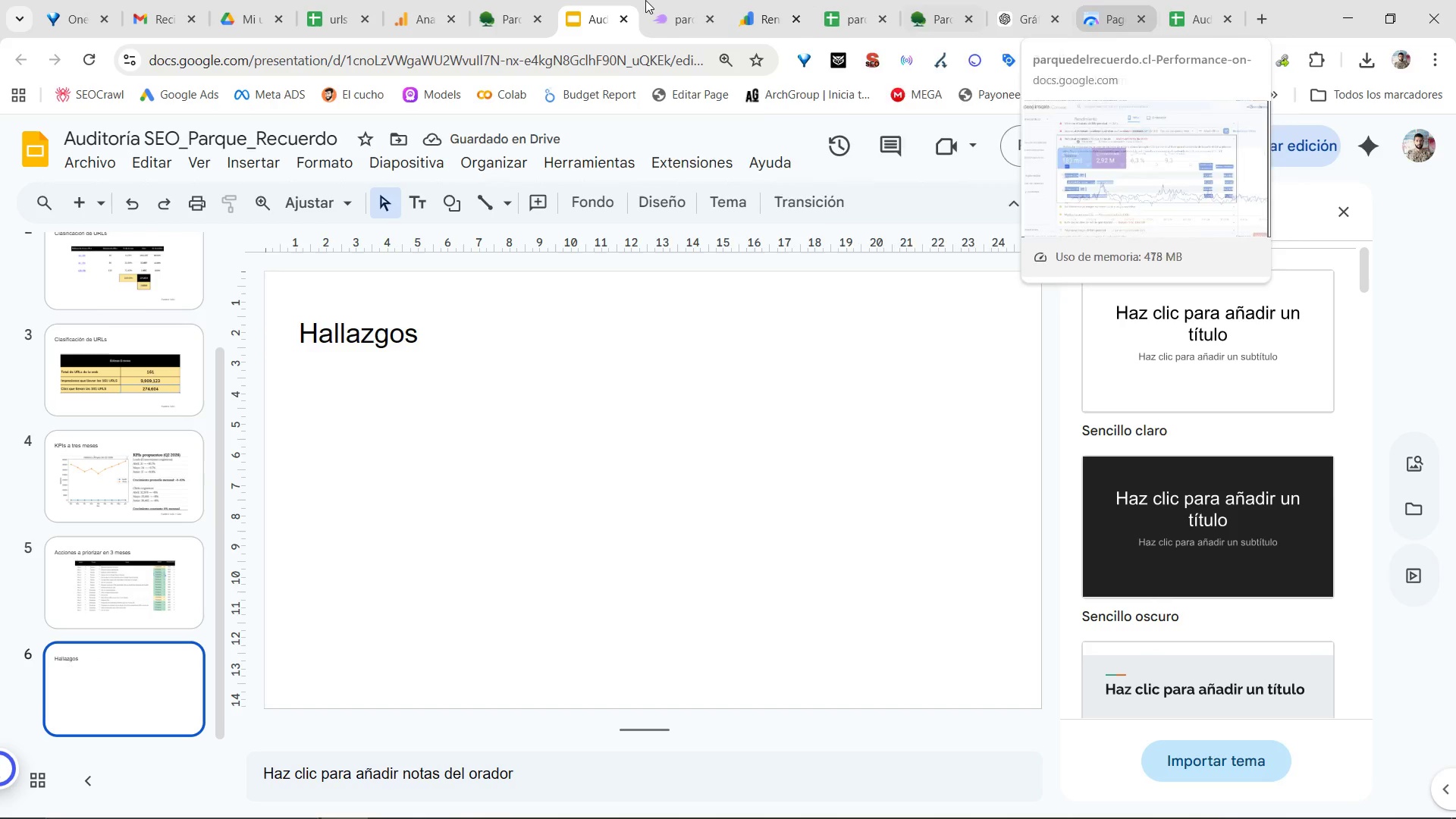 
left_click([688, 0])
 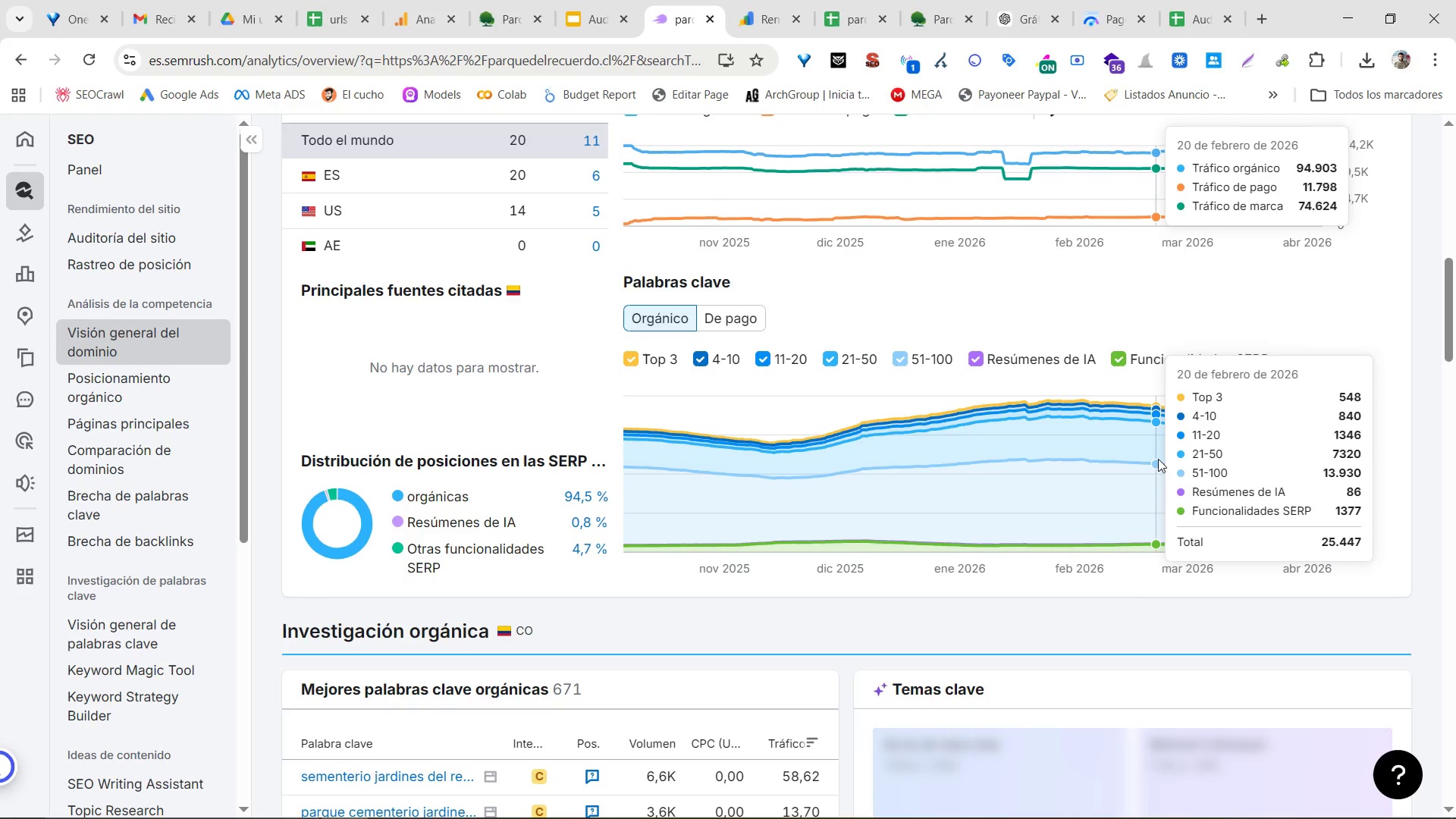 
wait(6.11)
 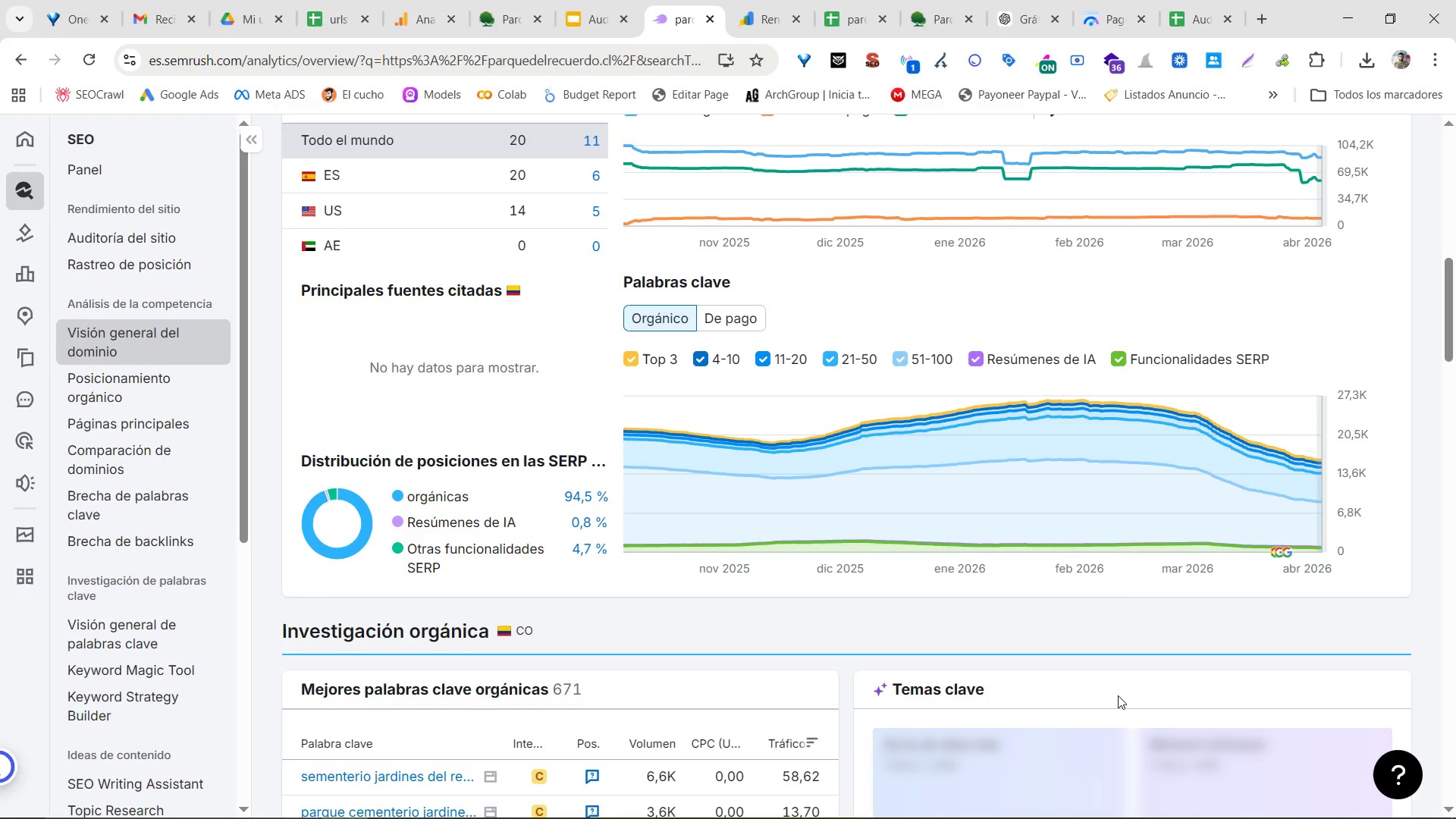 
key(Meta+Shift+S)
 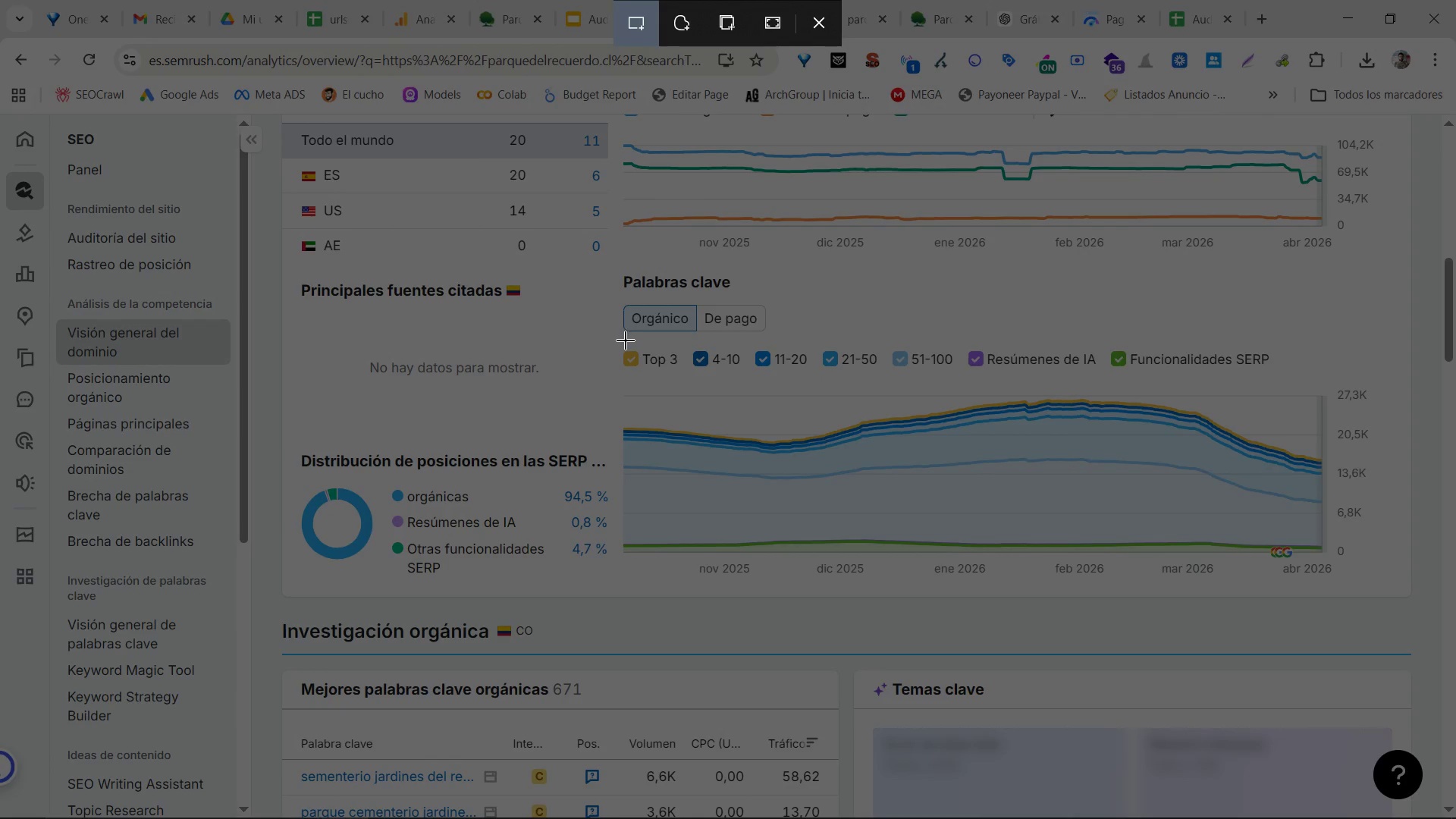 
left_click_drag(start_coordinate=[623, 377], to_coordinate=[1376, 583])
 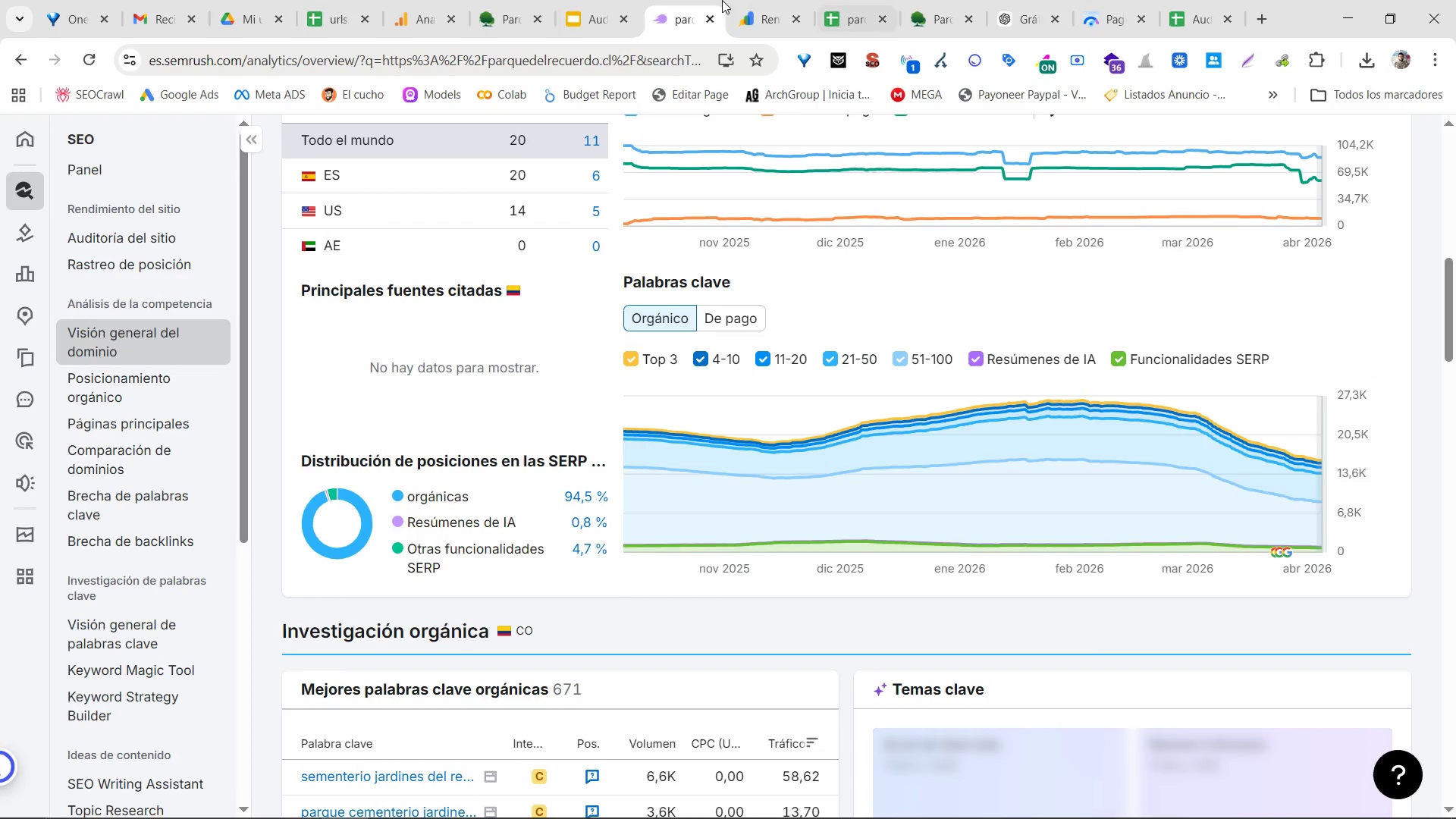 
left_click([592, 0])
 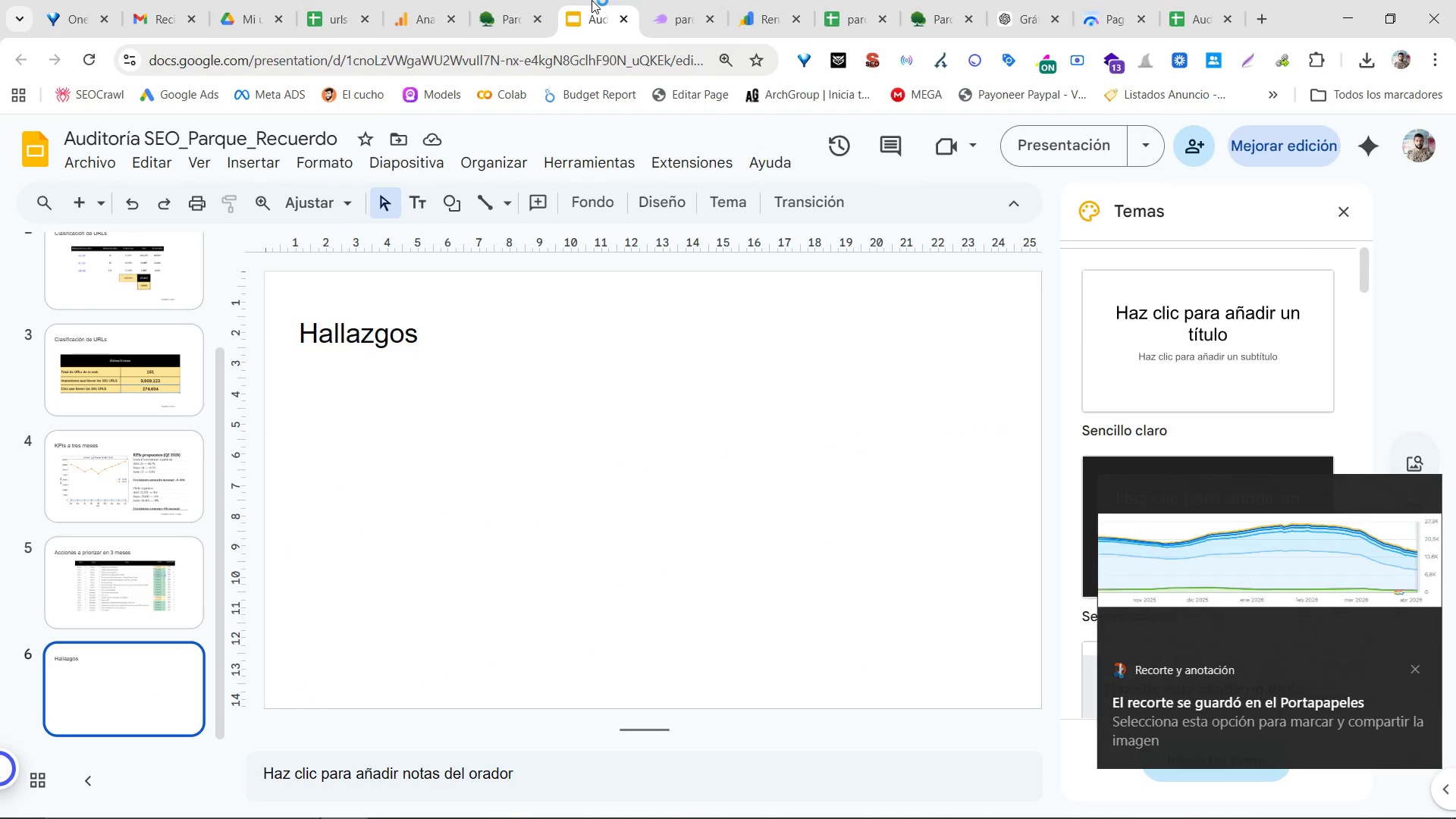 
key(Control+ControlLeft)
 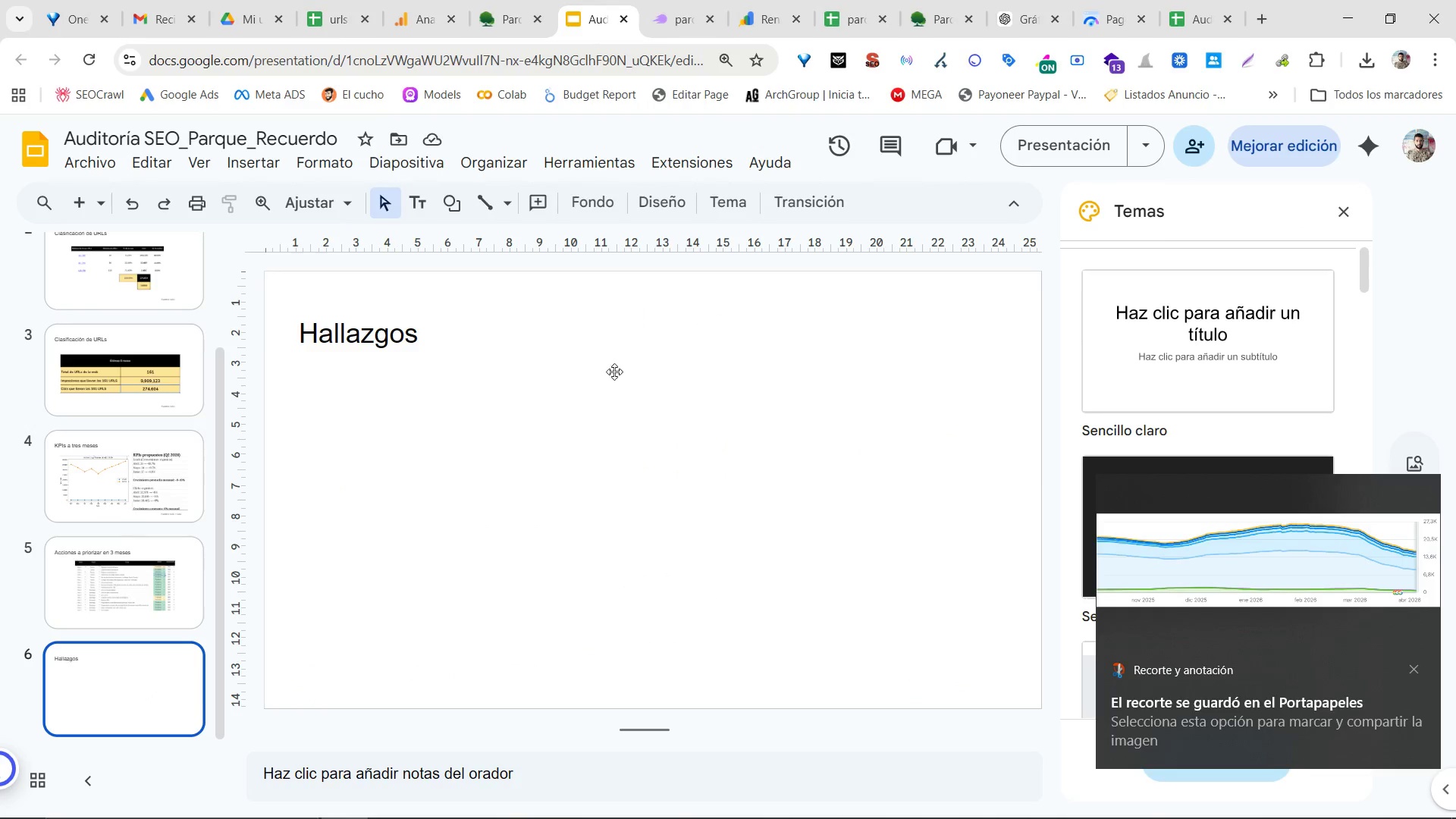 
key(Control+V)
 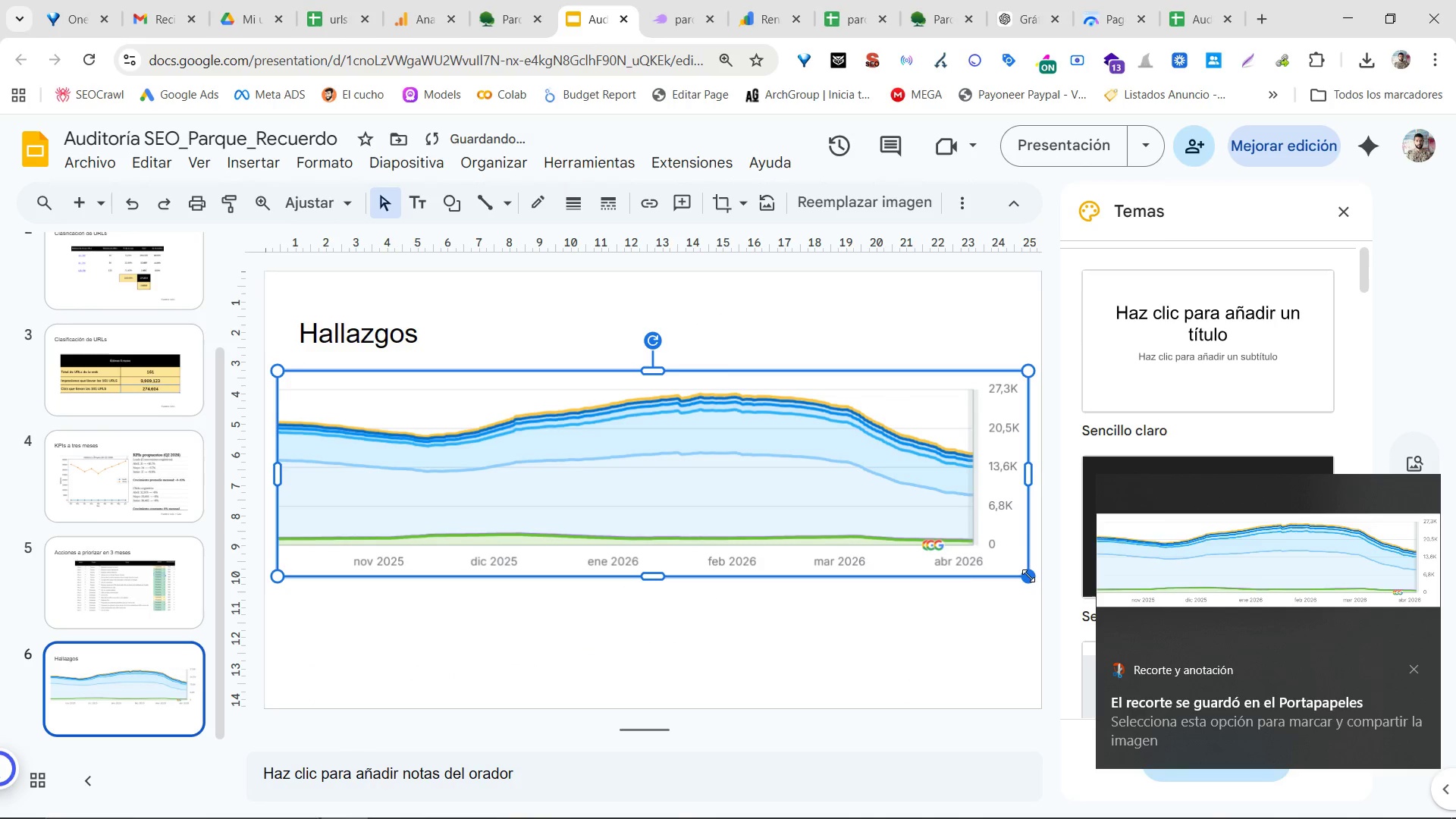 
left_click_drag(start_coordinate=[1032, 581], to_coordinate=[952, 511])
 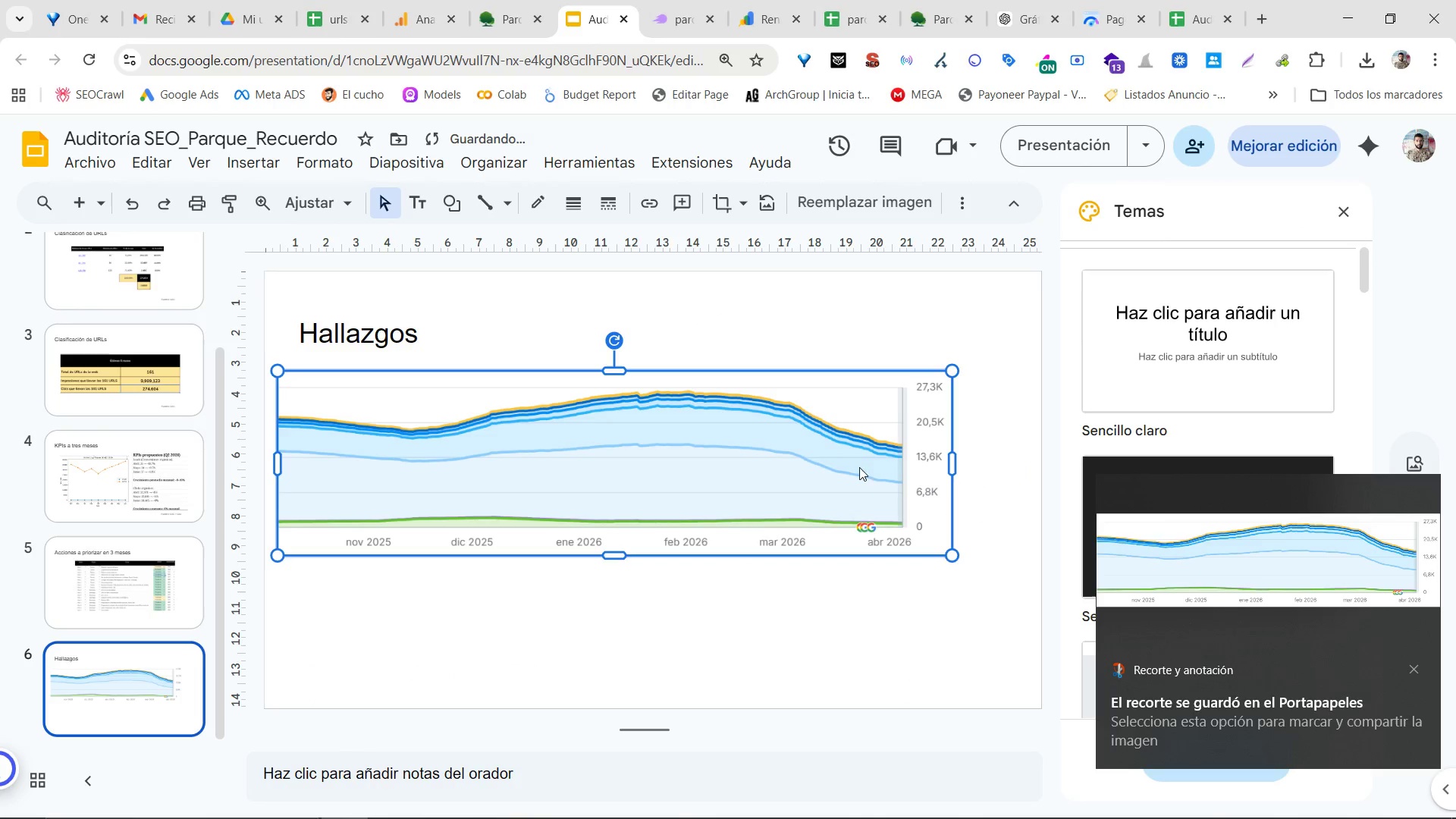 
left_click_drag(start_coordinate=[859, 466], to_coordinate=[880, 482])
 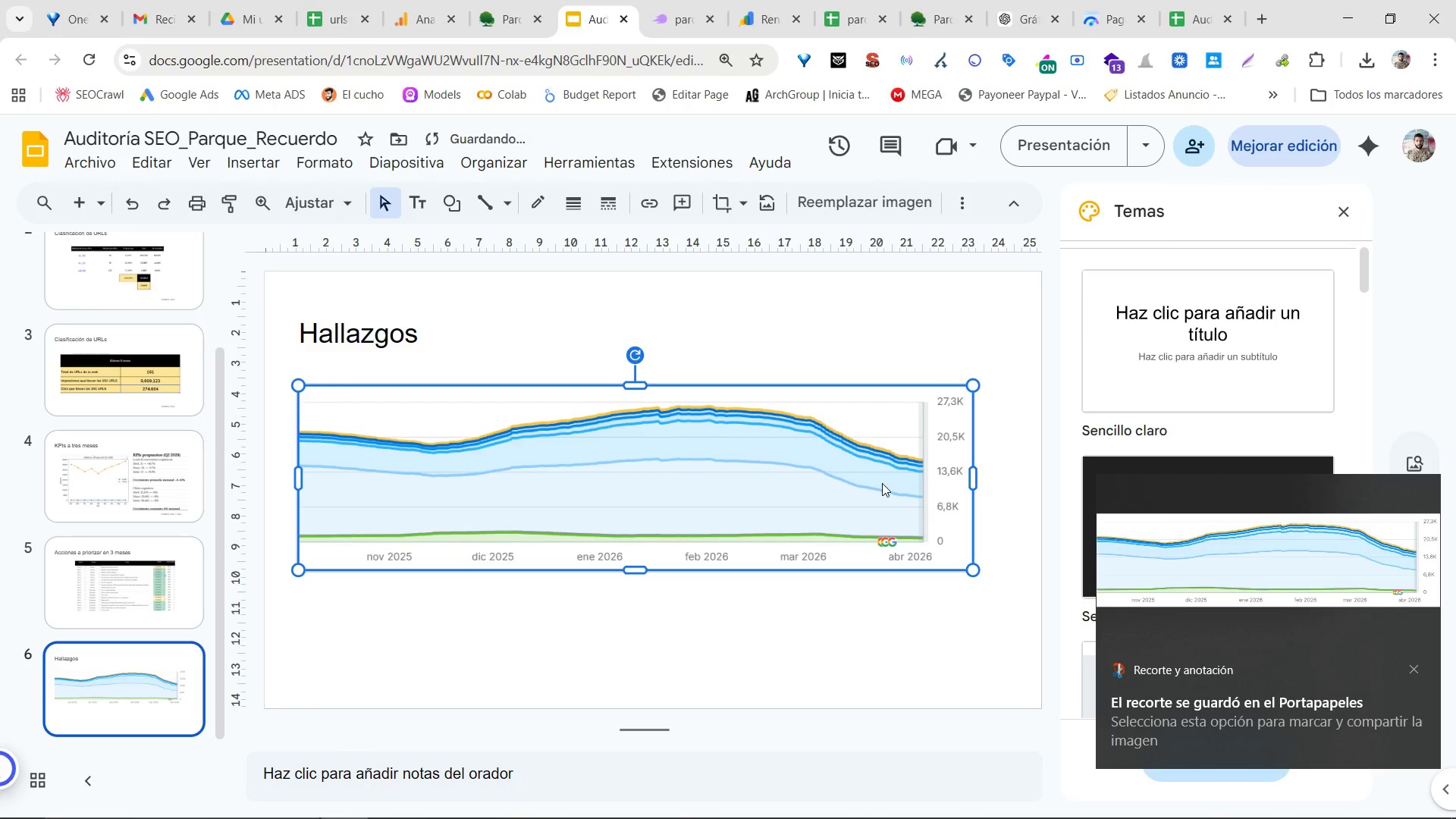 
left_click_drag(start_coordinate=[880, 482], to_coordinate=[886, 488])
 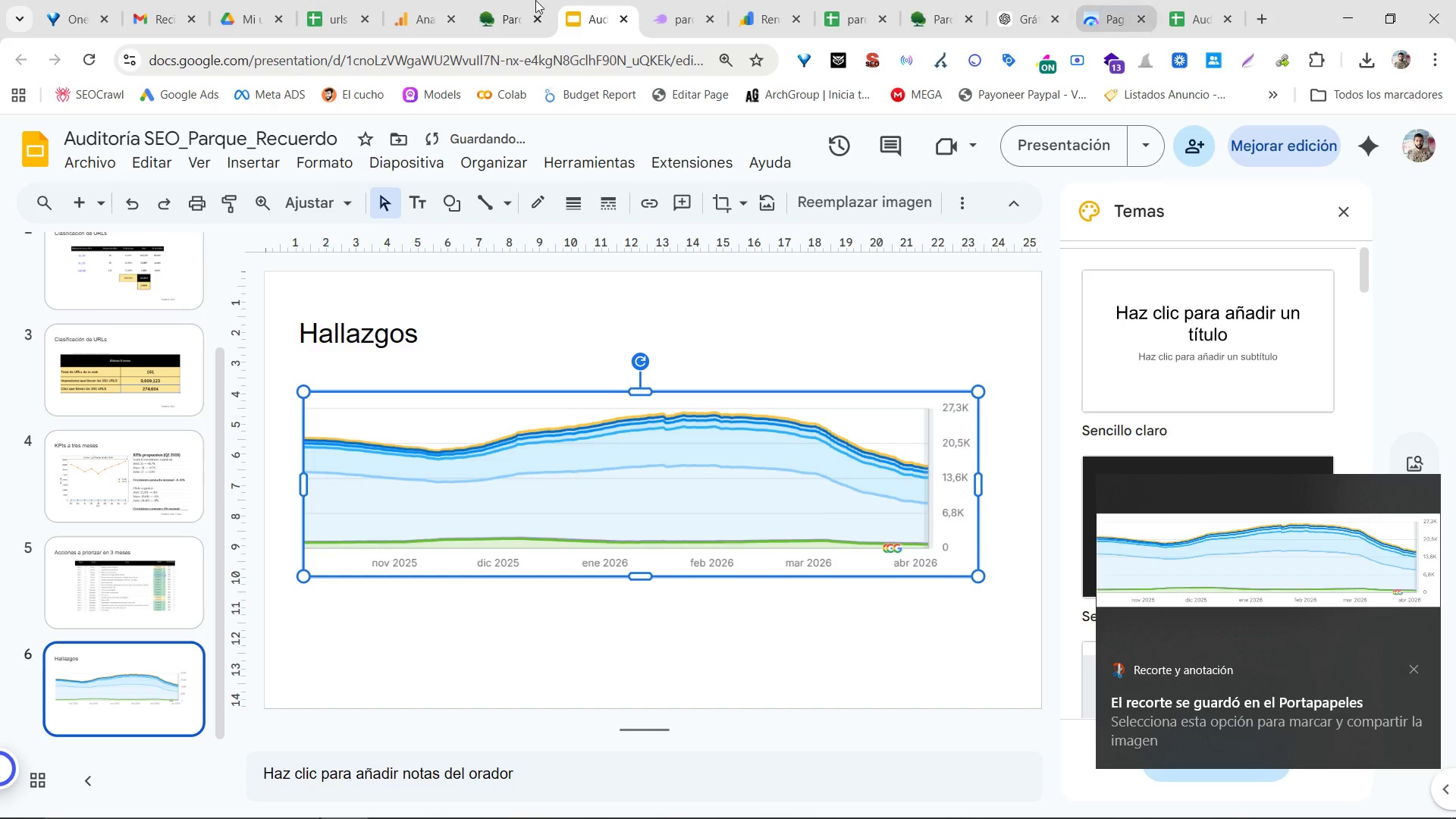 
left_click([724, 0])
 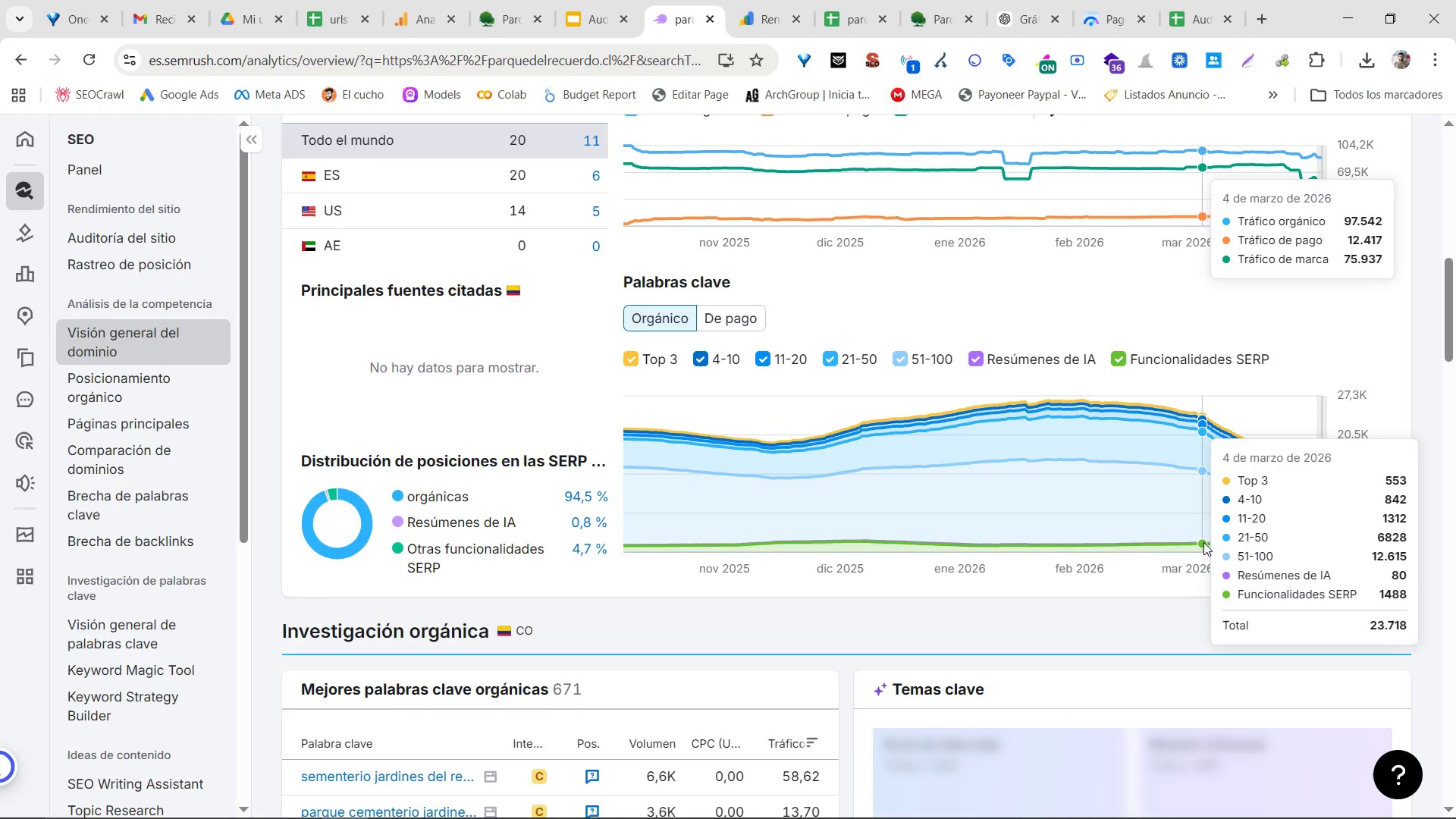 
wait(7.83)
 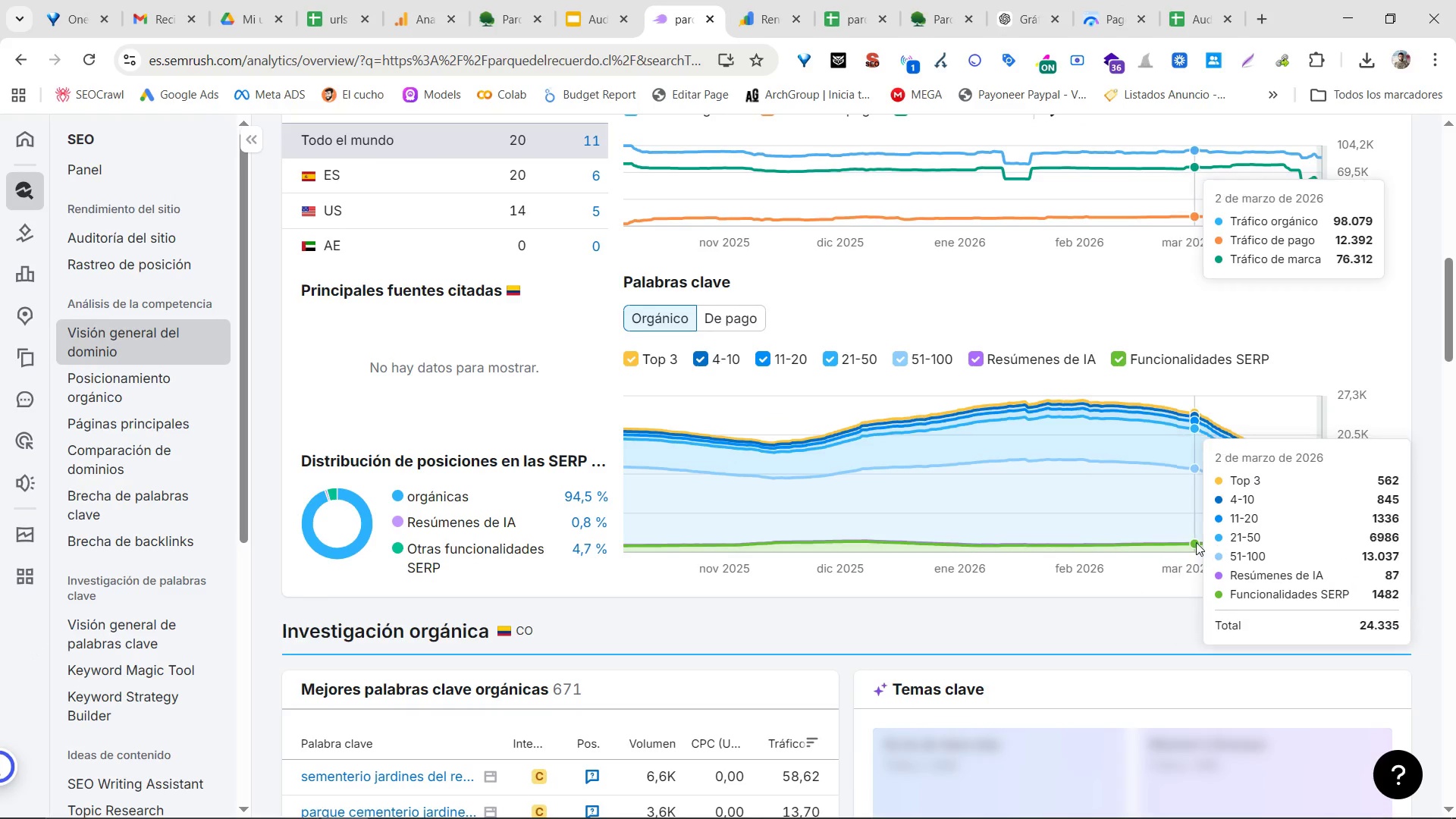 
left_click([1015, 0])
 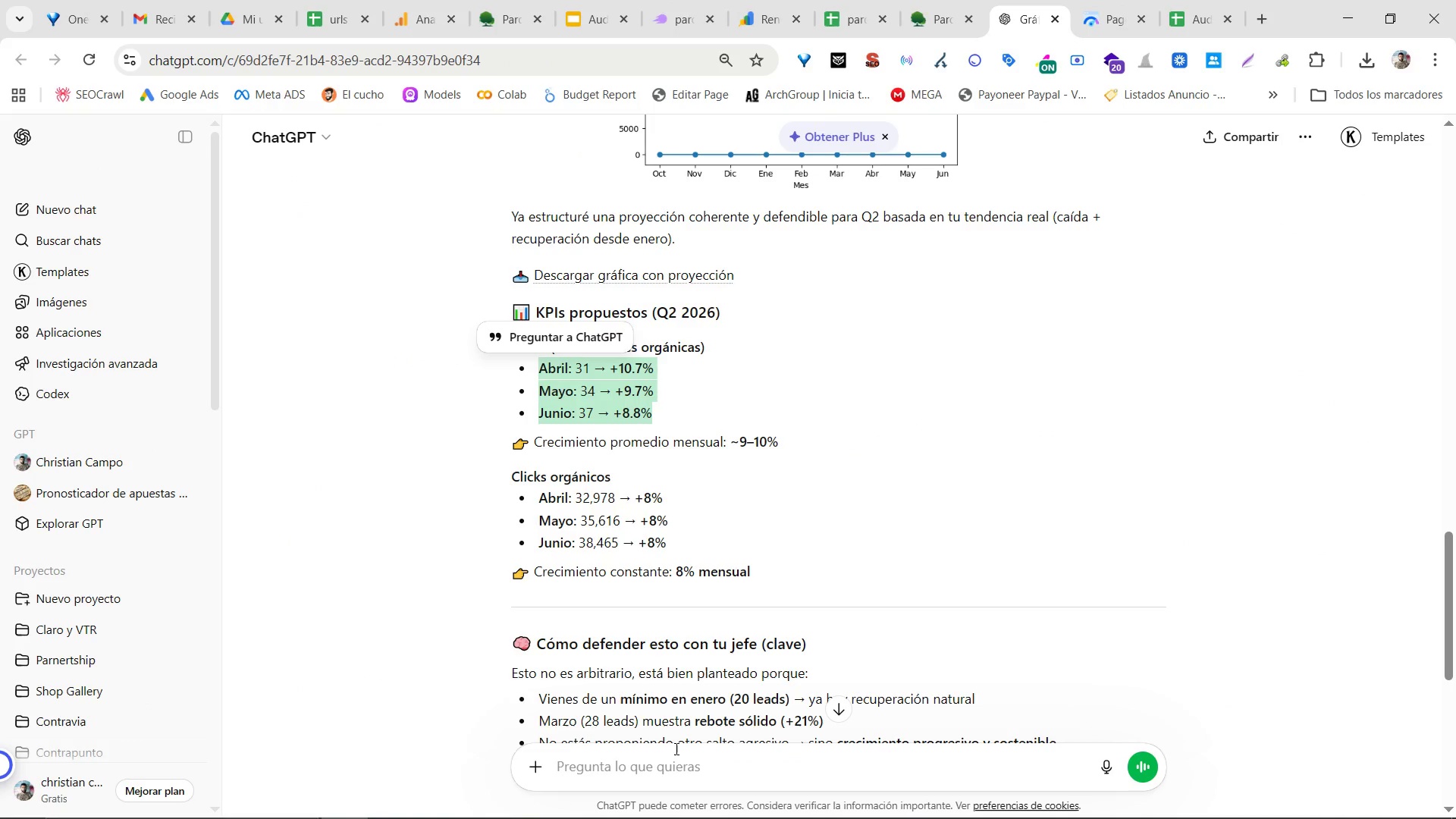 
left_click([664, 758])
 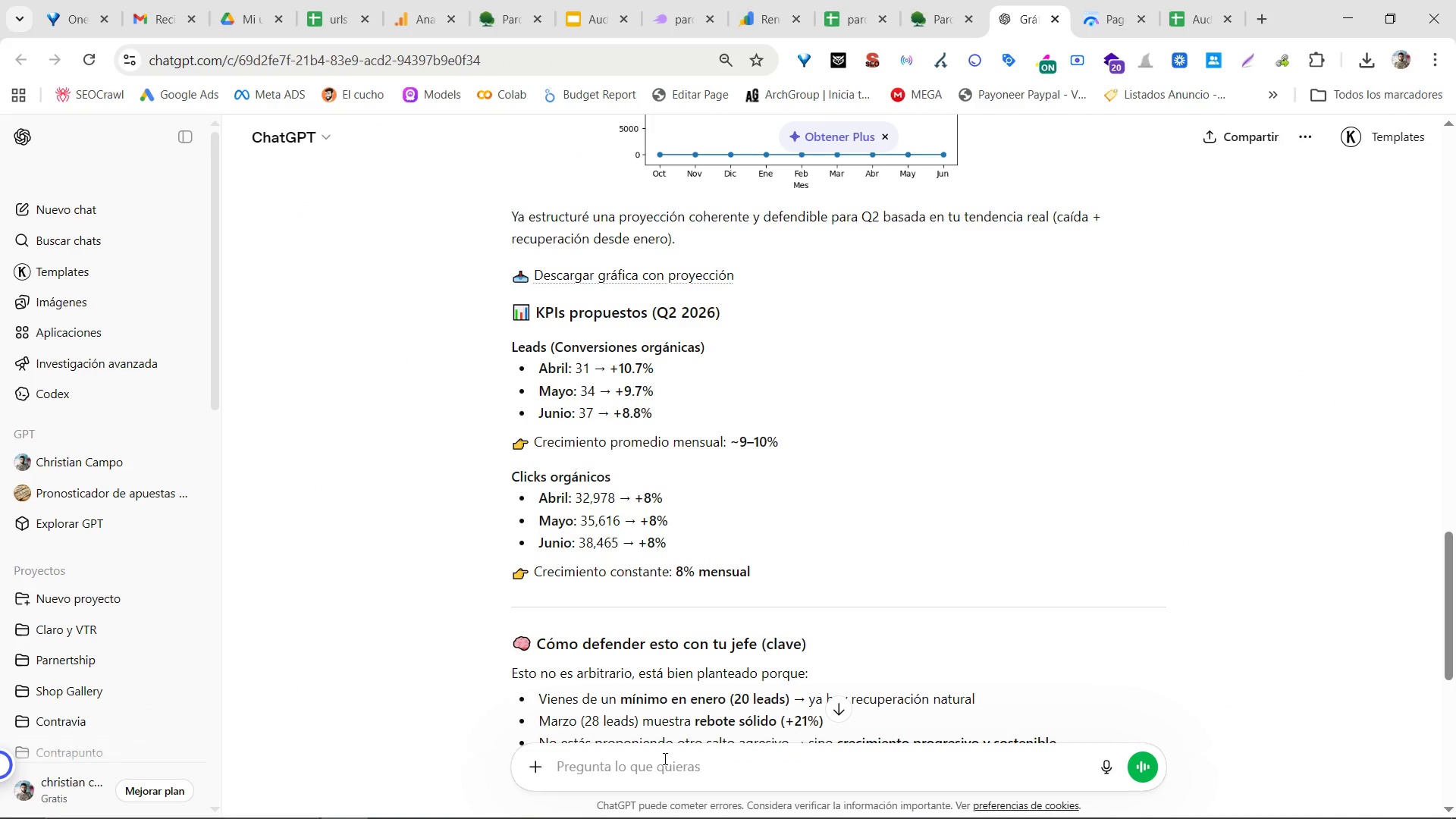 
type(3.718 a )
 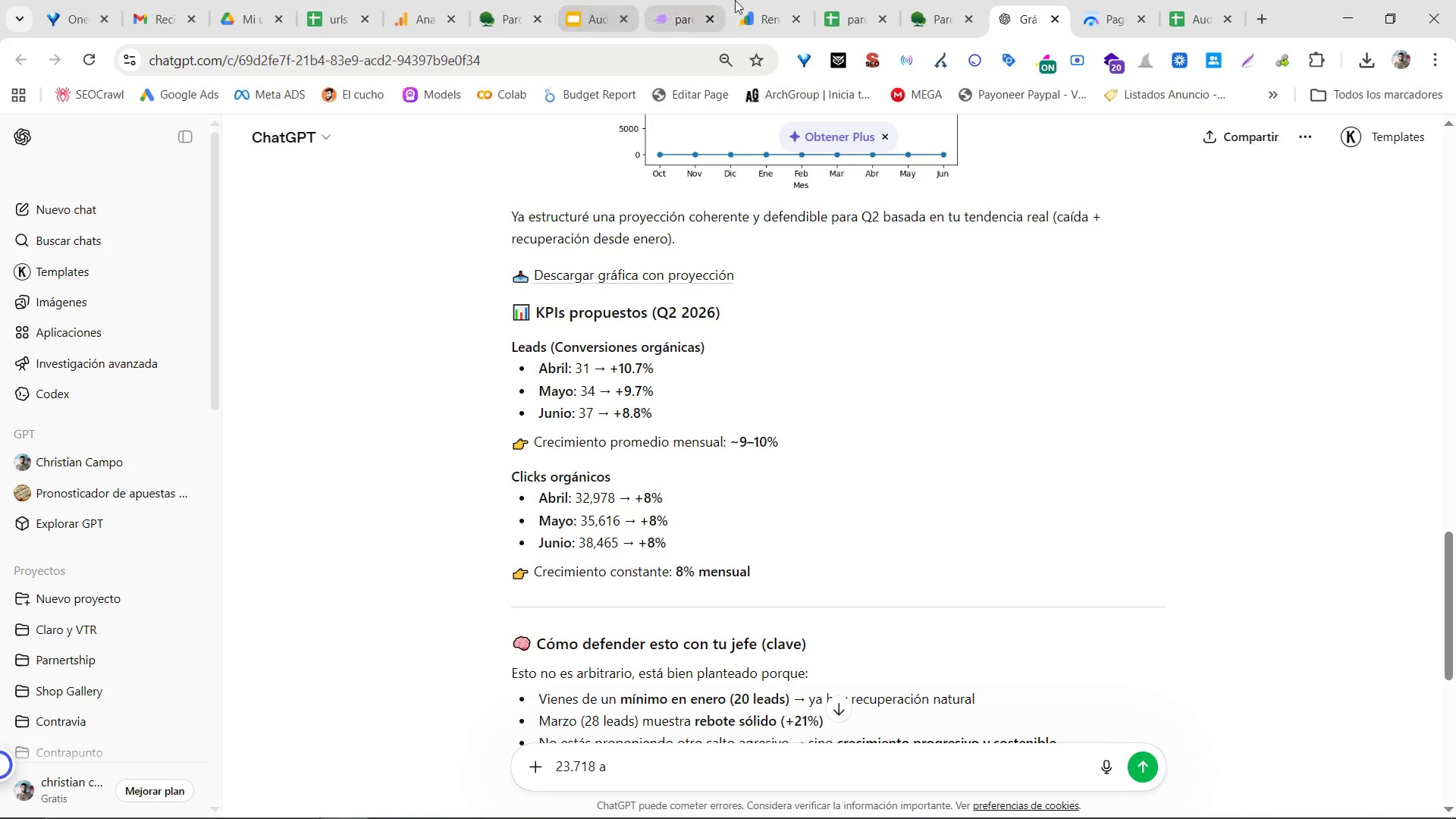 
left_click([710, 0])
 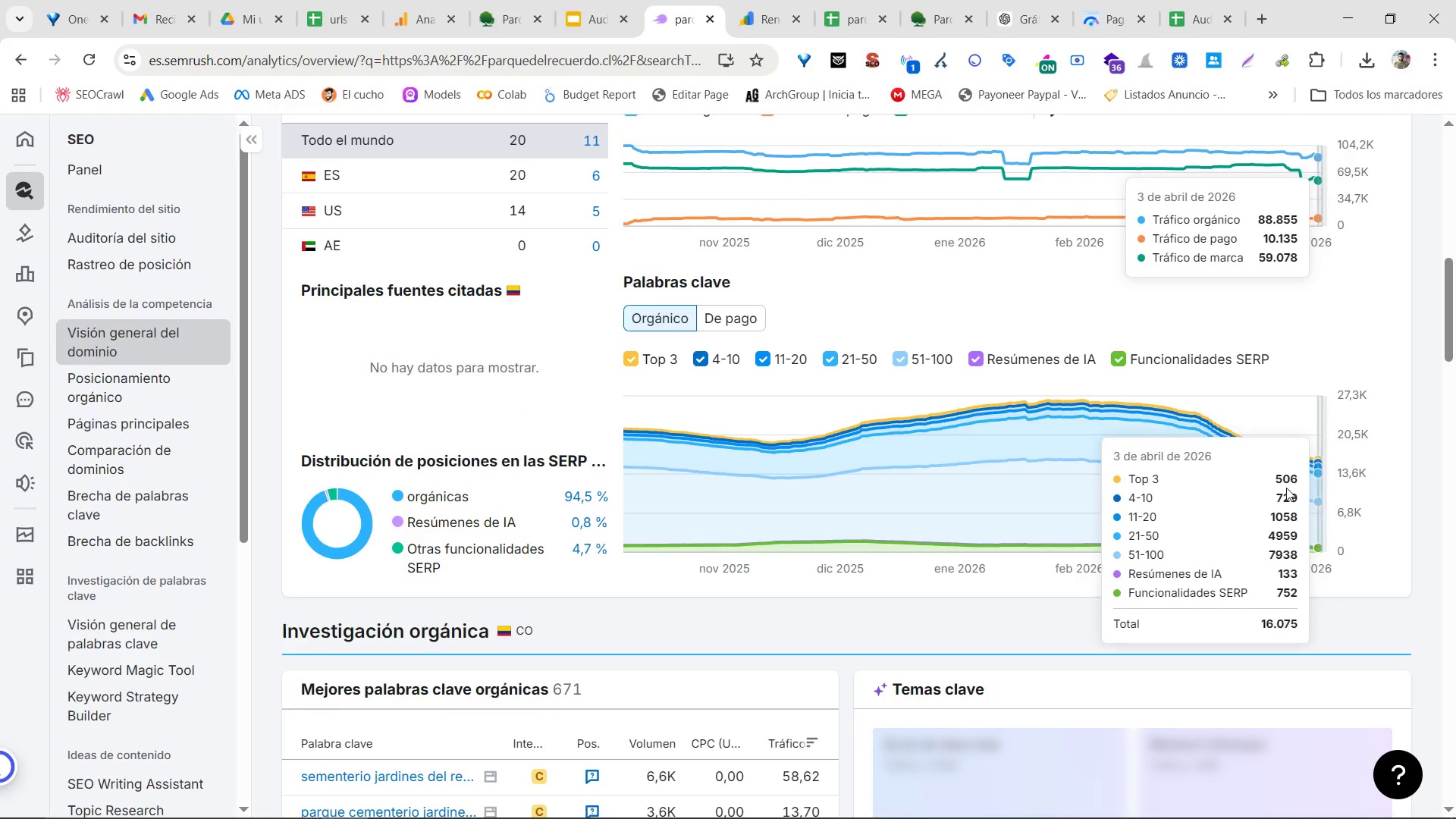 
left_click([1009, 0])
 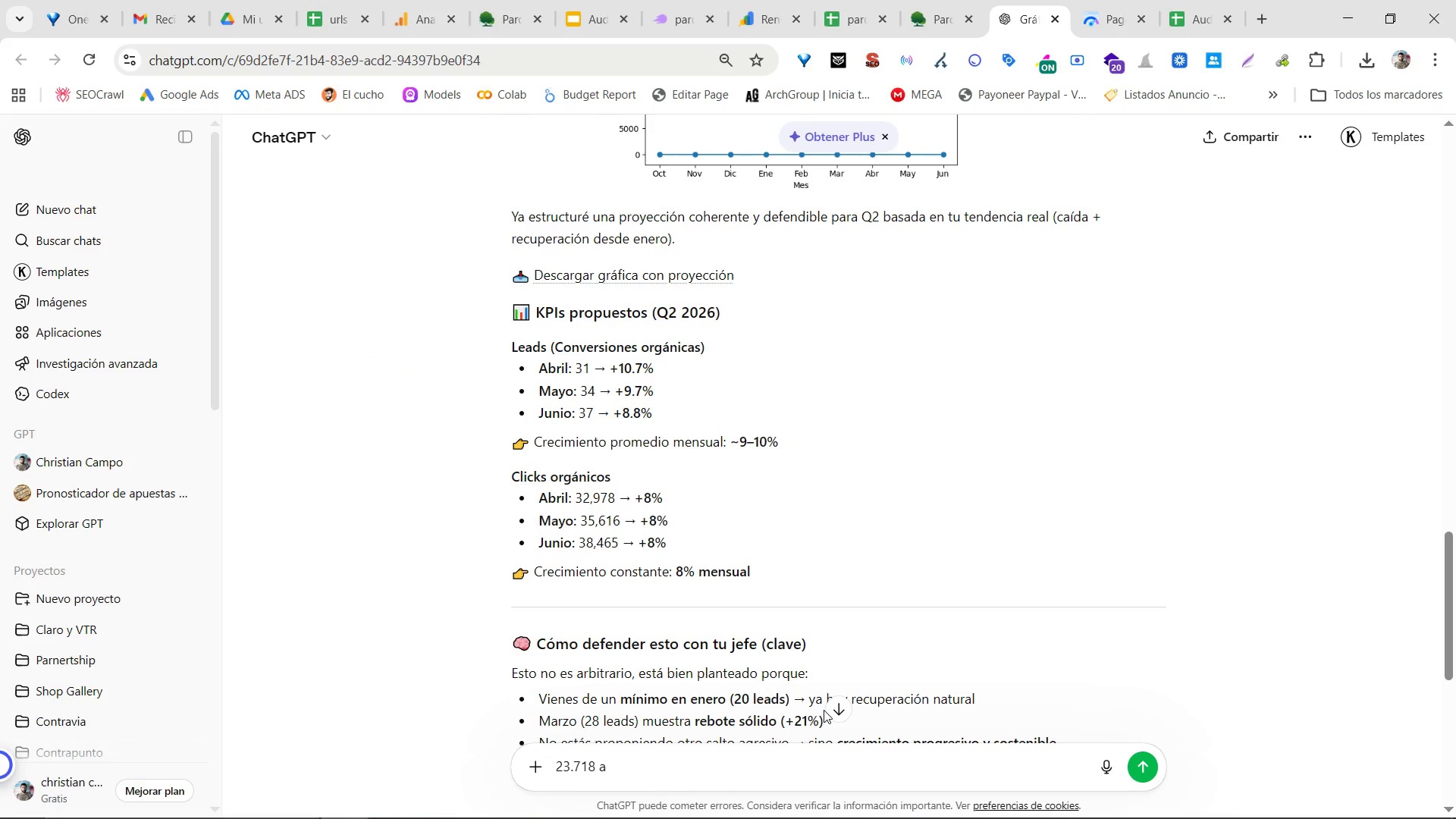 
type(16.059)
 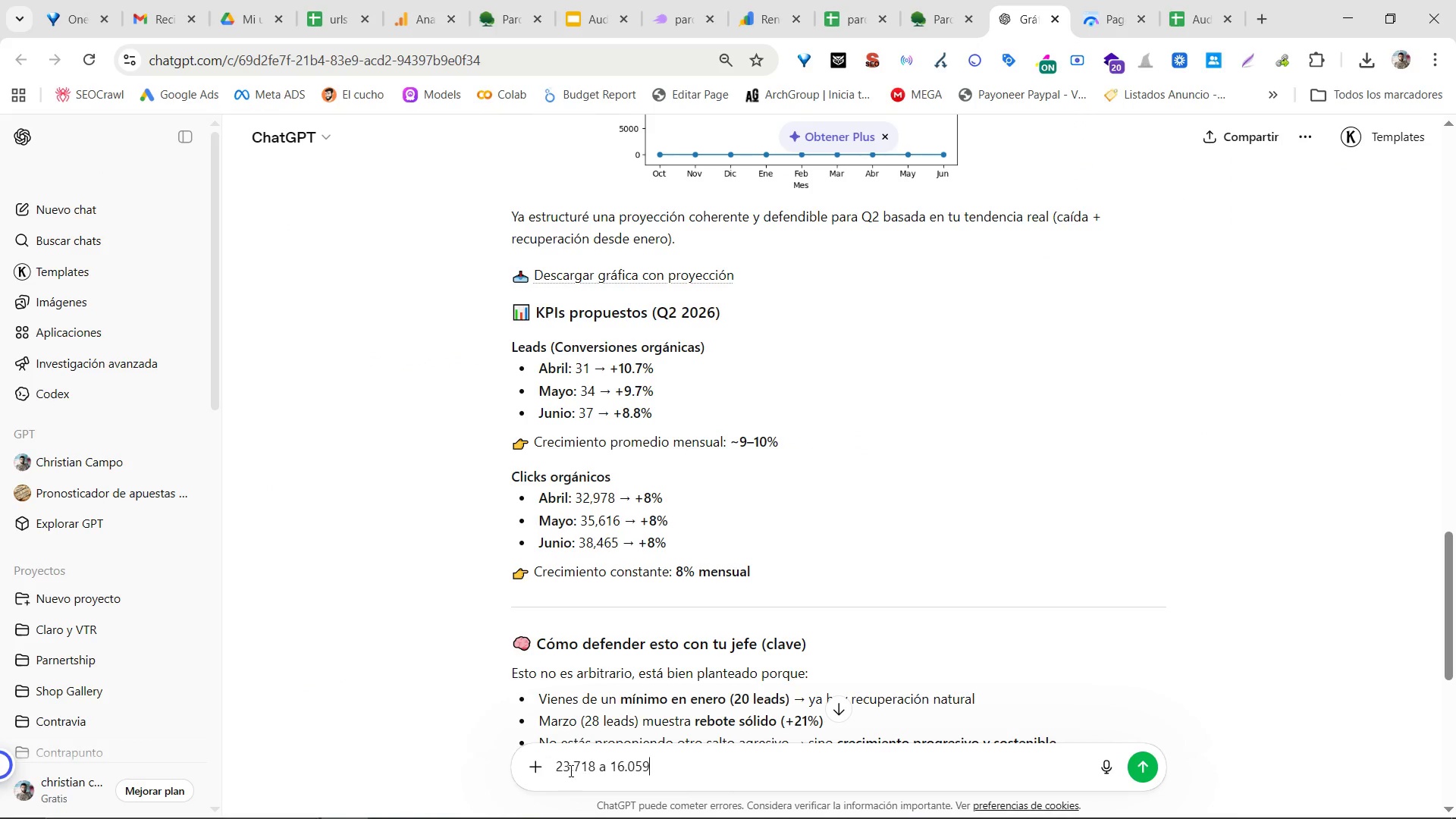 
left_click([558, 767])
 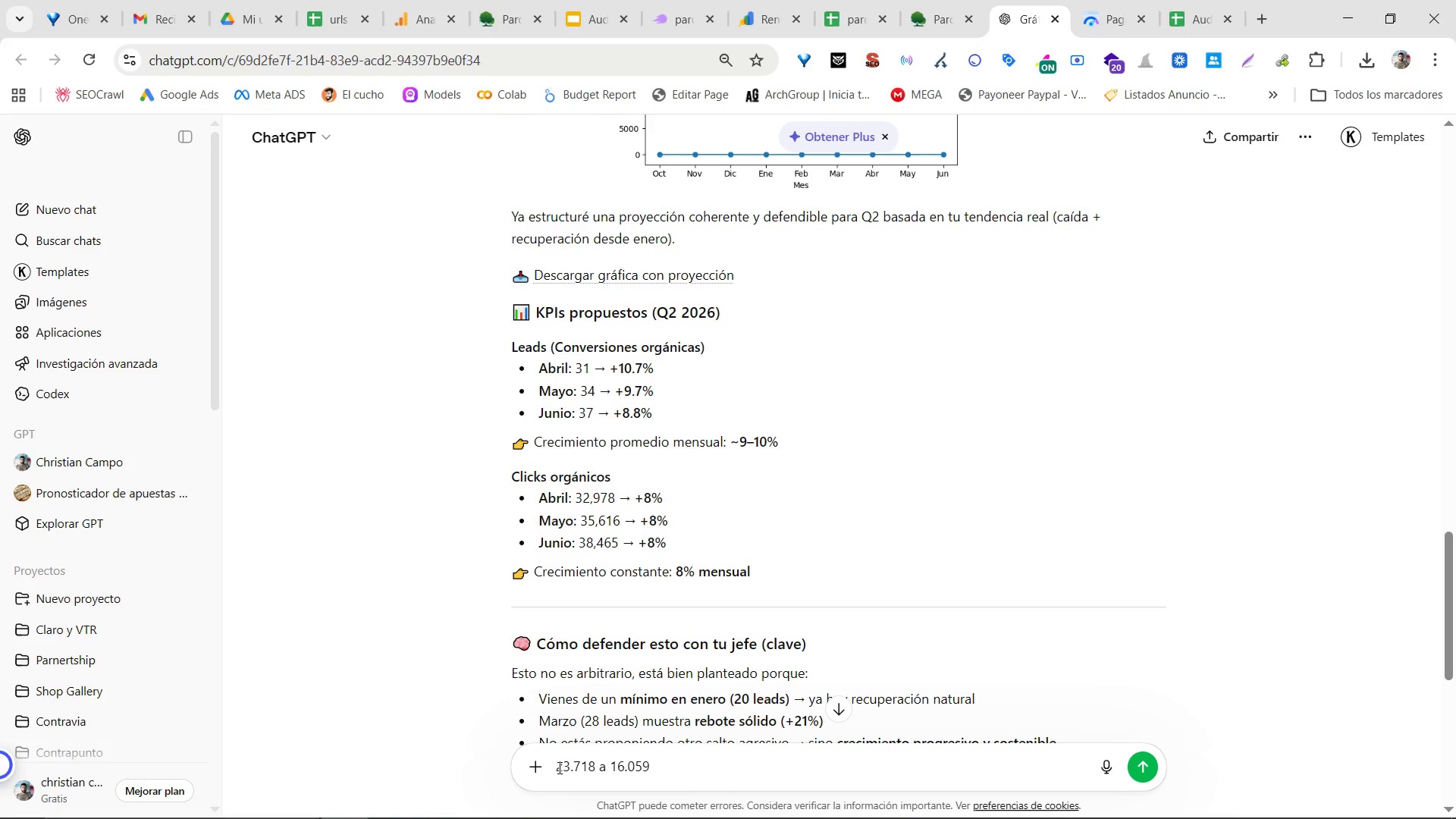 
type(^)
key(Backspace)
type(% de diferencia )
 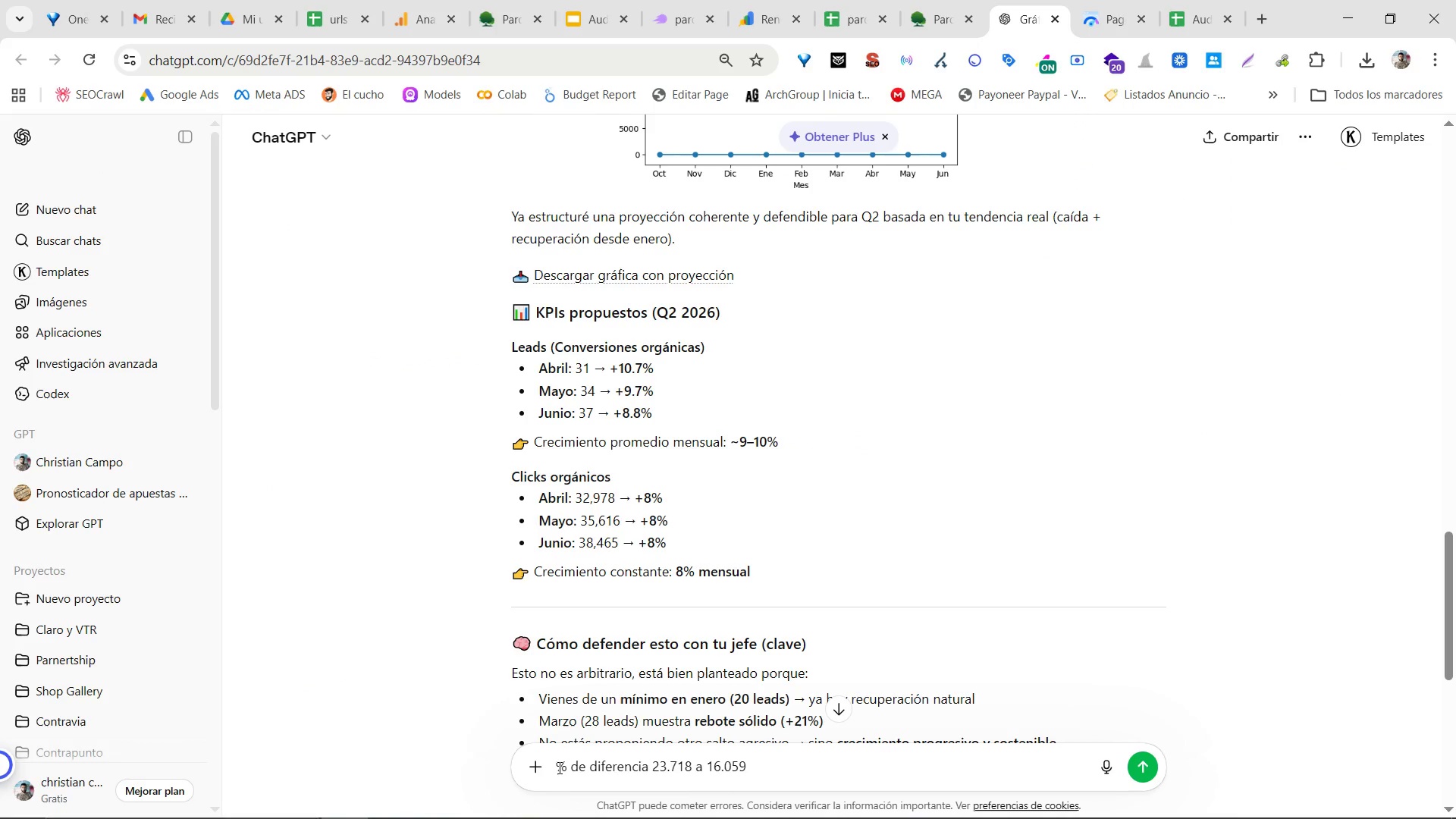 
key(Enter)
 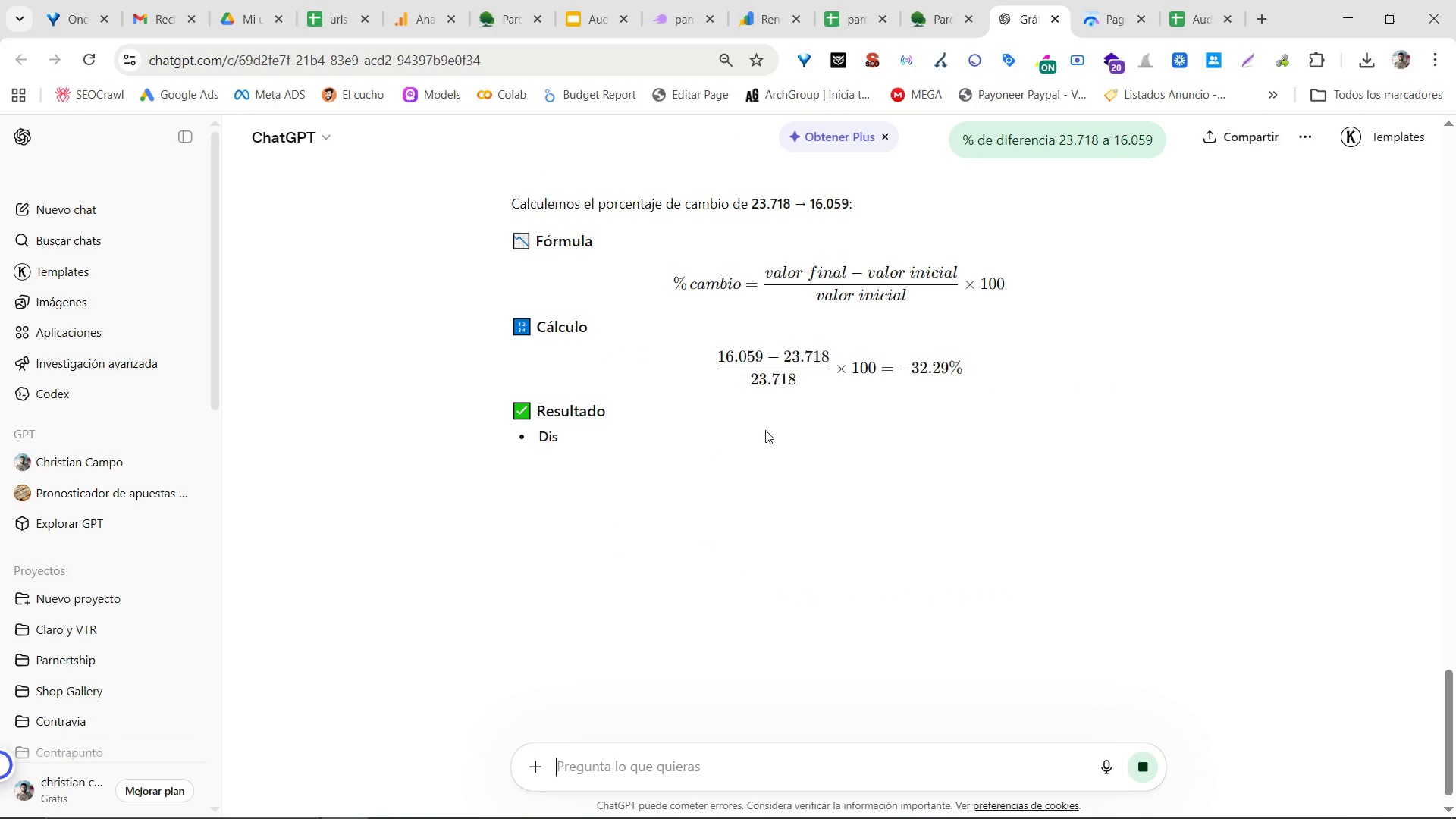 
wait(5.95)
 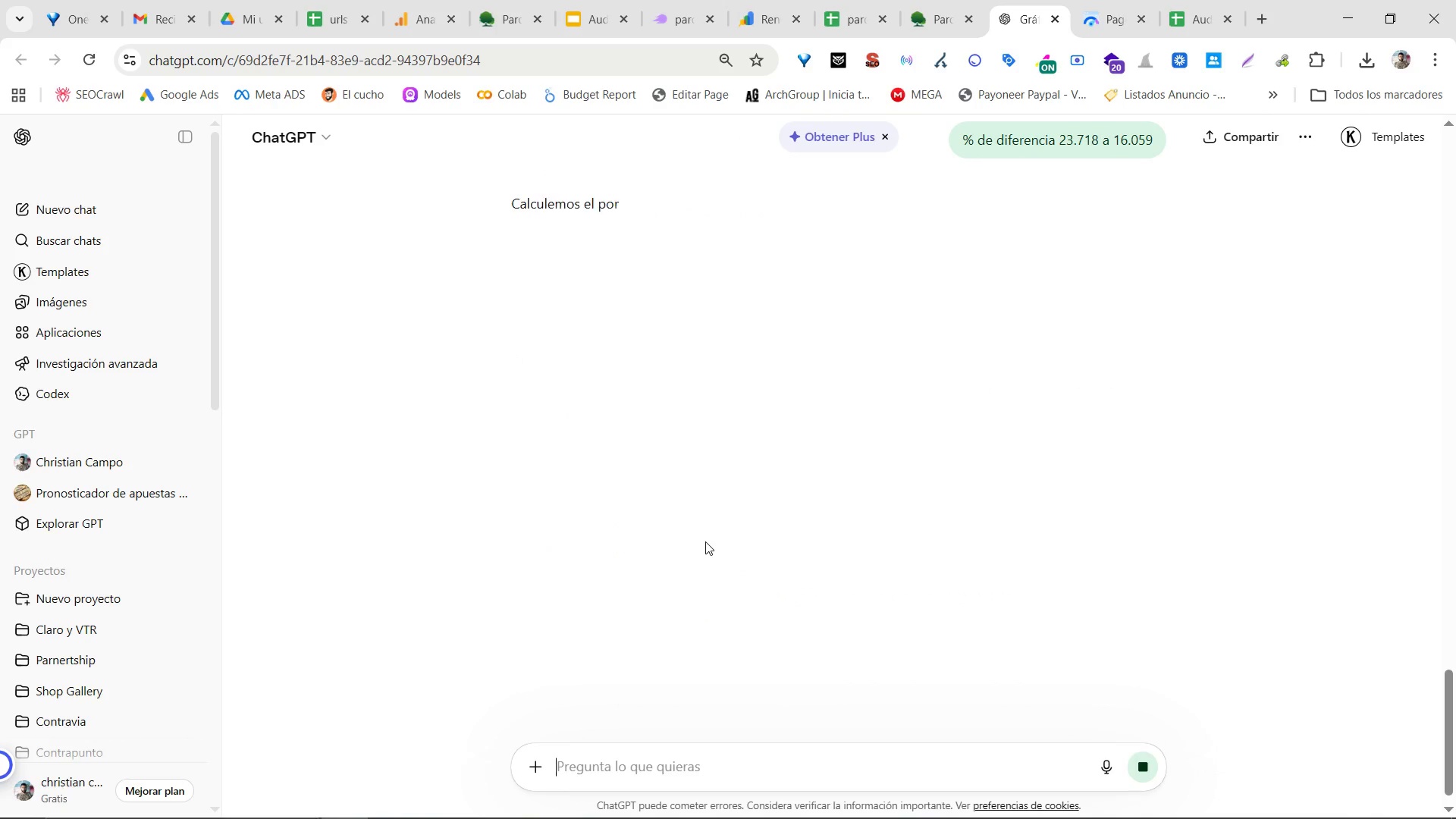 
left_click_drag(start_coordinate=[713, 425], to_coordinate=[571, 438])
 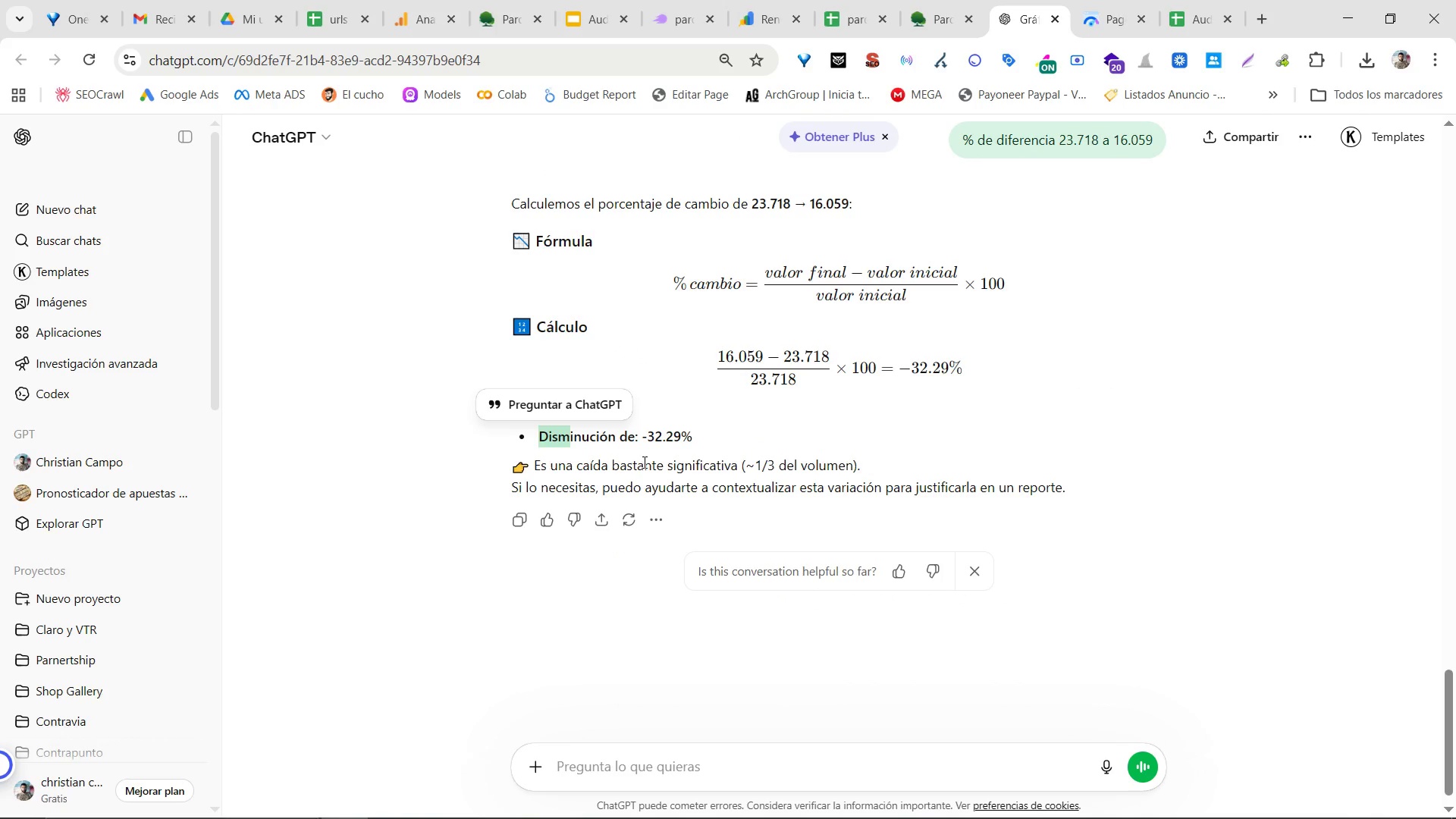 
double_click([643, 462])
 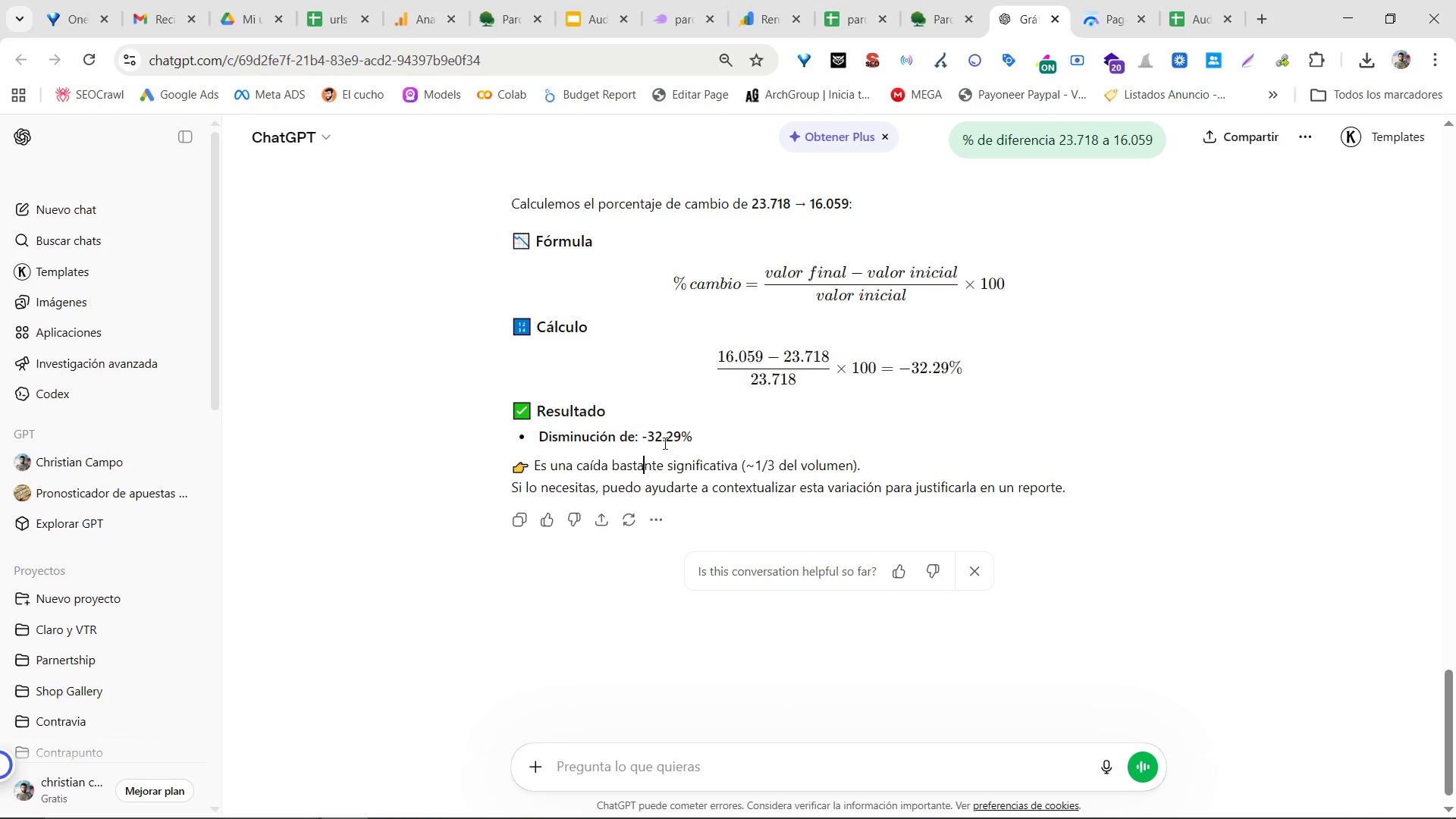 
triple_click([664, 443])
 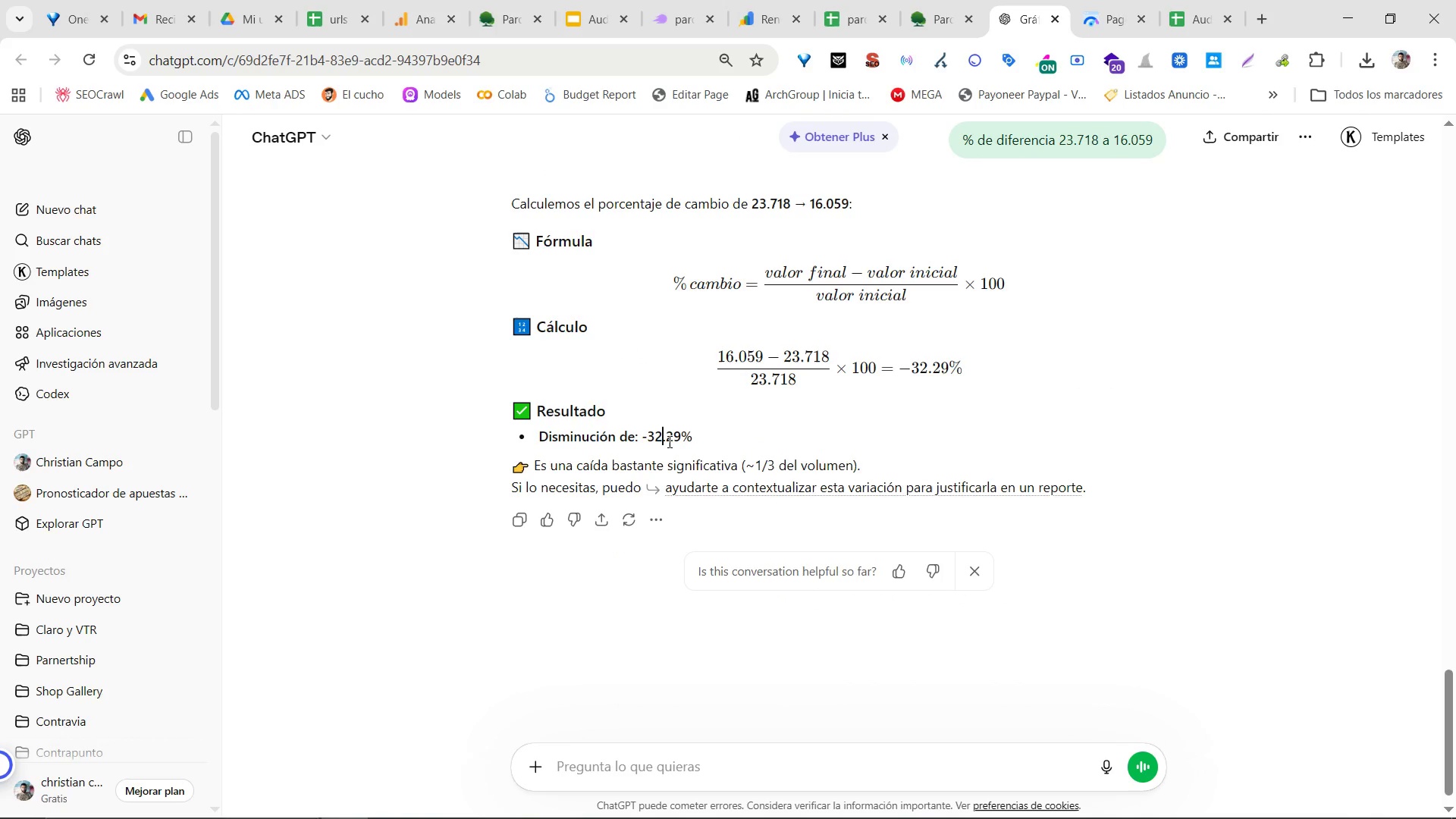 
triple_click([668, 441])
 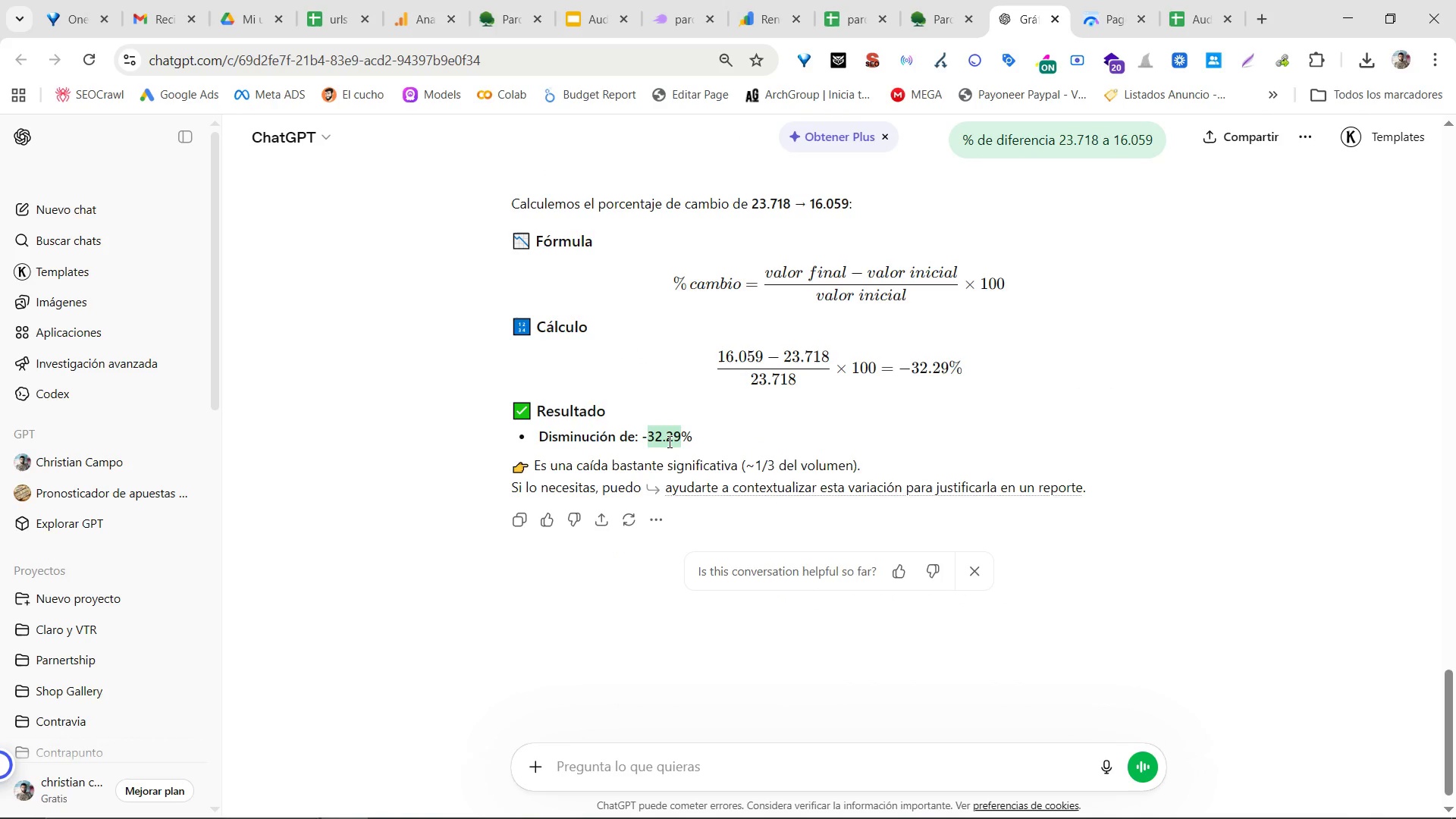 
triple_click([668, 441])
 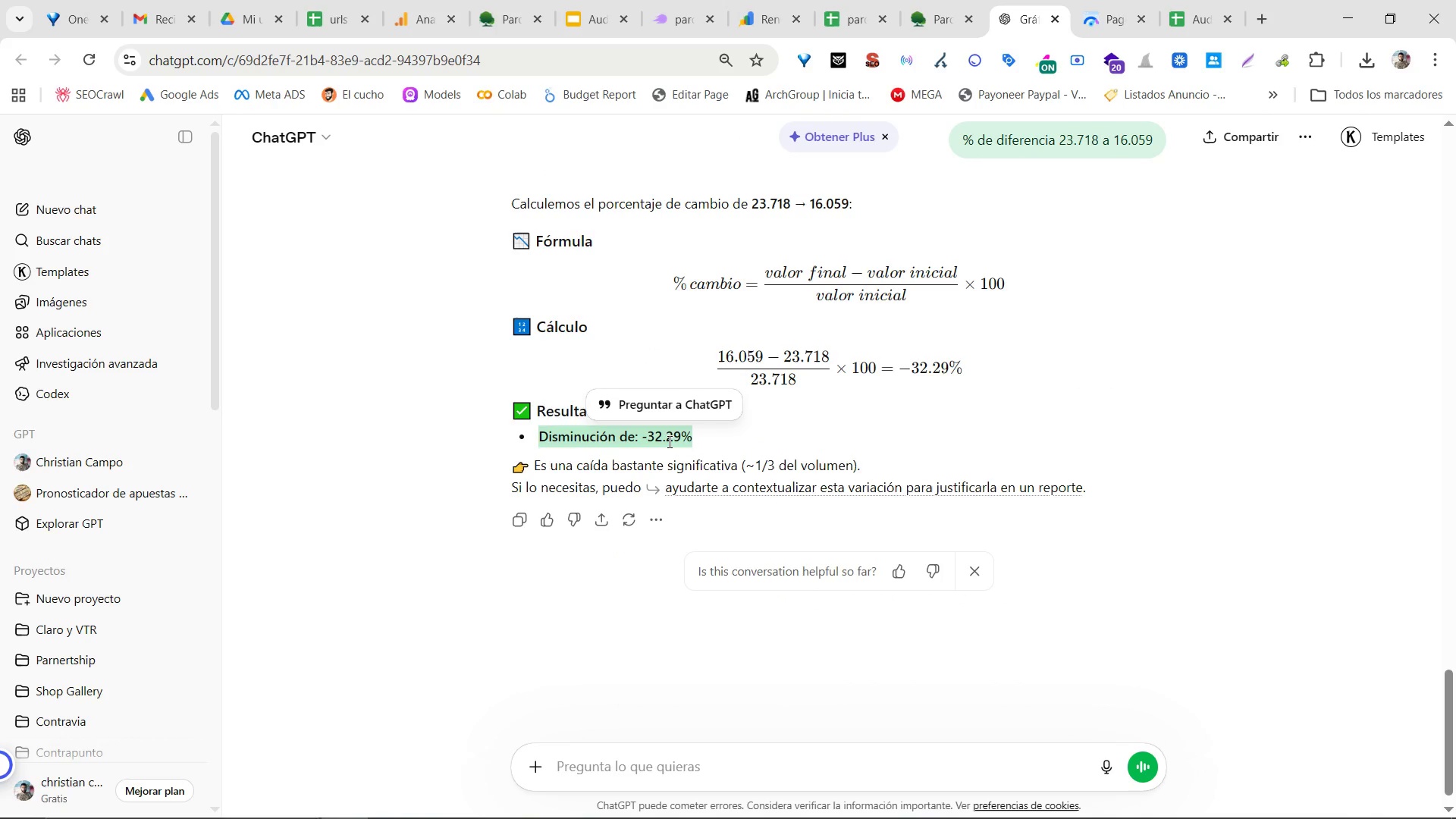 
triple_click([668, 441])
 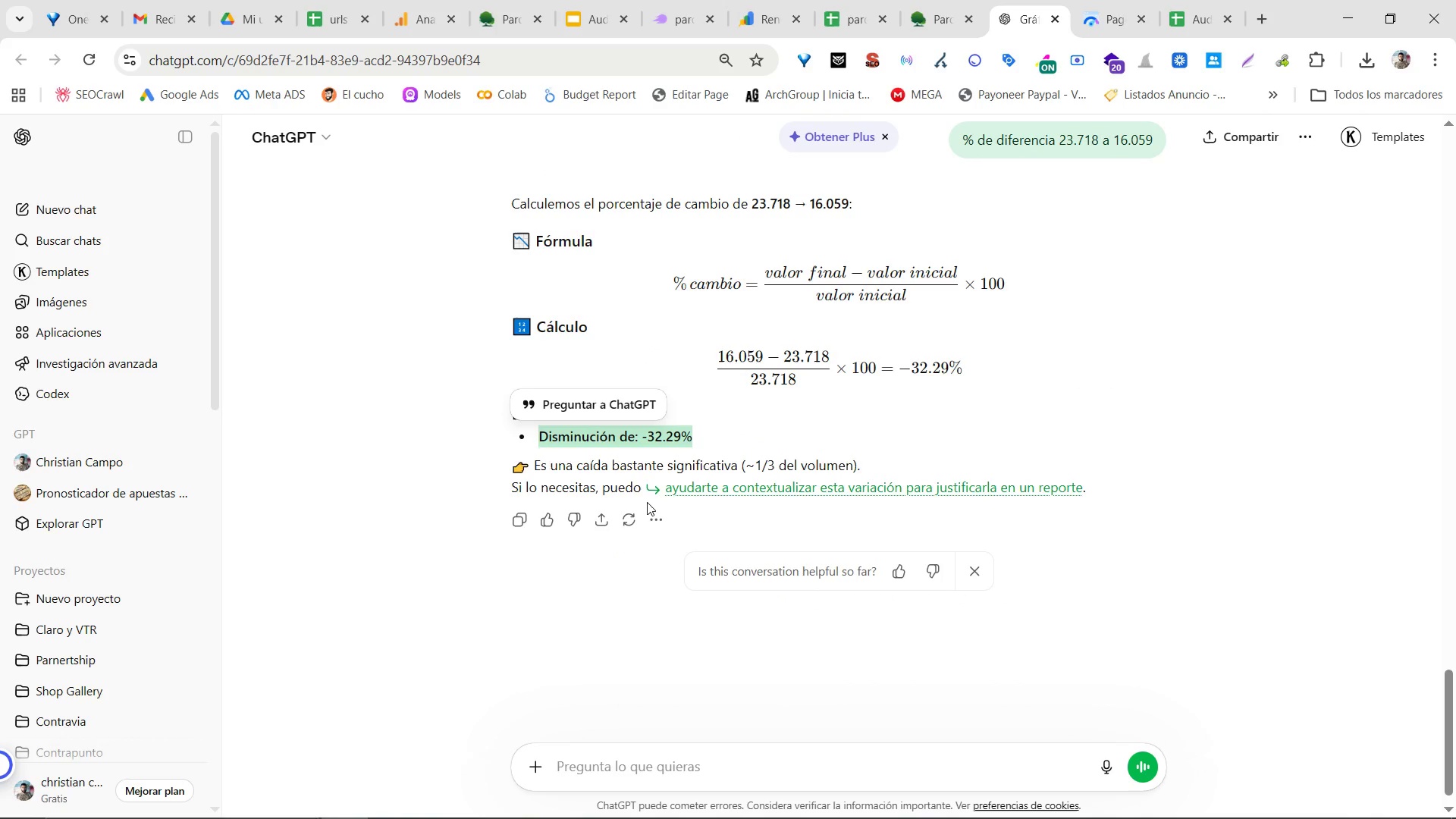 
triple_click([647, 503])
 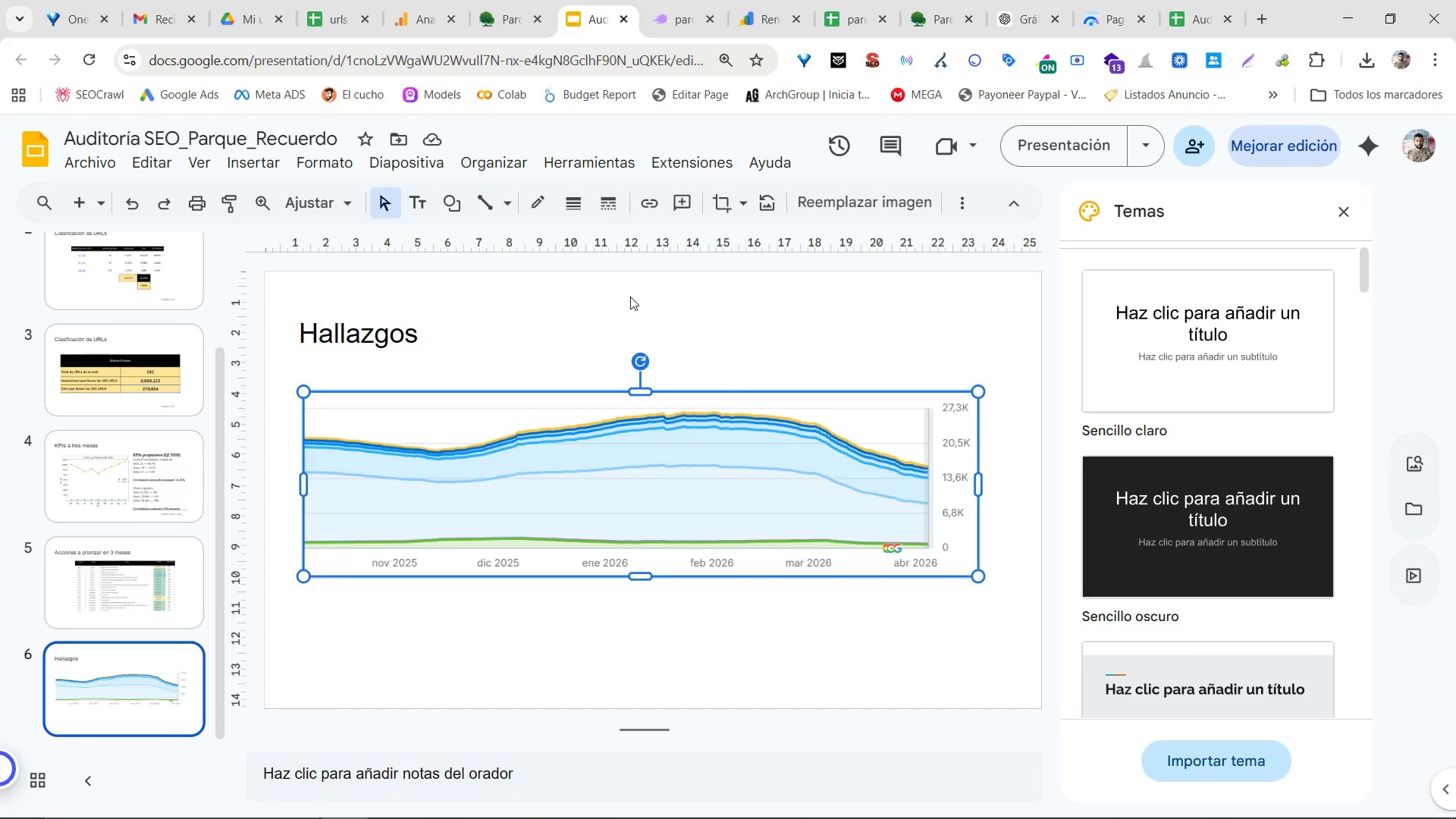 
left_click([568, 569])
 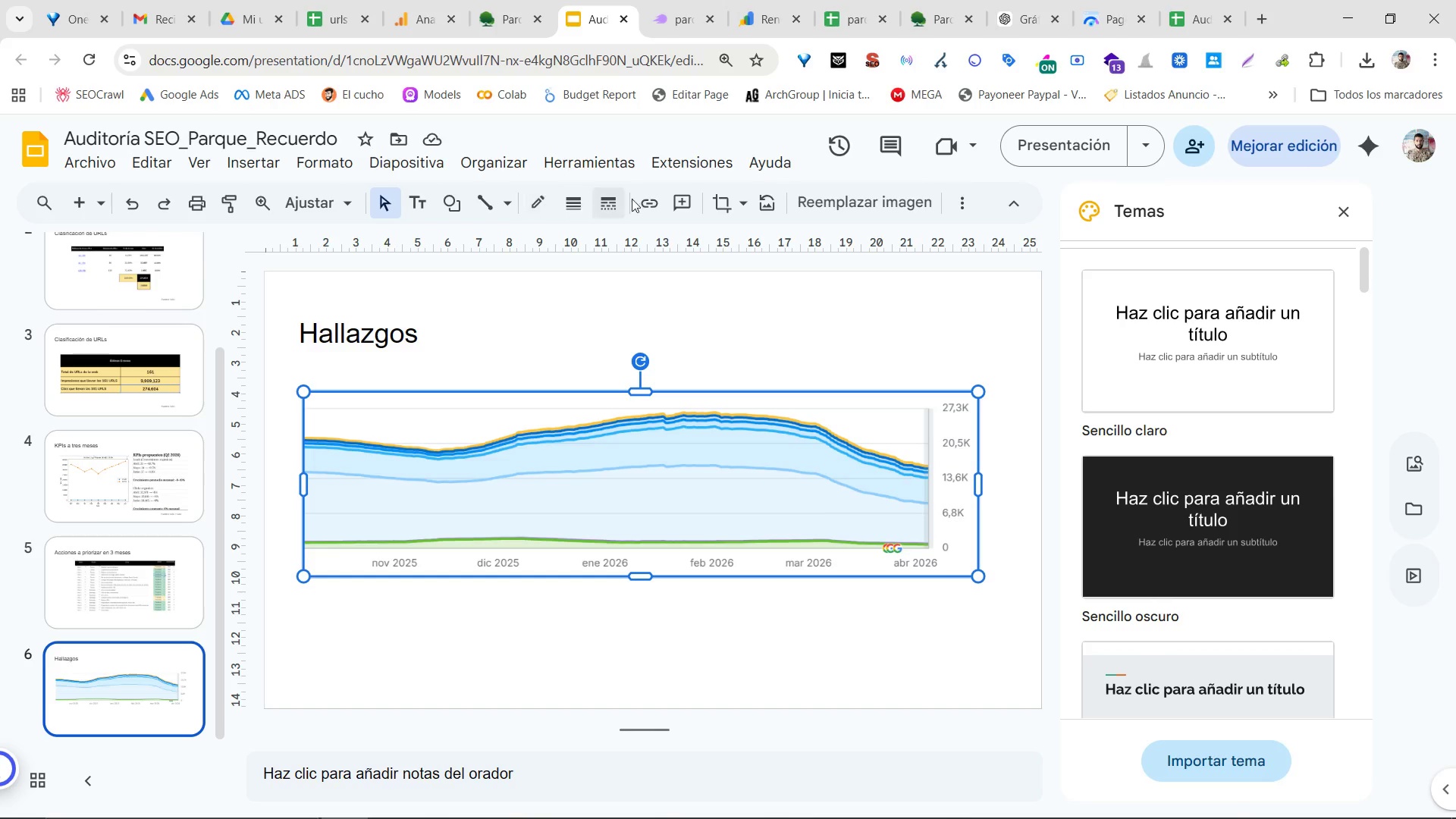 
left_click([407, 209])
 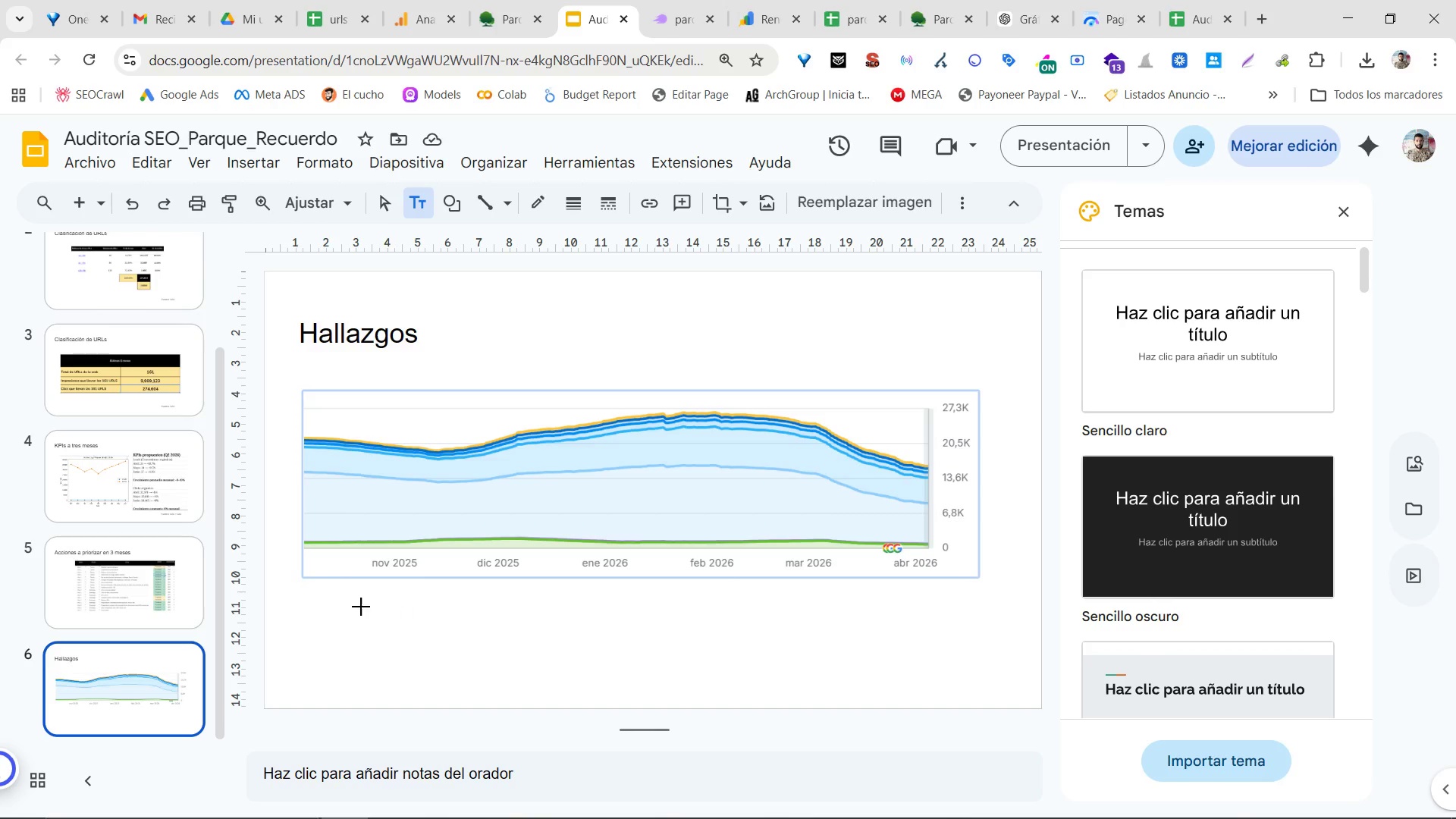 
double_click([350, 616])
 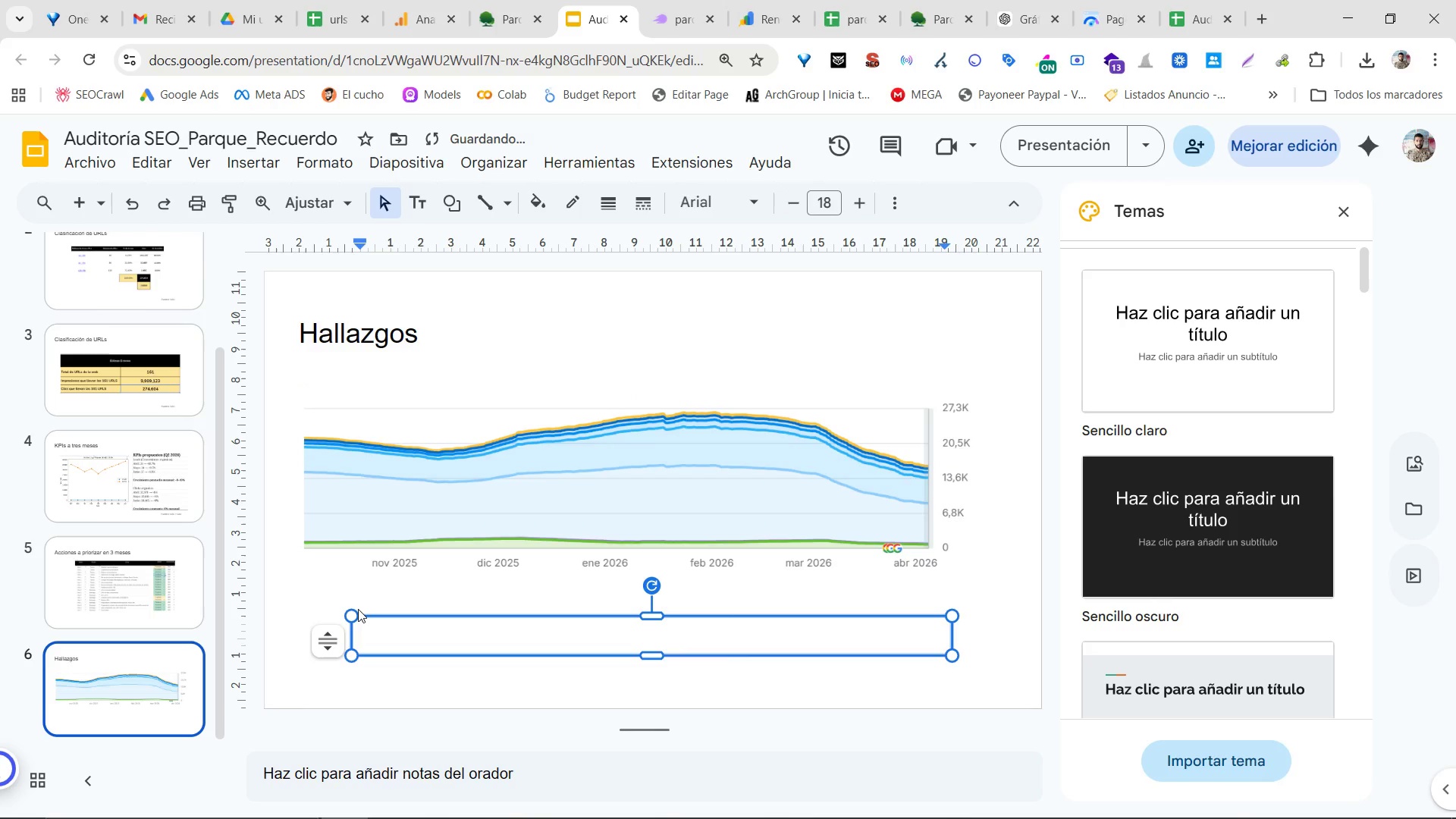 
type(En los)
key(Backspace)
key(Backspace)
key(Backspace)
key(Backspace)
key(Backspace)
key(Backspace)
type(Con na disminuci;on del -3)
 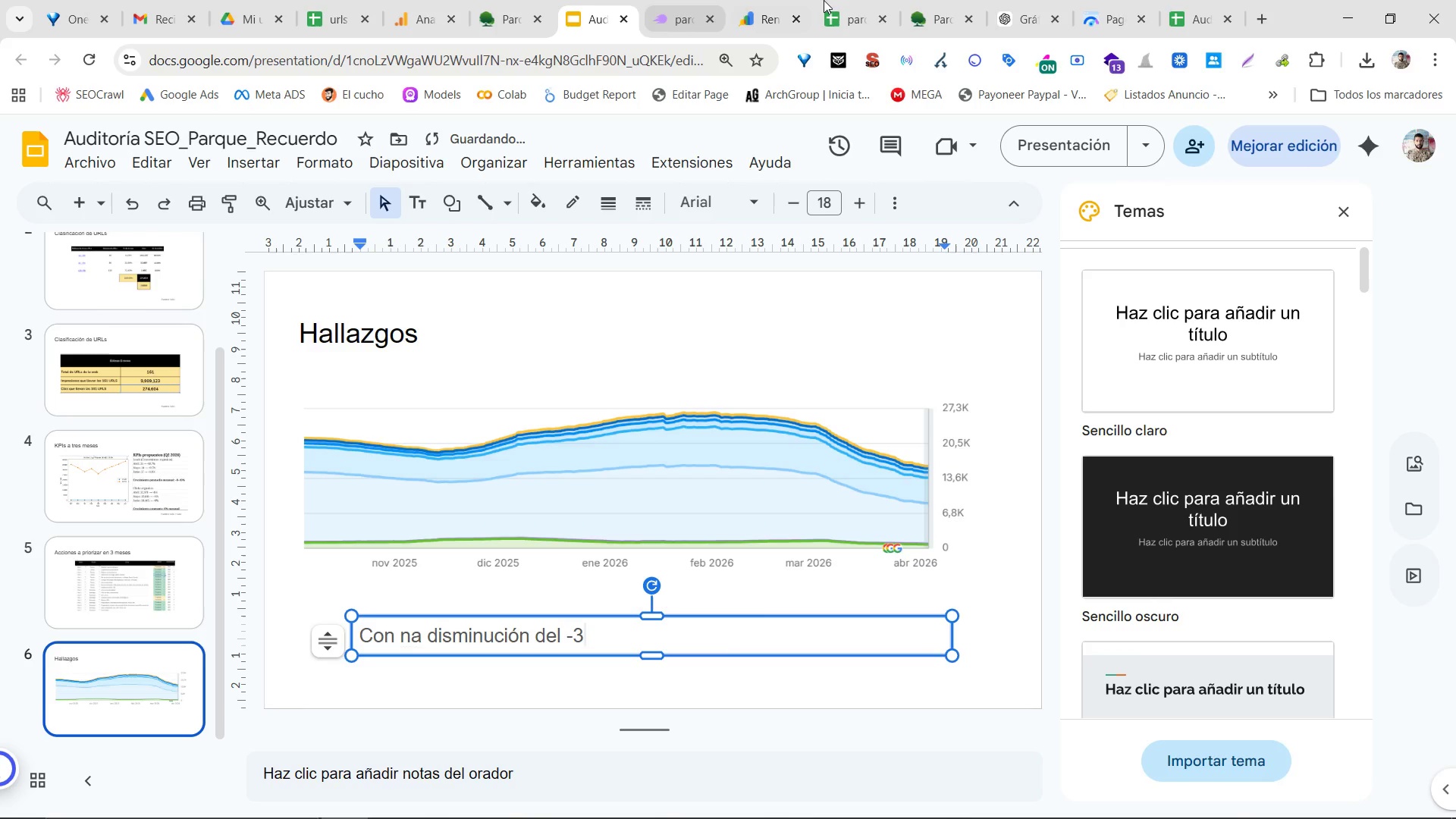 
left_click([988, 0])
 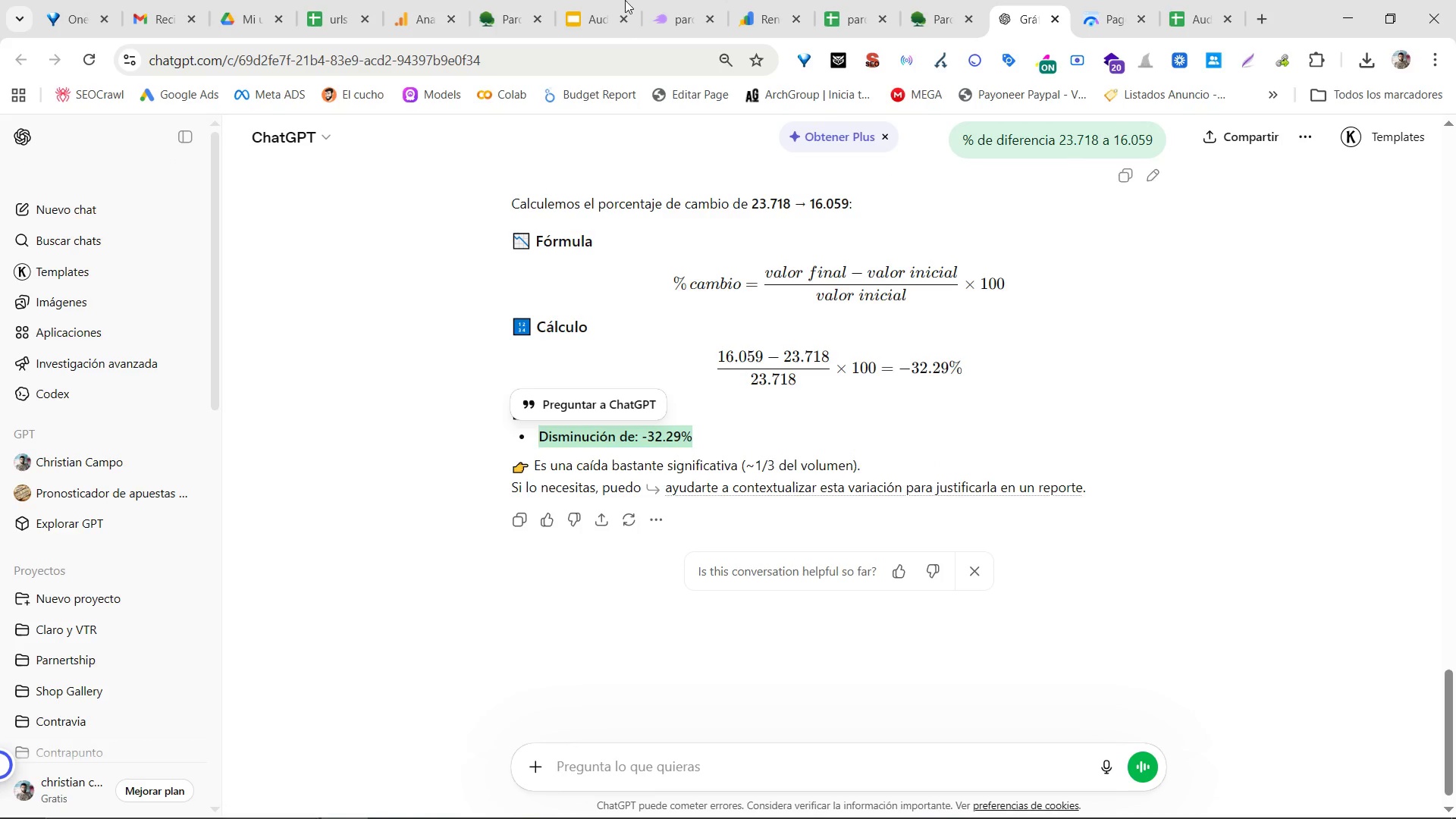 
left_click([599, 0])
 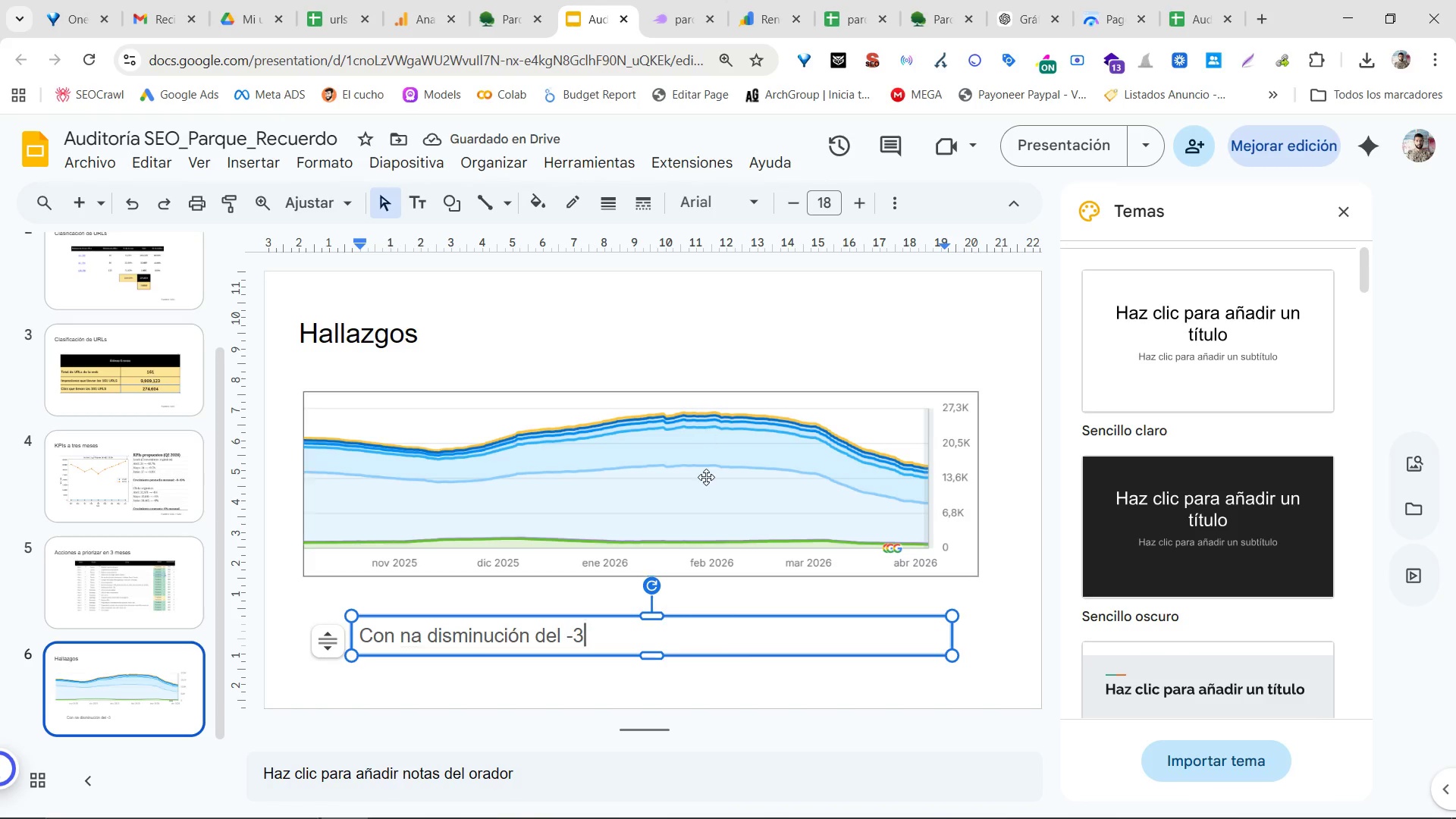 
type(1)
key(Backspace)
type(2% en cantidad de palabras claves indexadas en Google. )
 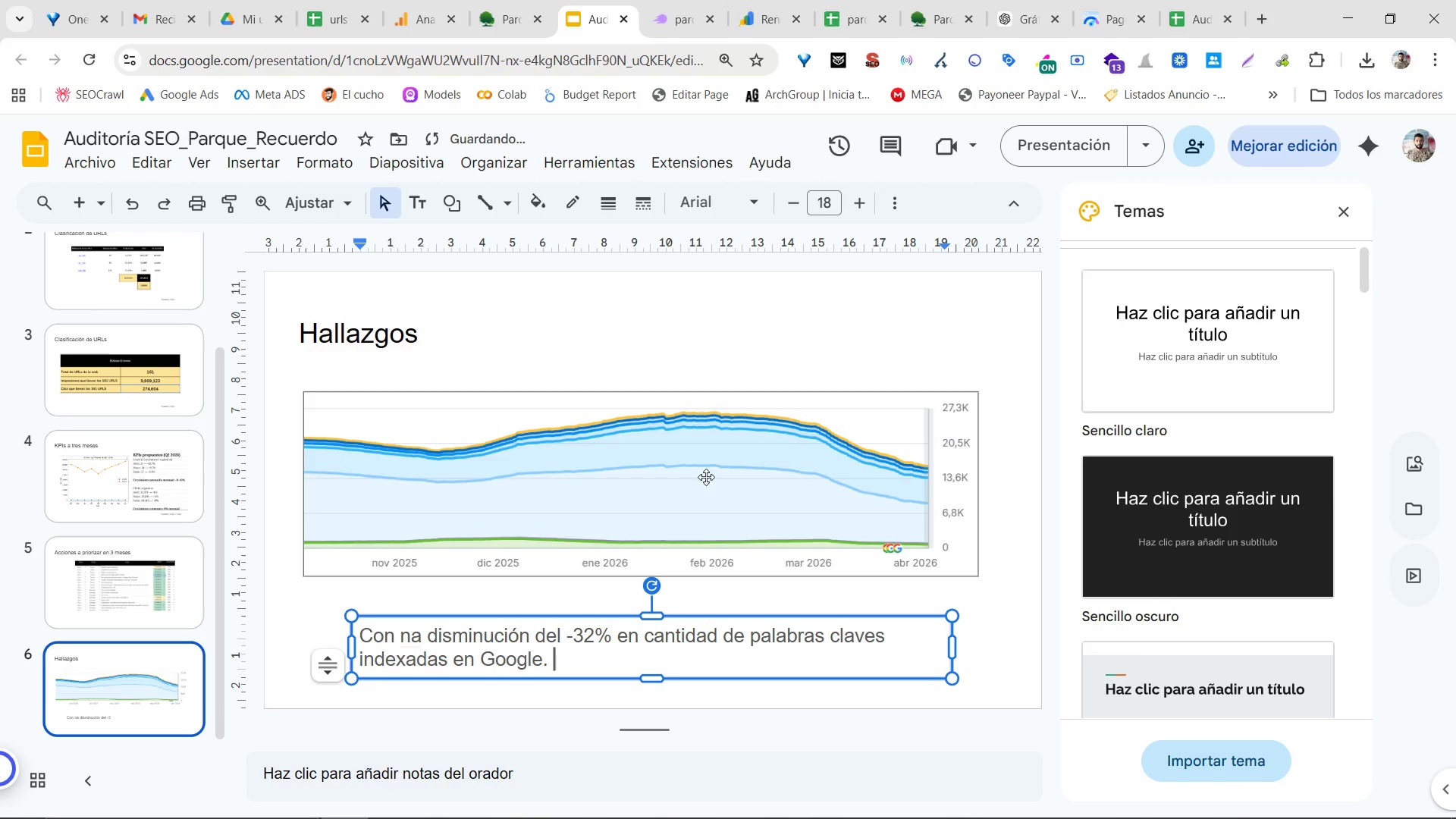 
left_click([615, 635])
 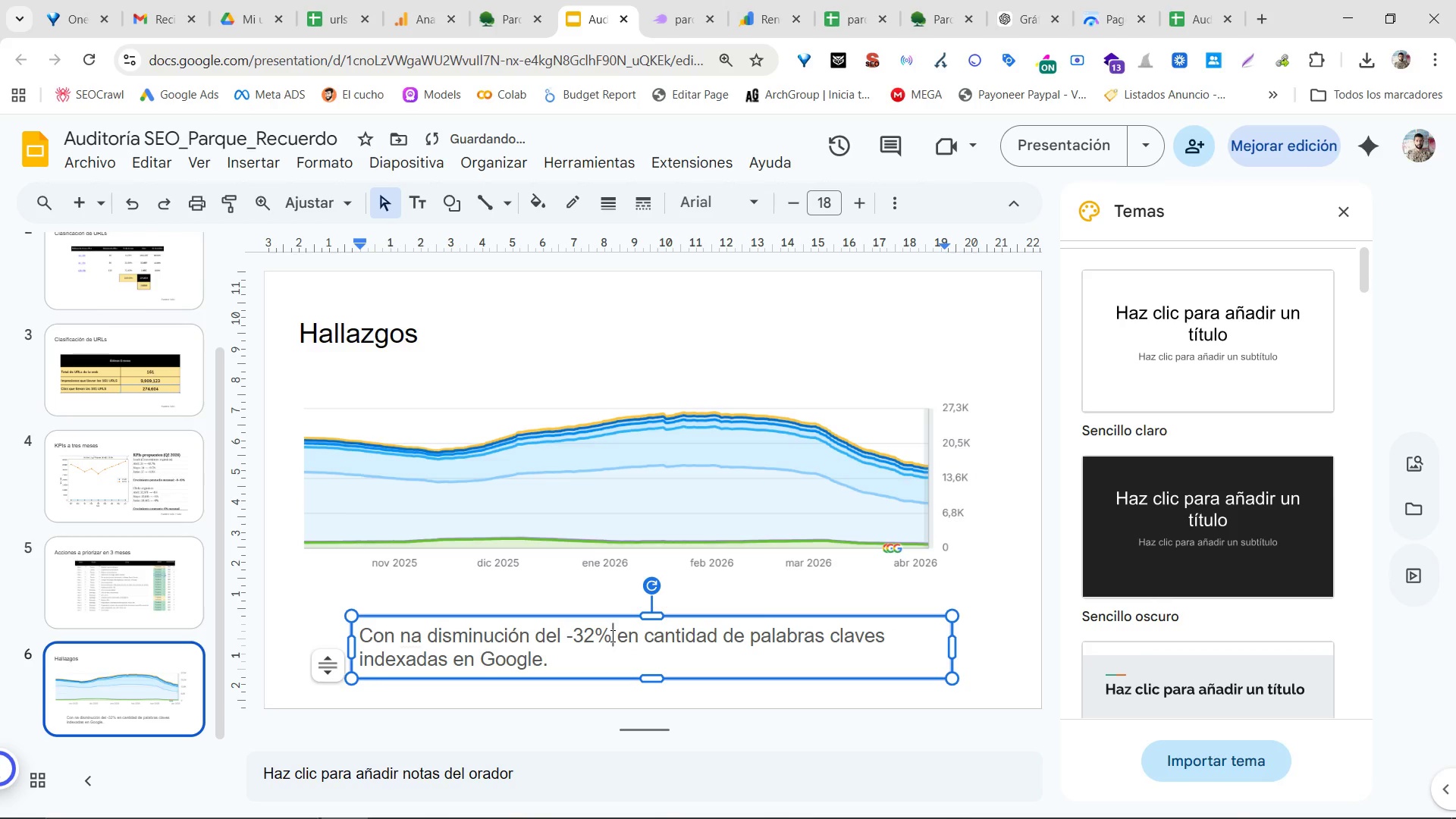 
left_click_drag(start_coordinate=[611, 635], to_coordinate=[569, 645])
 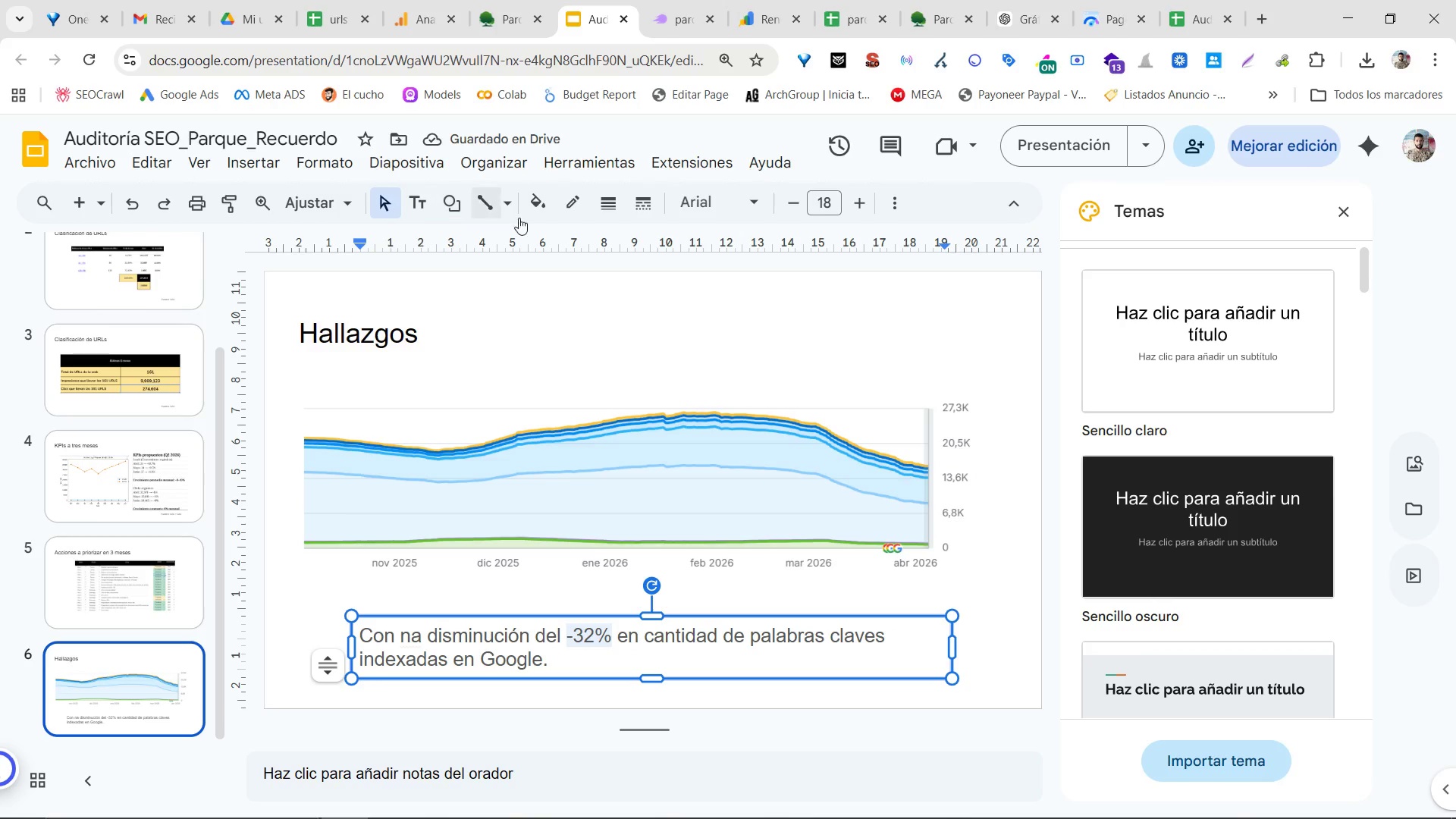 
left_click([909, 205])
 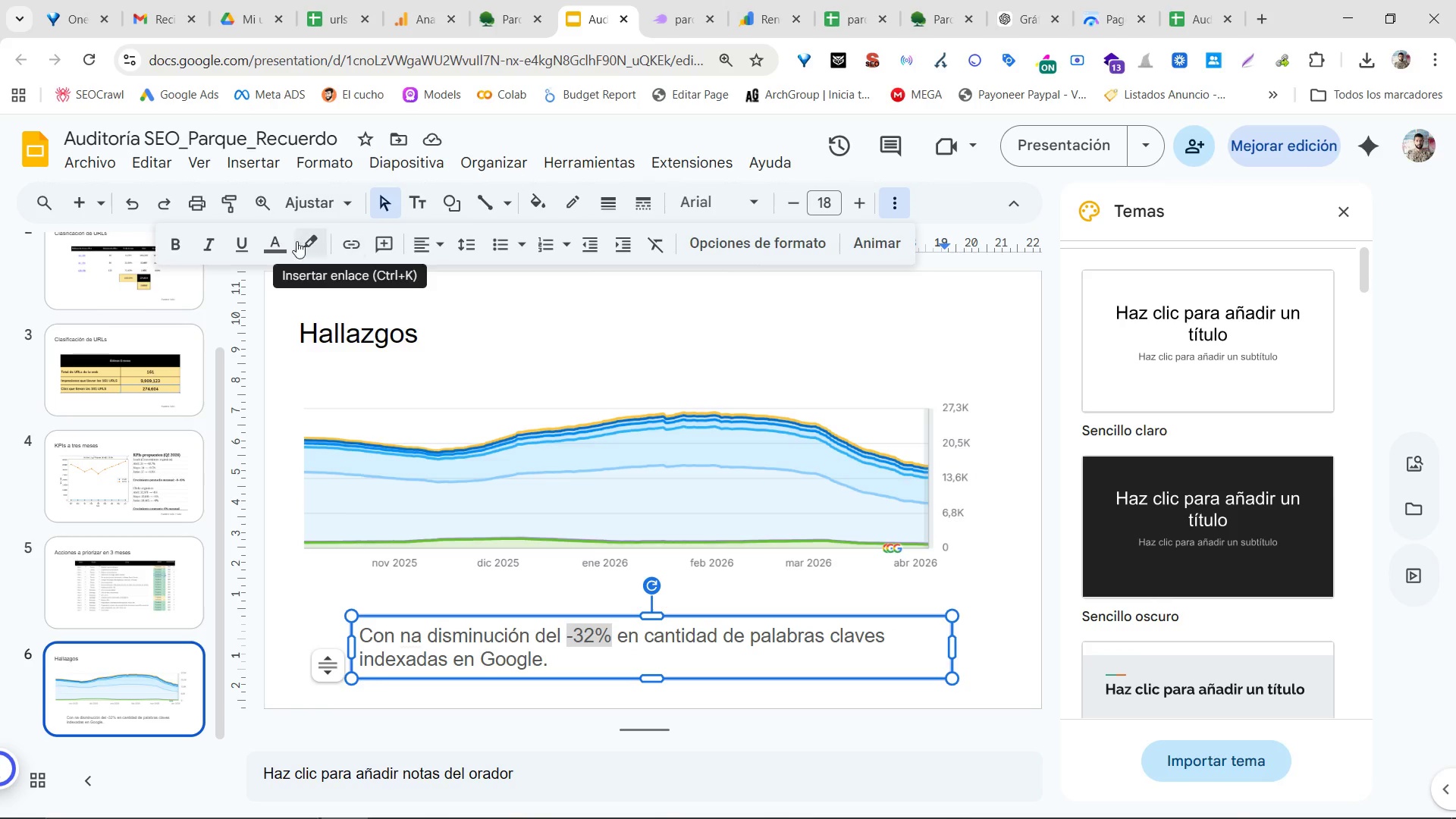 
left_click([171, 249])
 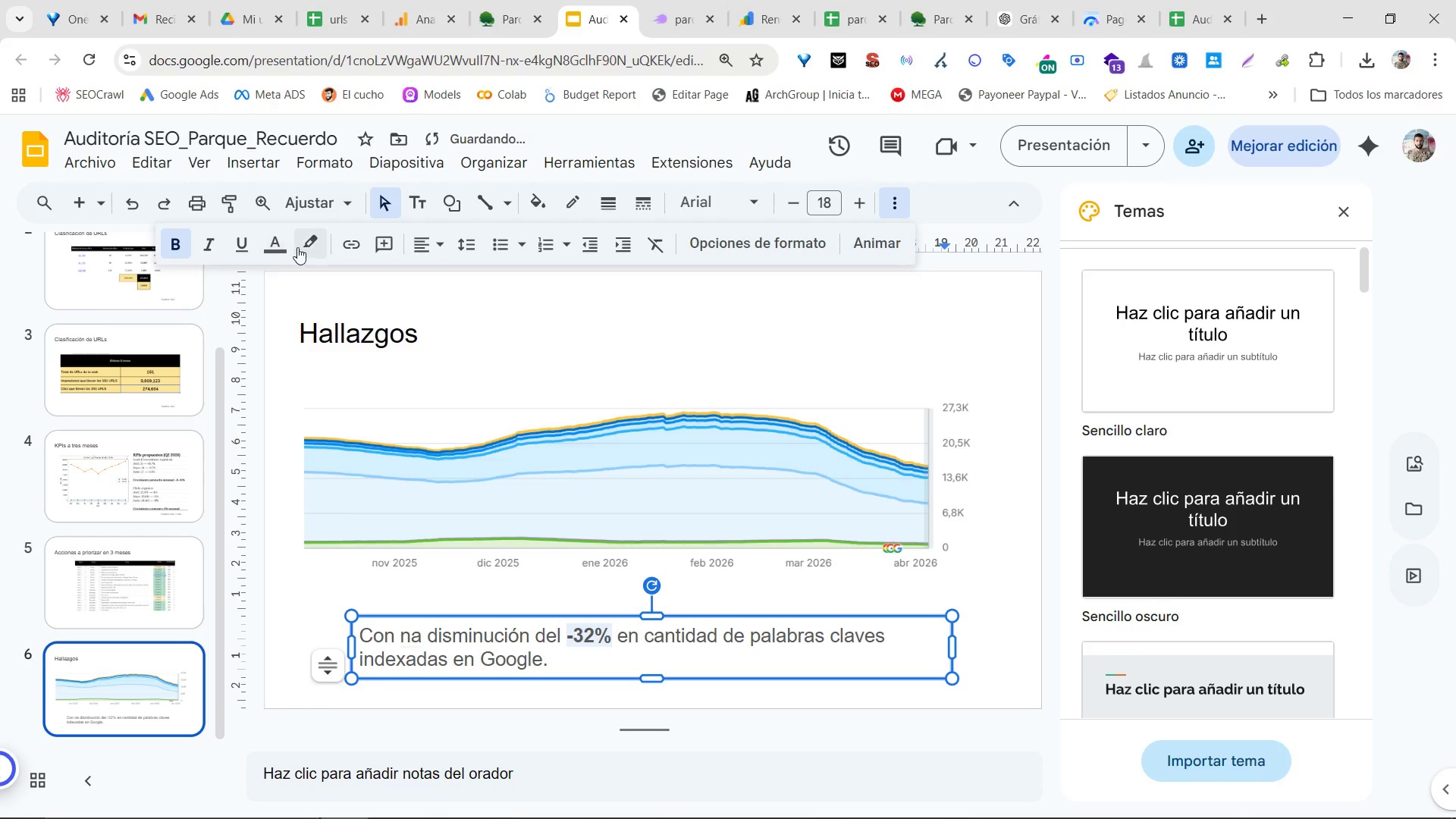 
double_click([308, 246])
 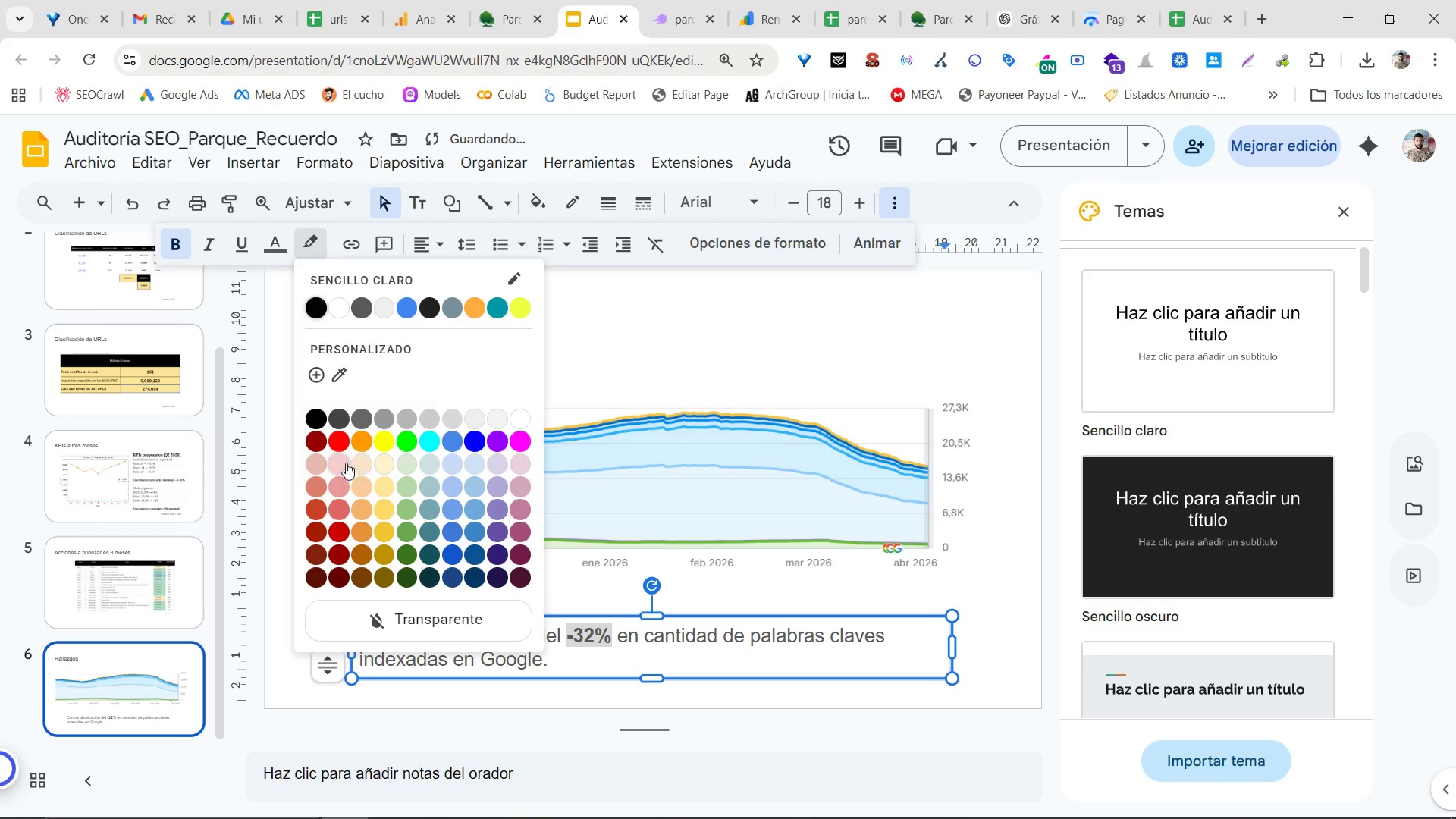 
left_click([340, 467])
 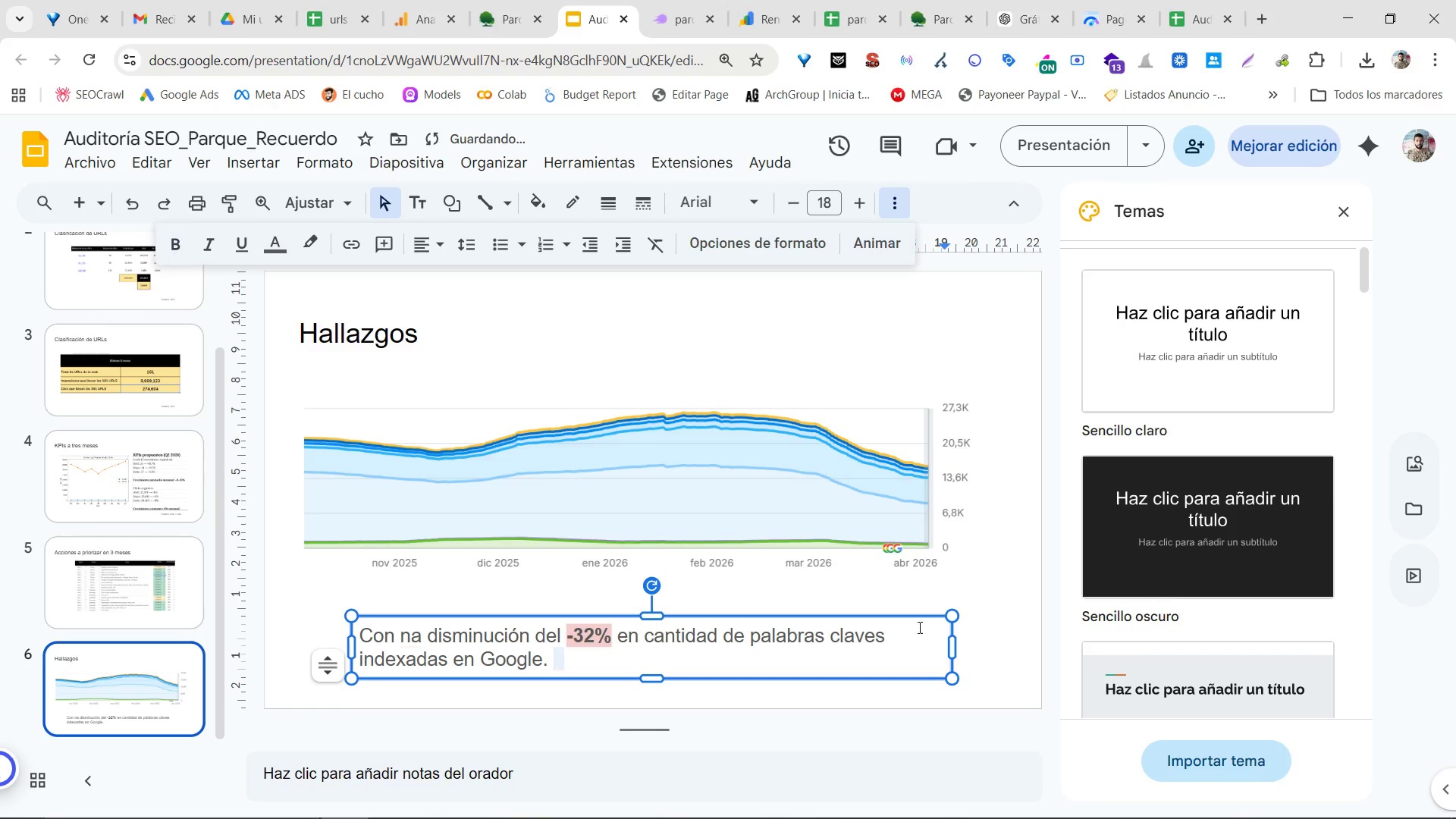 
triple_click([935, 596])
 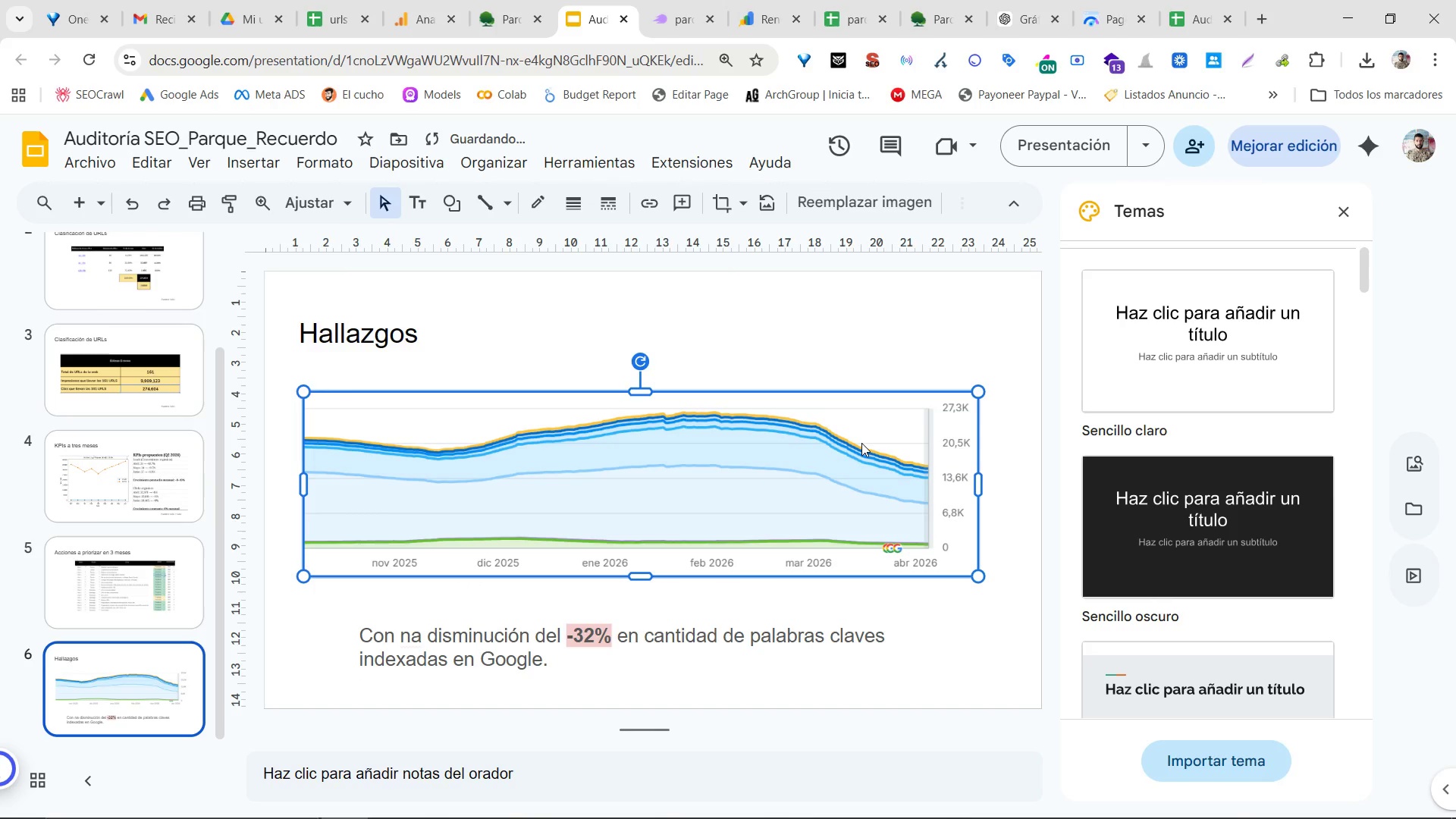 
left_click_drag(start_coordinate=[867, 453], to_coordinate=[886, 444])
 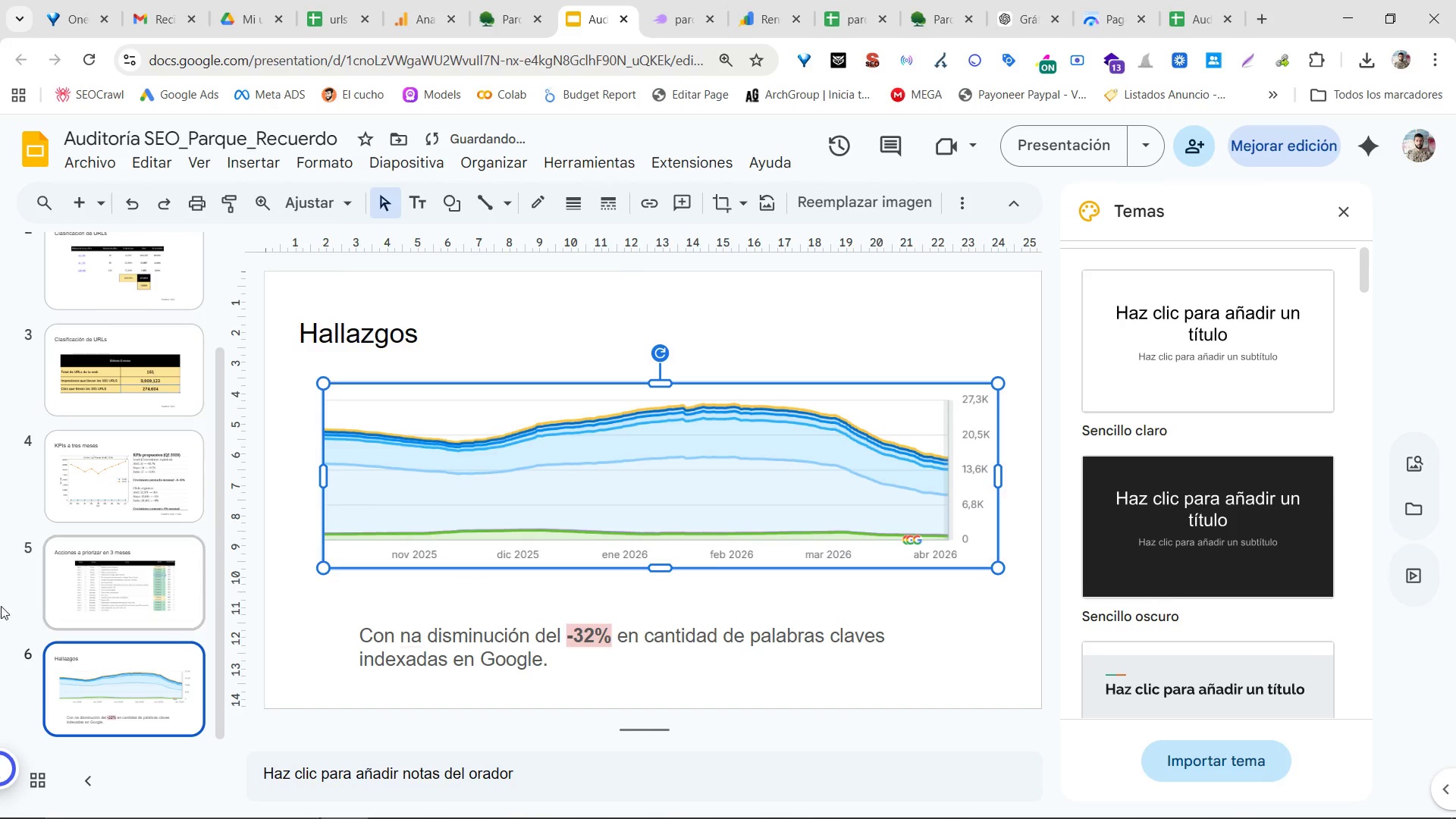 
scroll: coordinate [238, 414], scroll_direction: up, amount: 1.0
 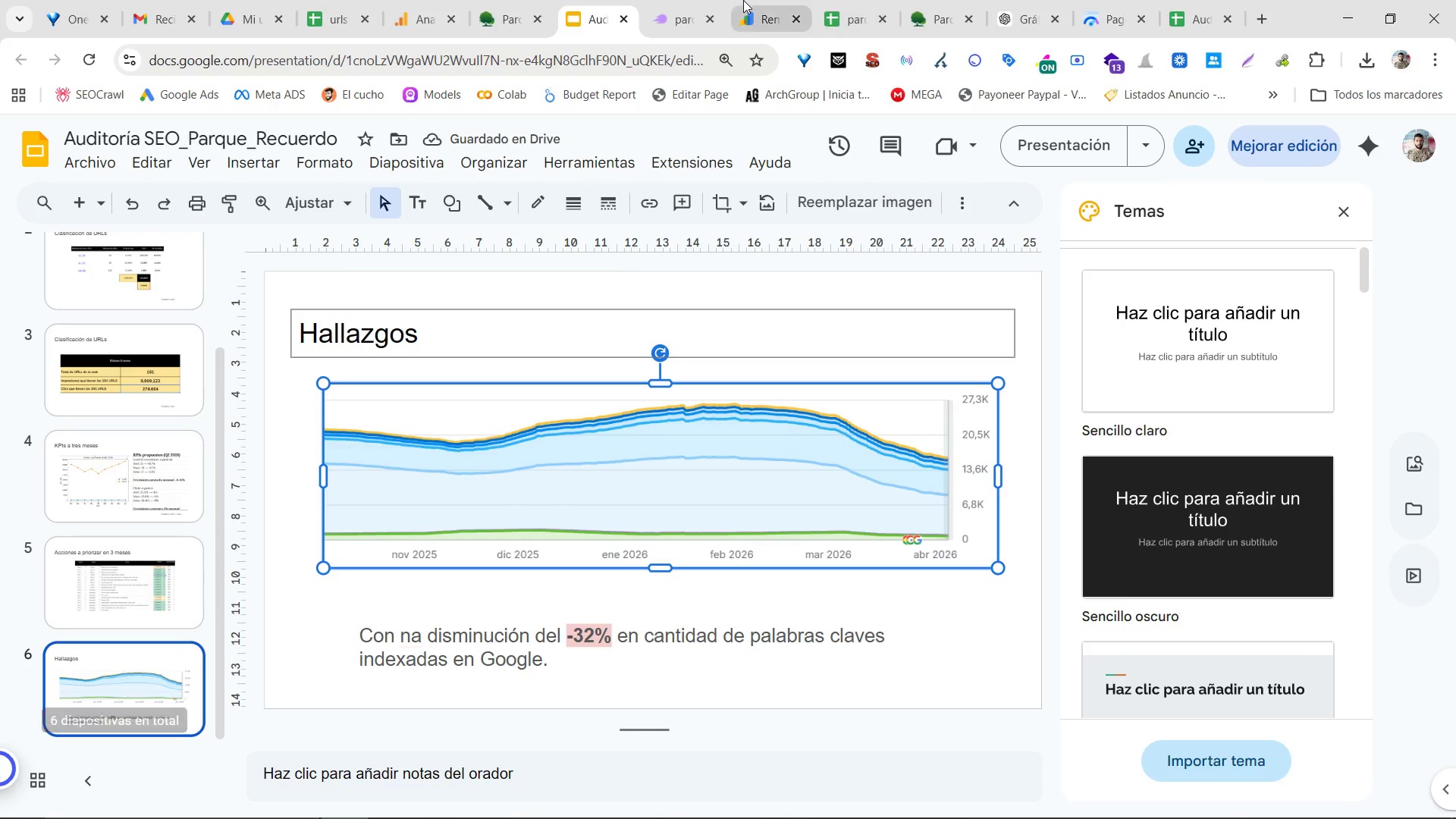 
left_click([720, 0])
 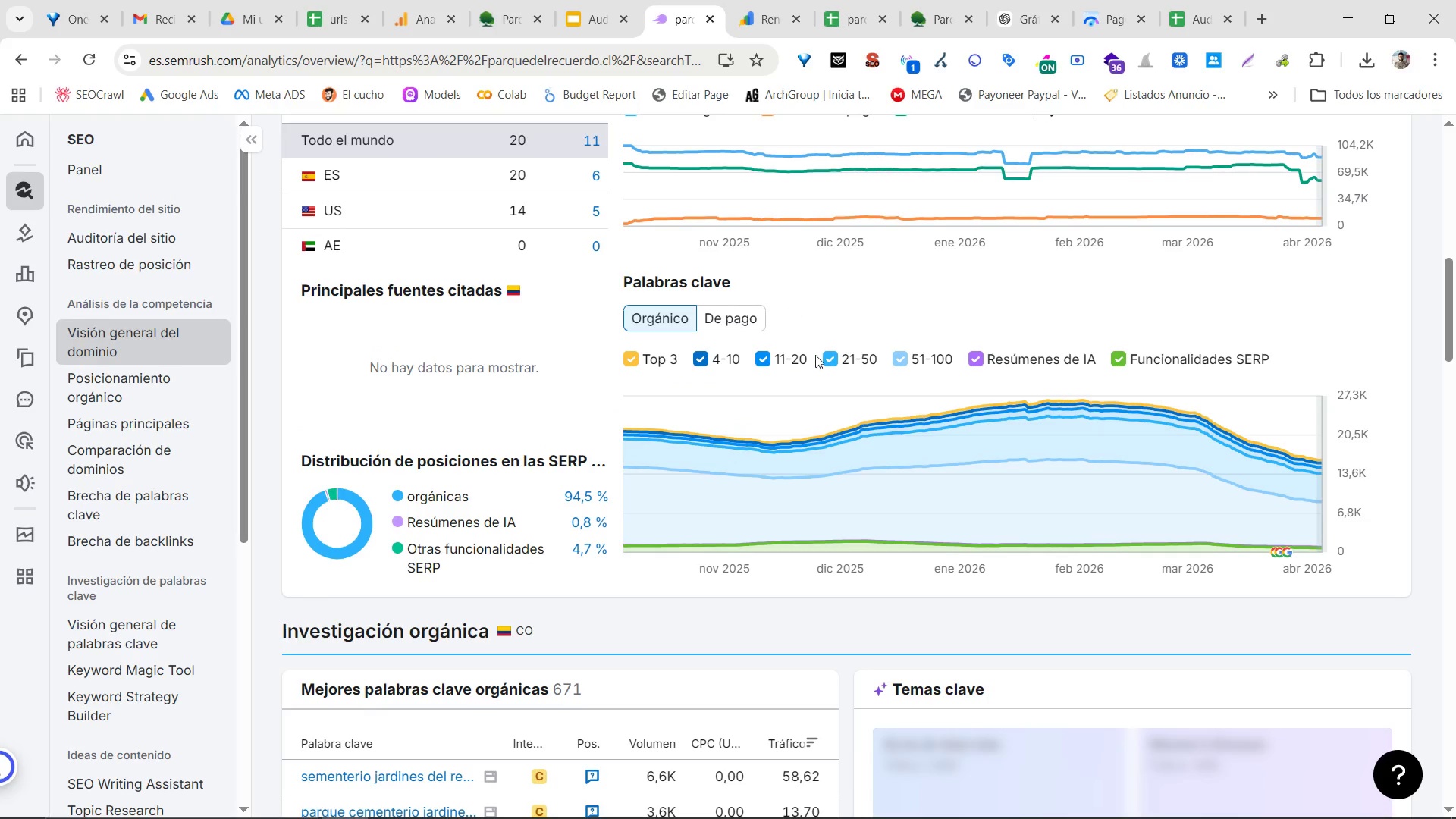 
scroll: coordinate [828, 395], scroll_direction: down, amount: 6.0
 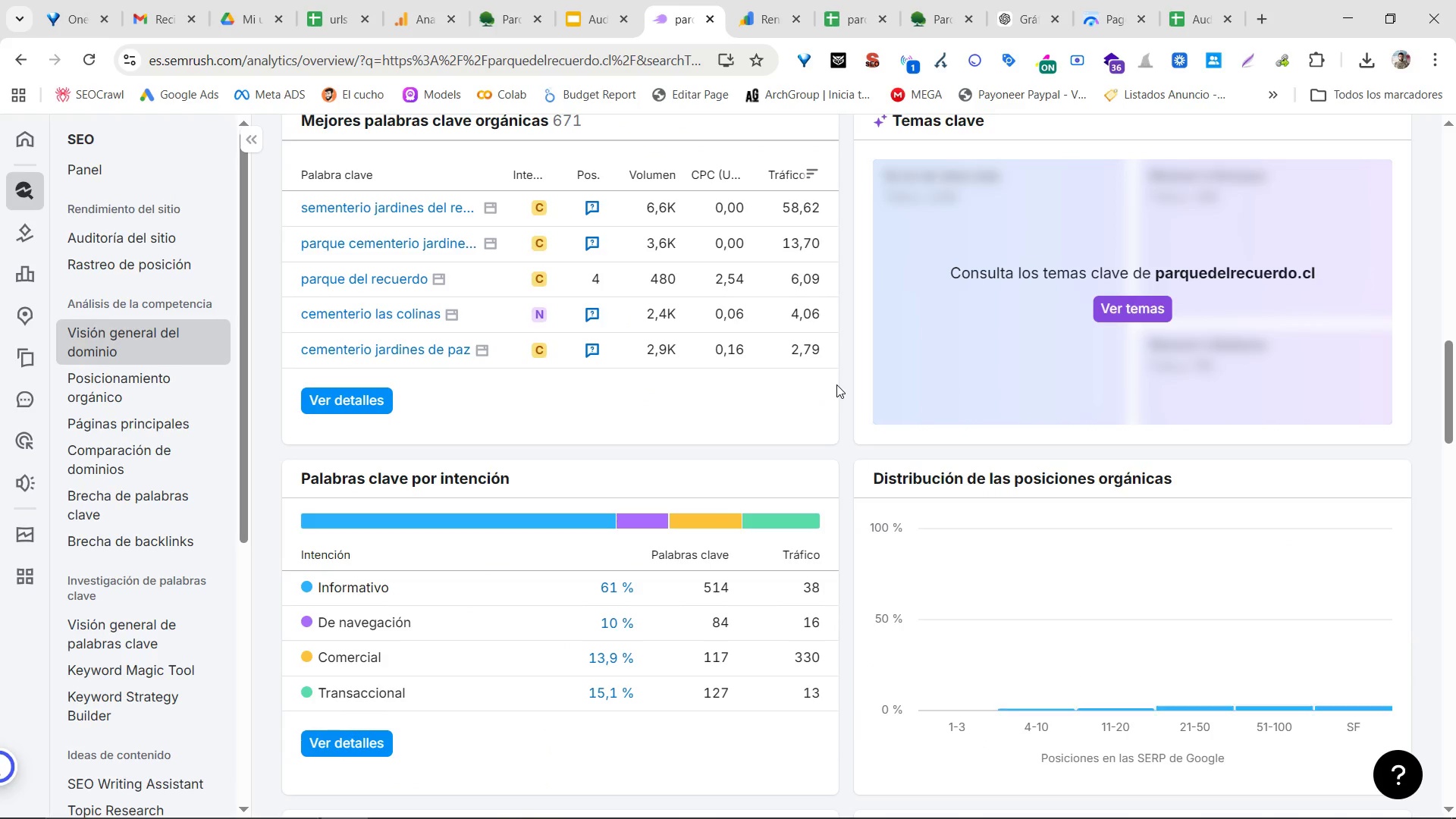 
scroll: coordinate [837, 382], scroll_direction: up, amount: 10.0
 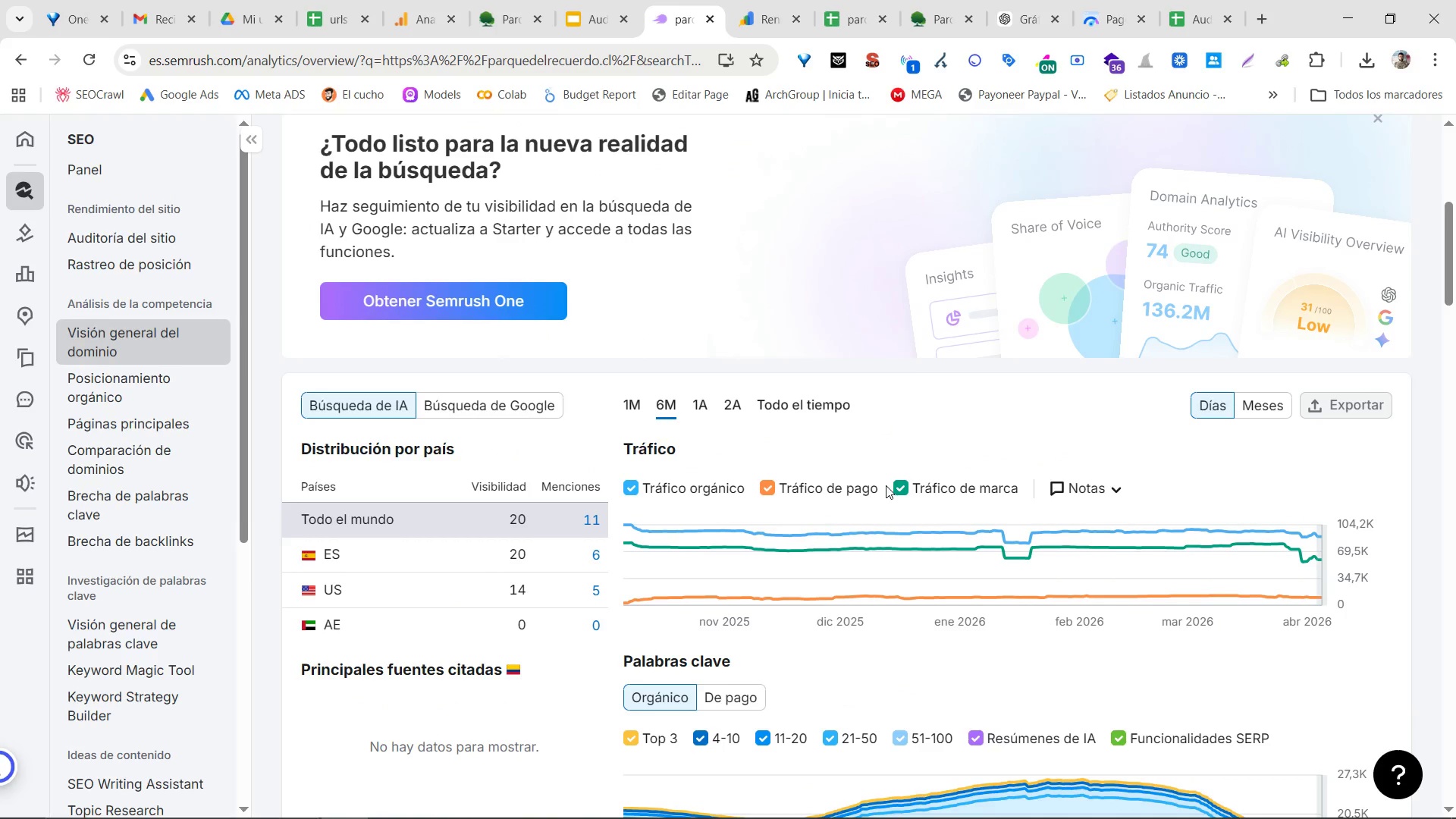 
double_click([871, 485])
 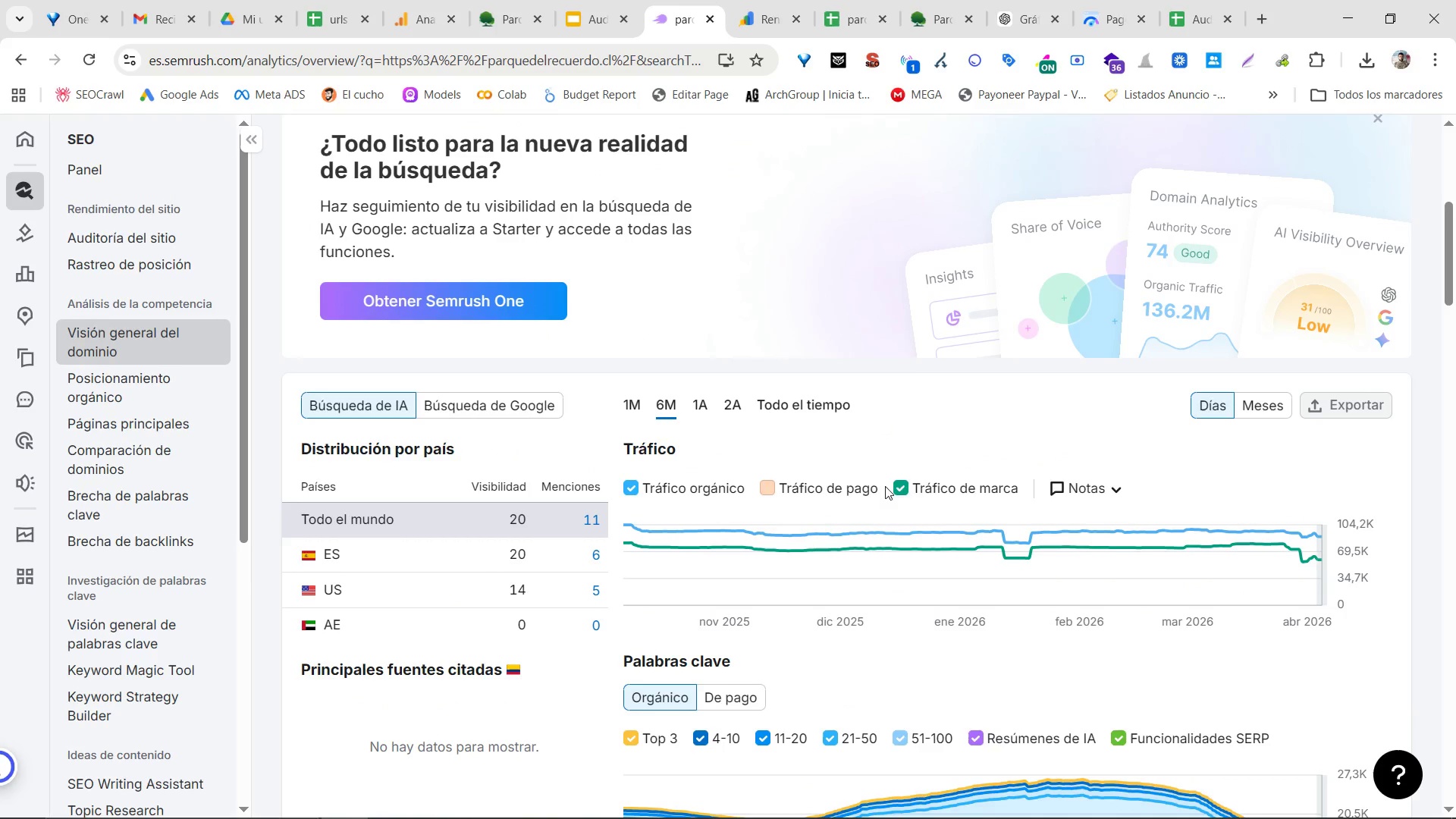 
triple_click([905, 482])
 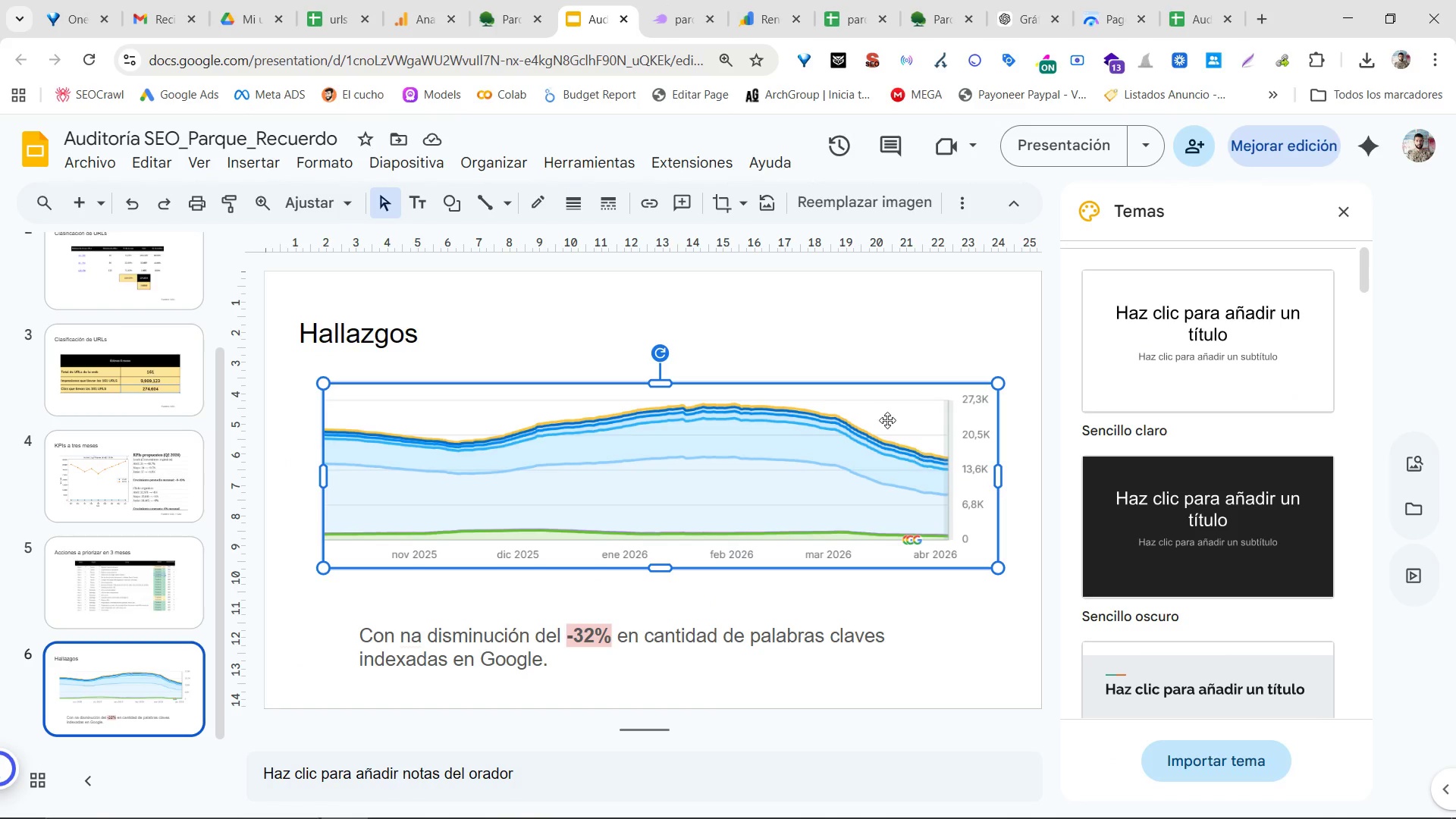 
wait(7.7)
 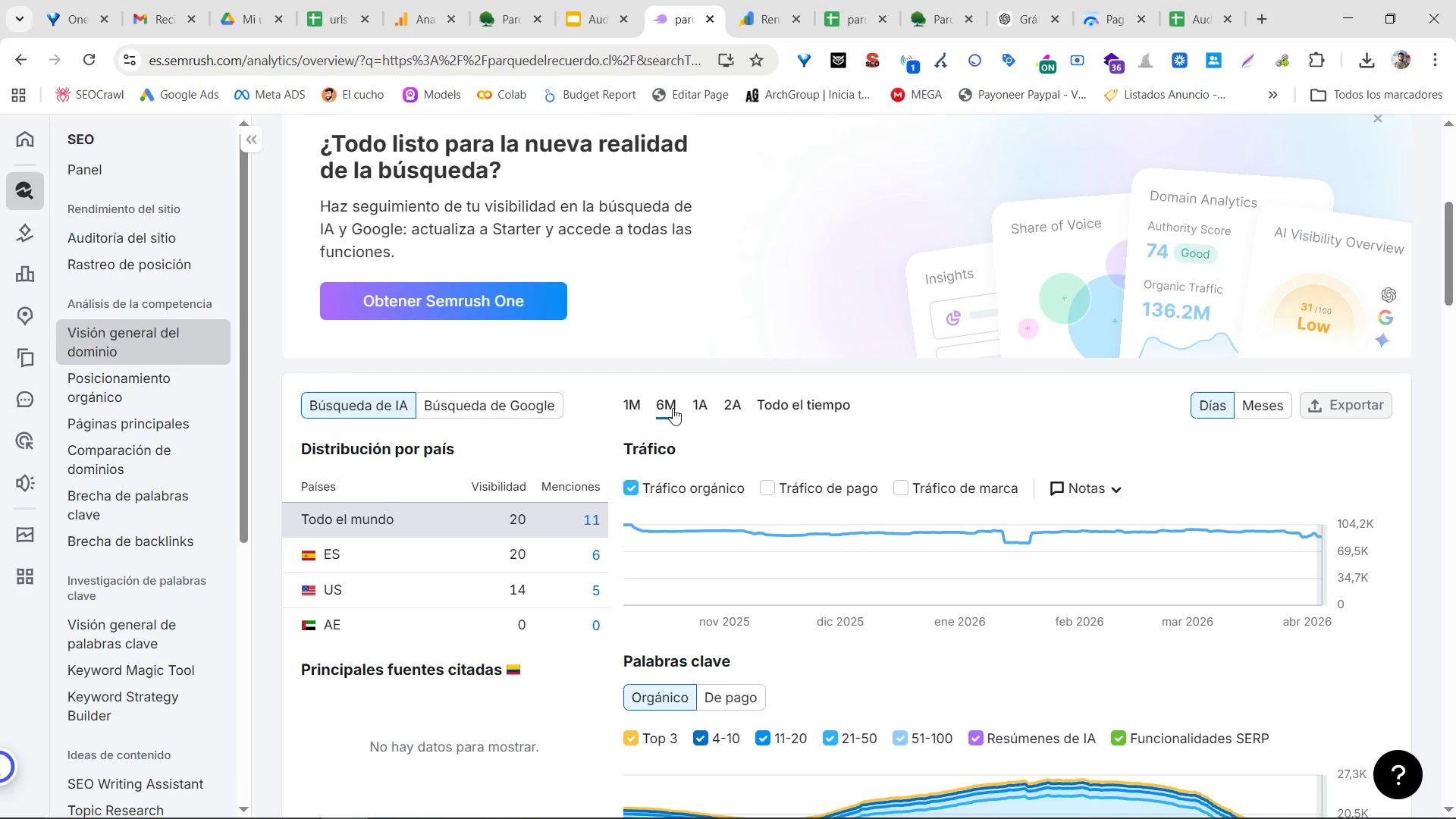 
double_click([582, 661])
 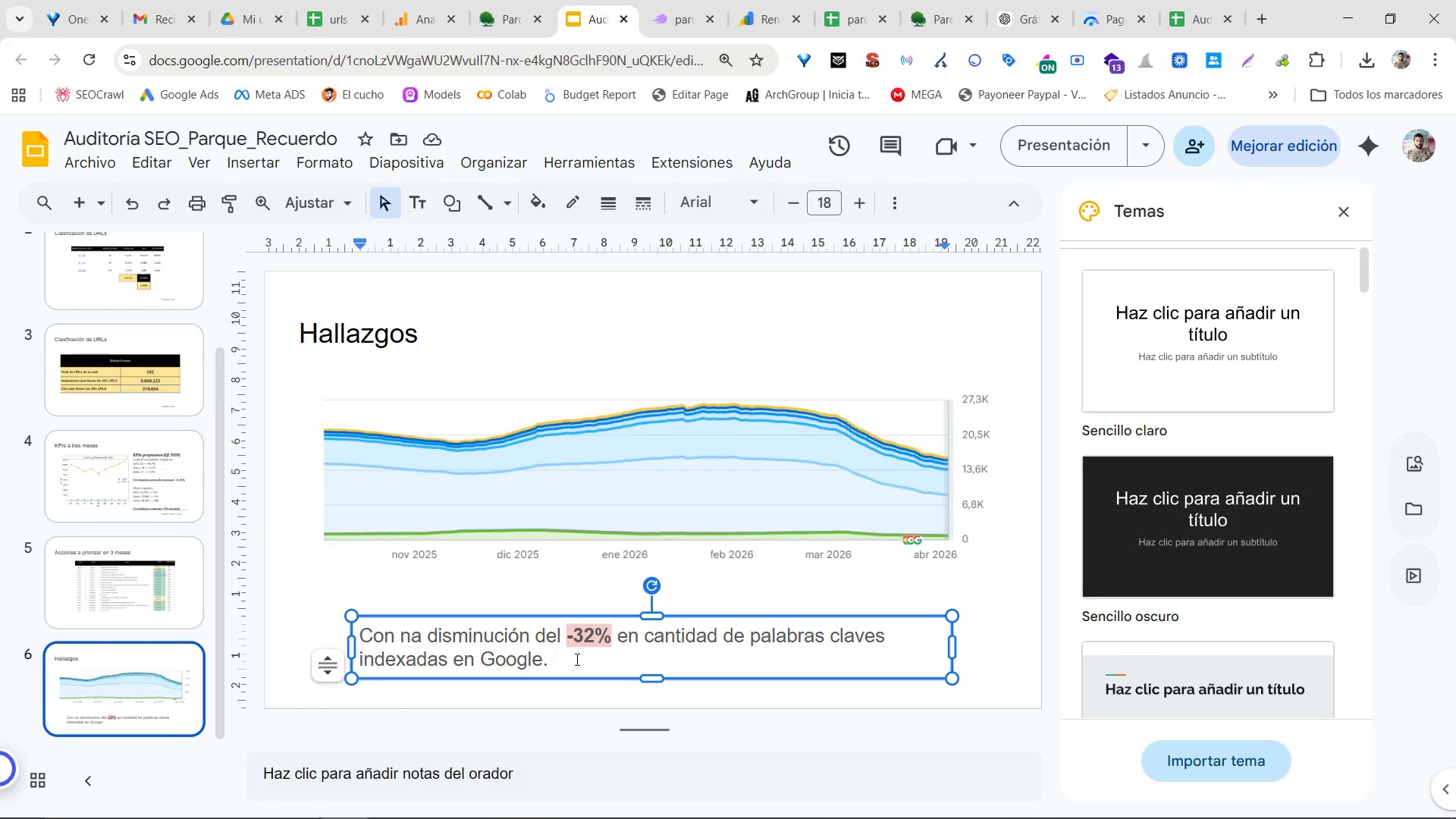 
left_click([576, 659])
 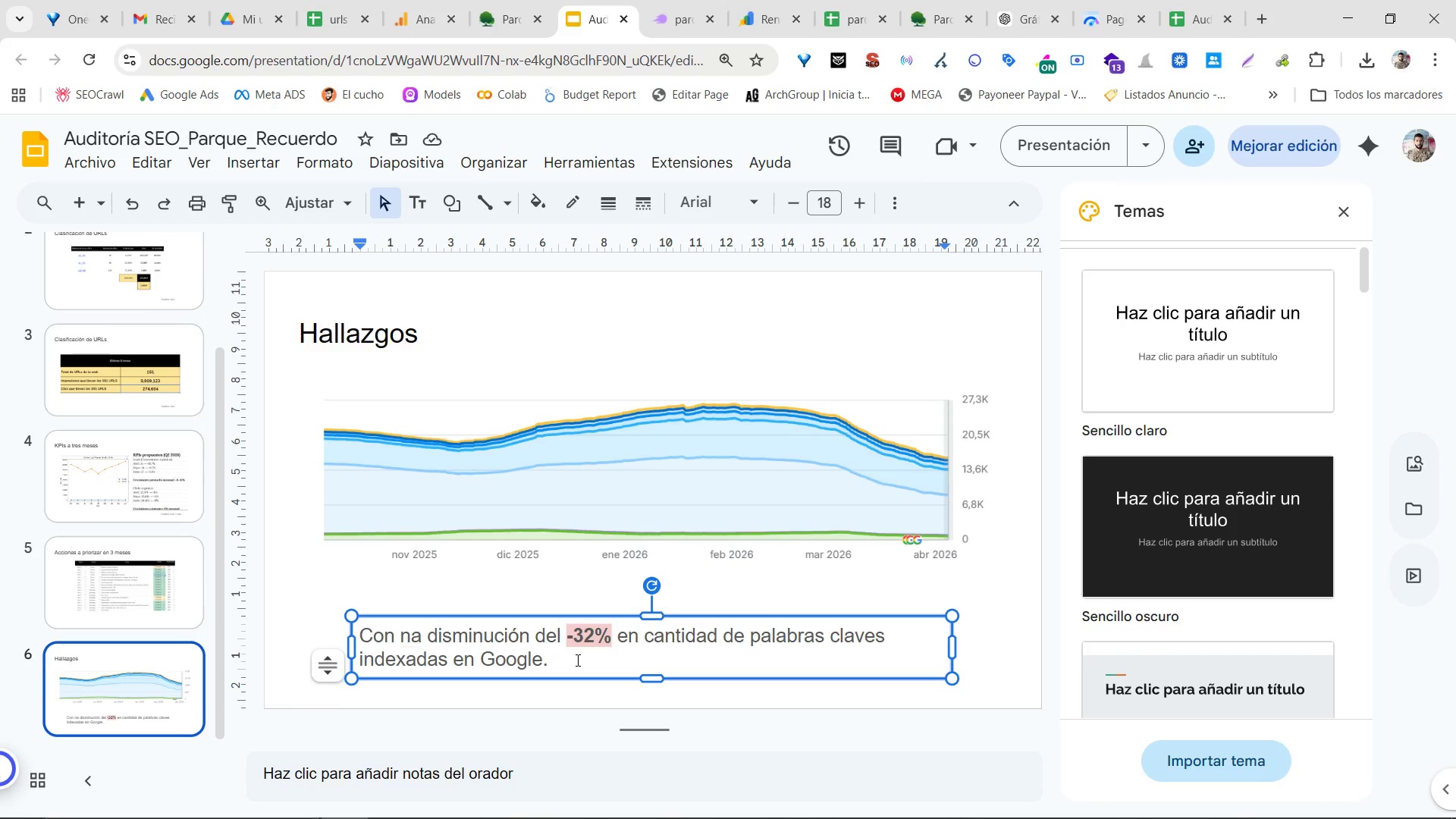 
key(Backspace)
key(Backspace)
type( a pat)
key(Backspace)
type(rtir de Marzo del 2025)
key(Backspace)
type(6. )
 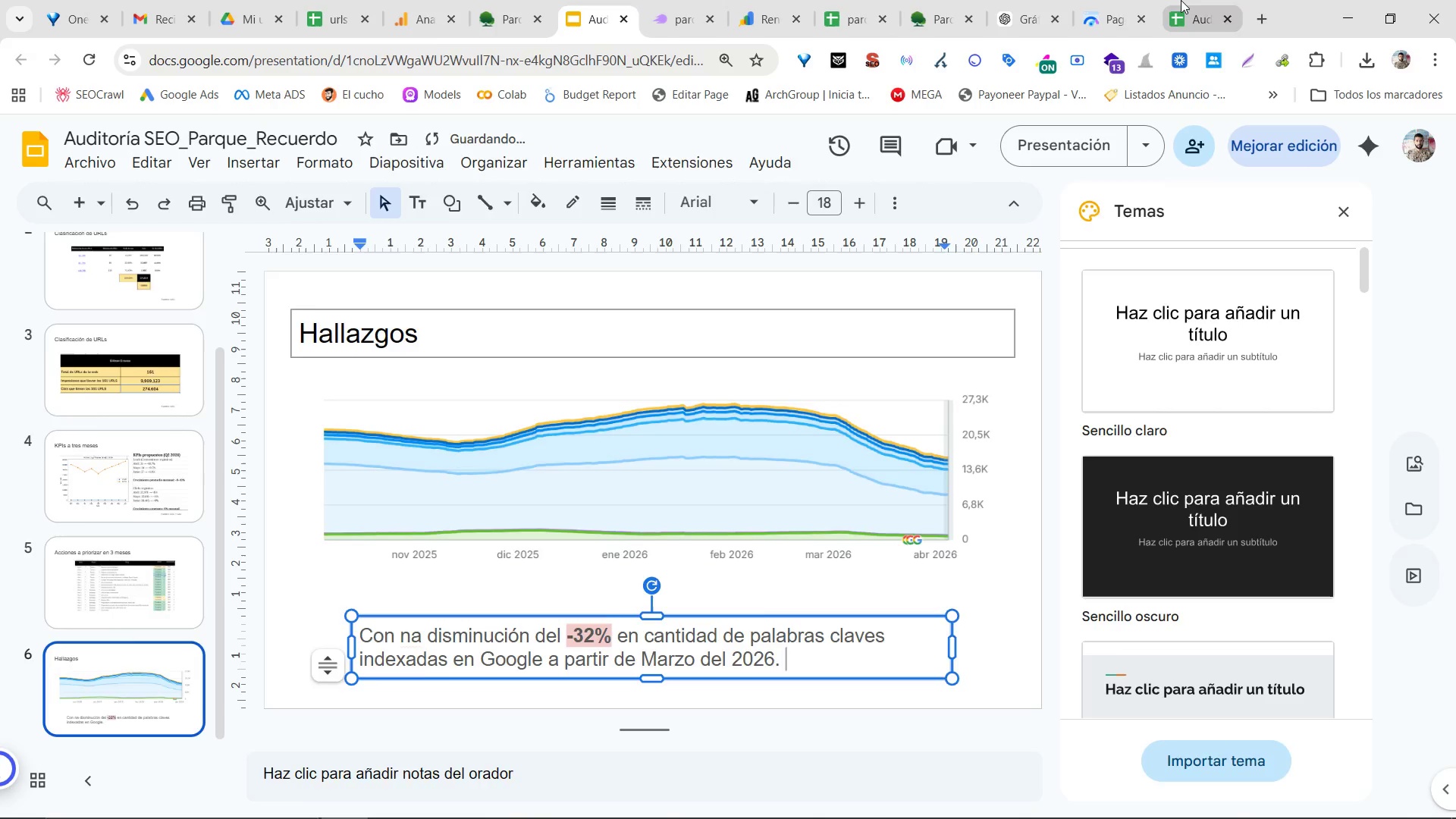 
double_click([1128, 0])
 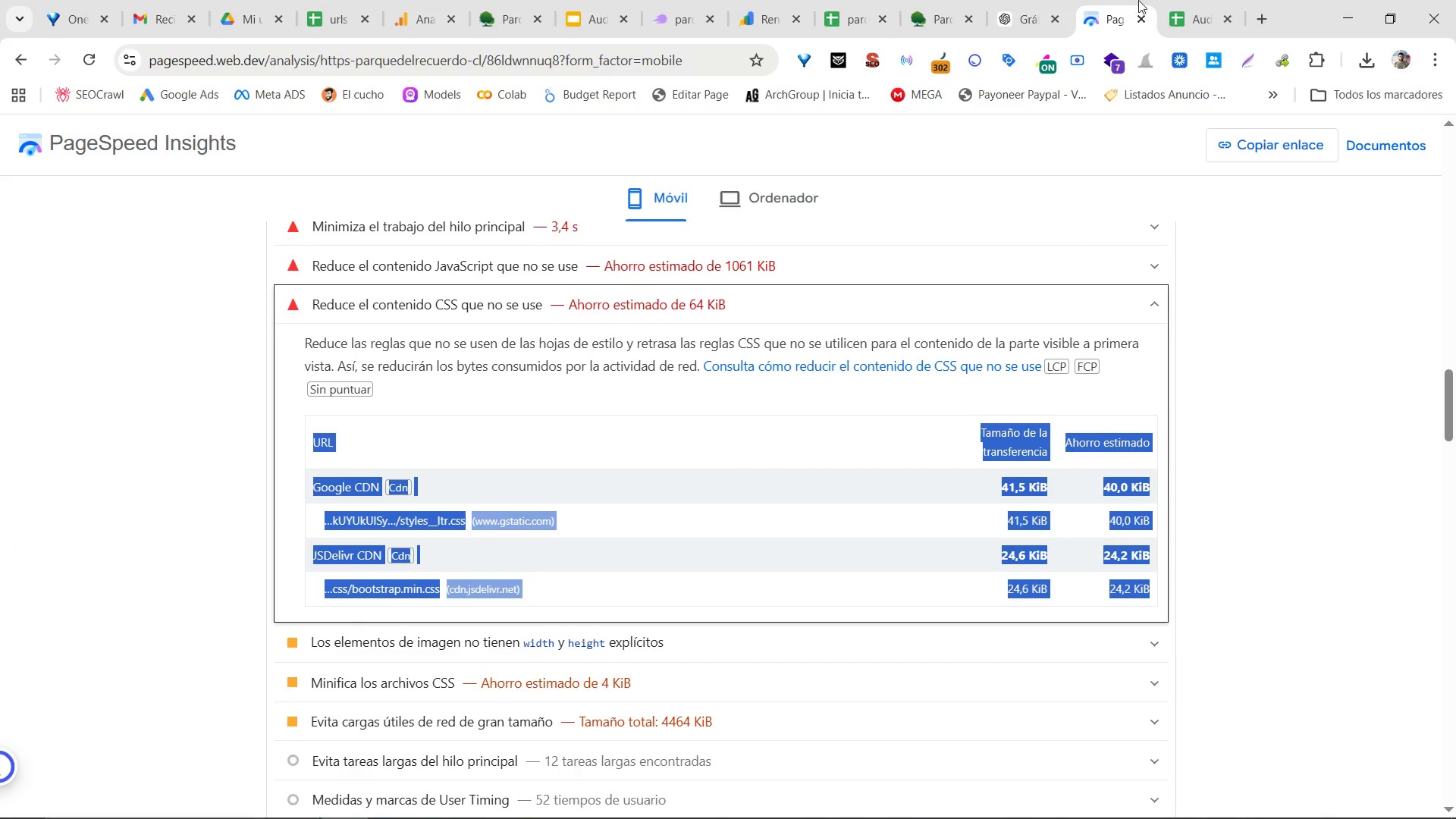 
left_click([1158, 0])
 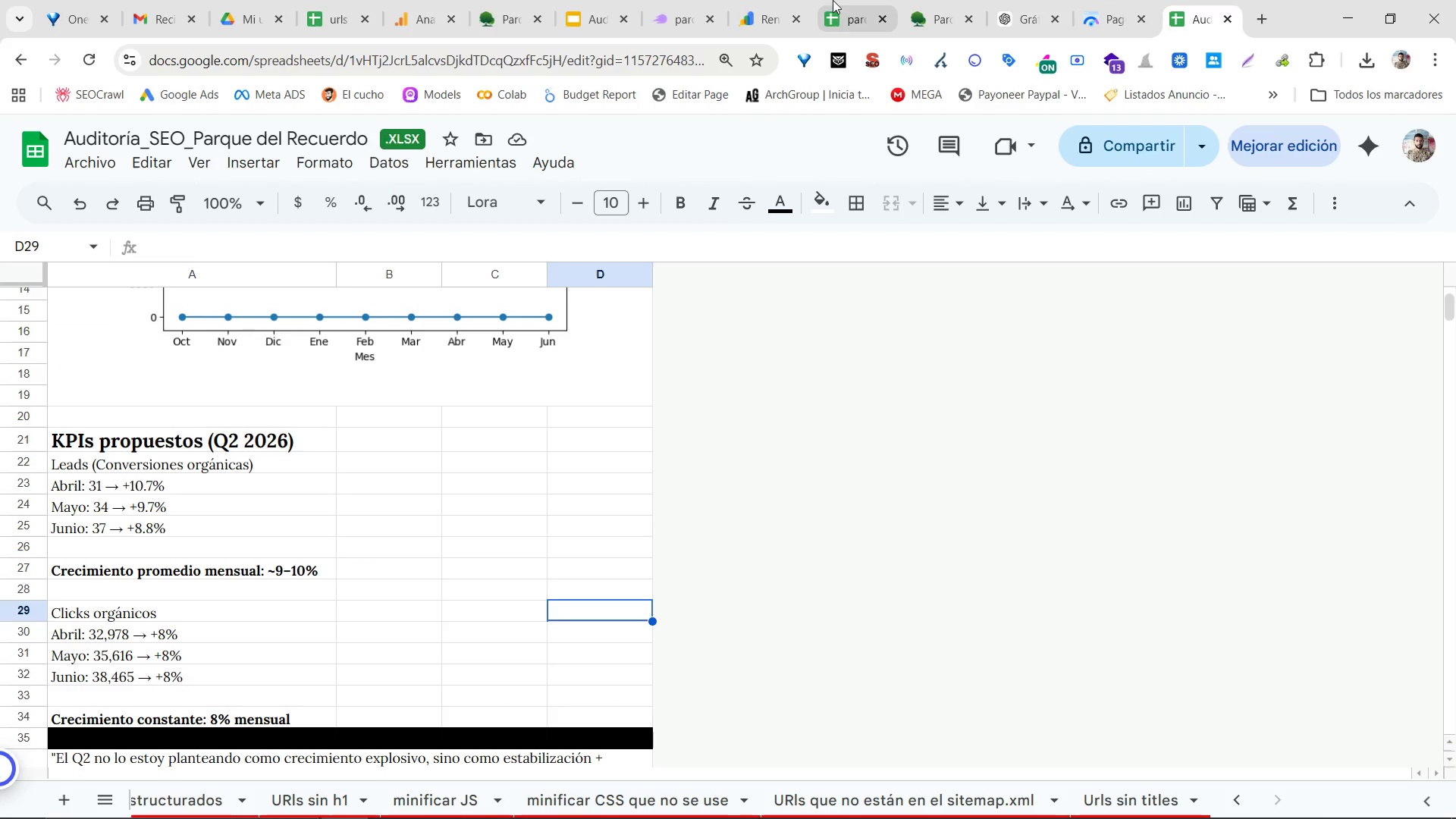 
triple_click([662, 0])
 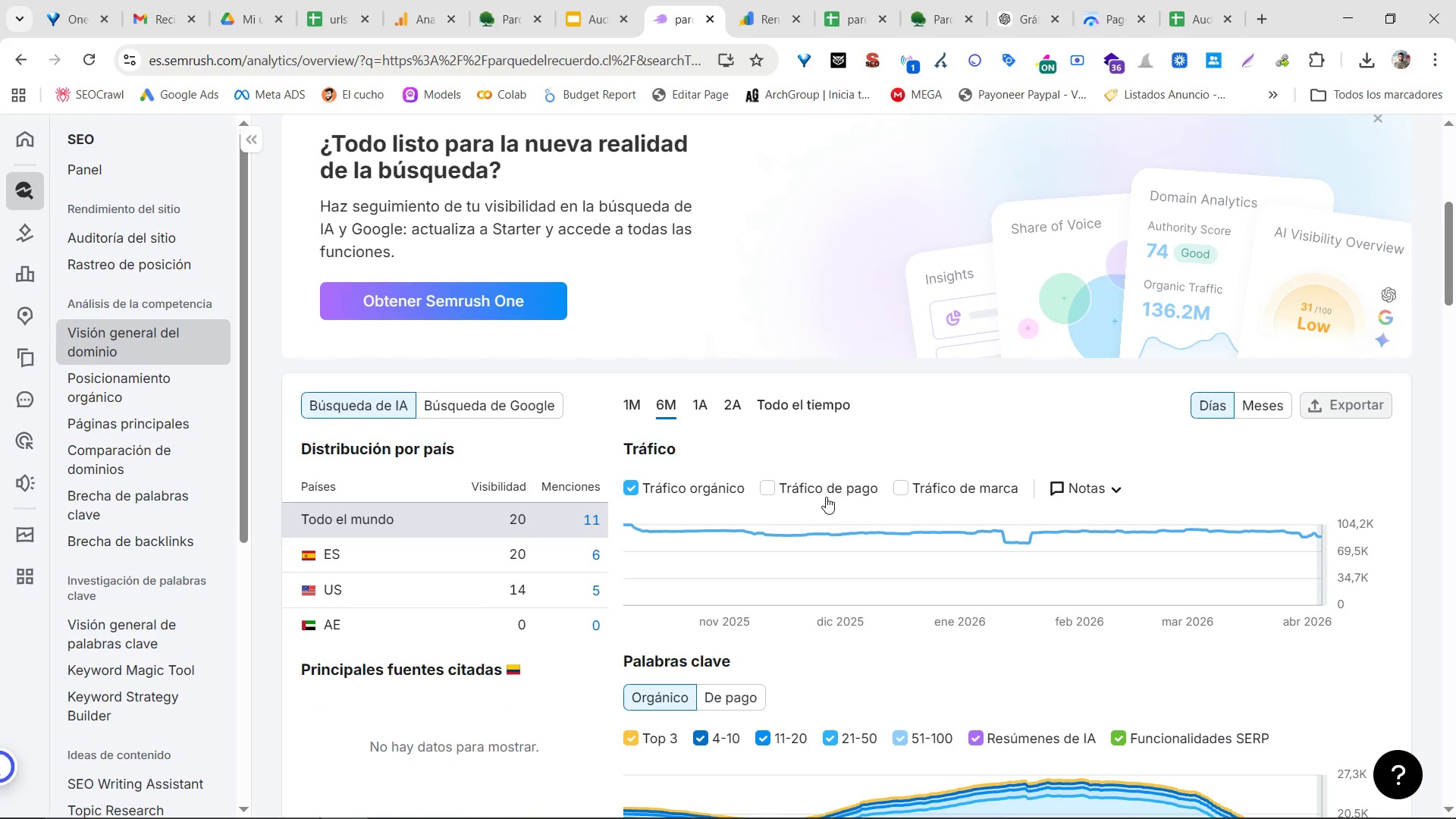 
scroll: coordinate [736, 397], scroll_direction: up, amount: 6.0
 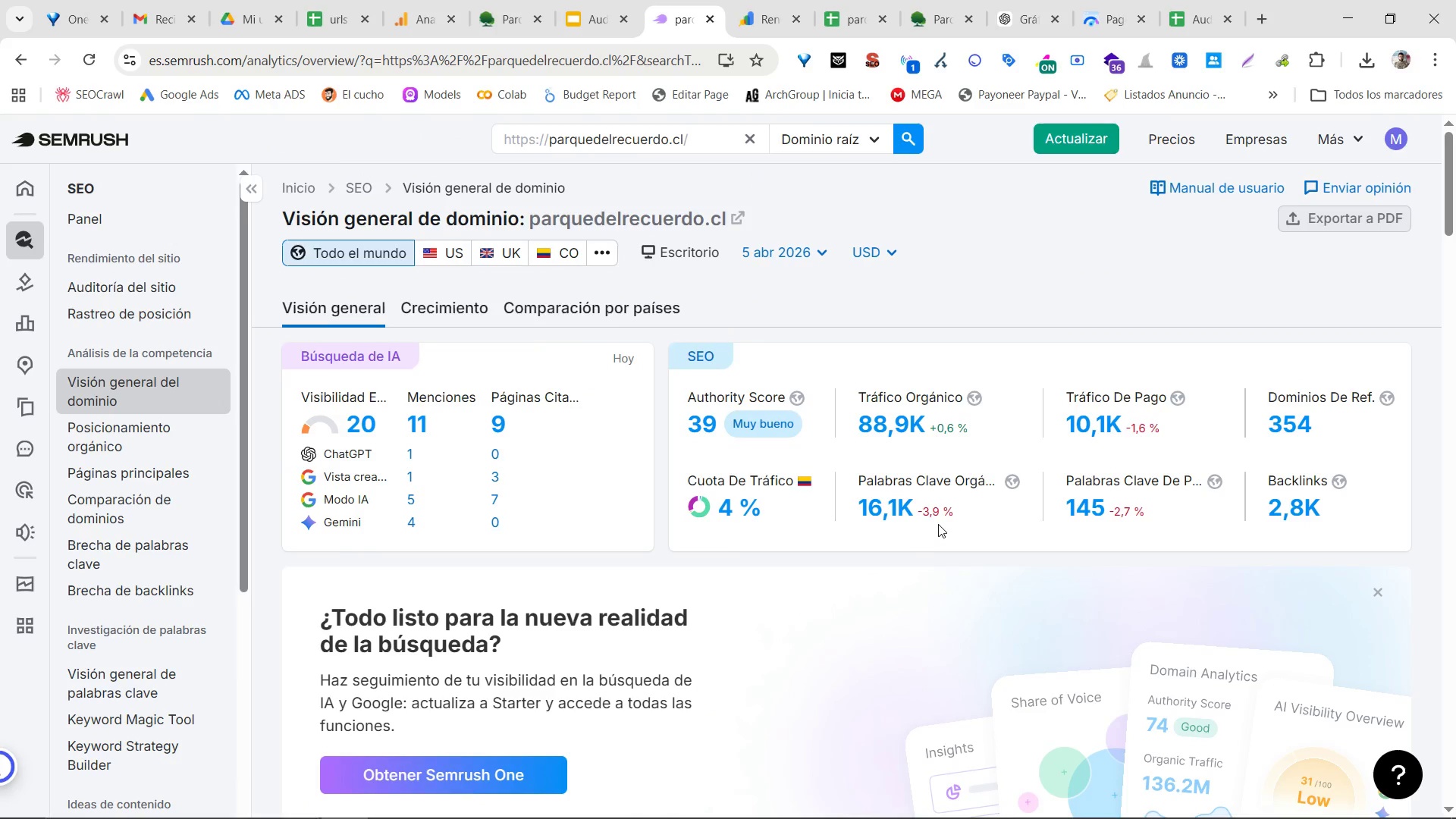 
mouse_move([954, 456])
 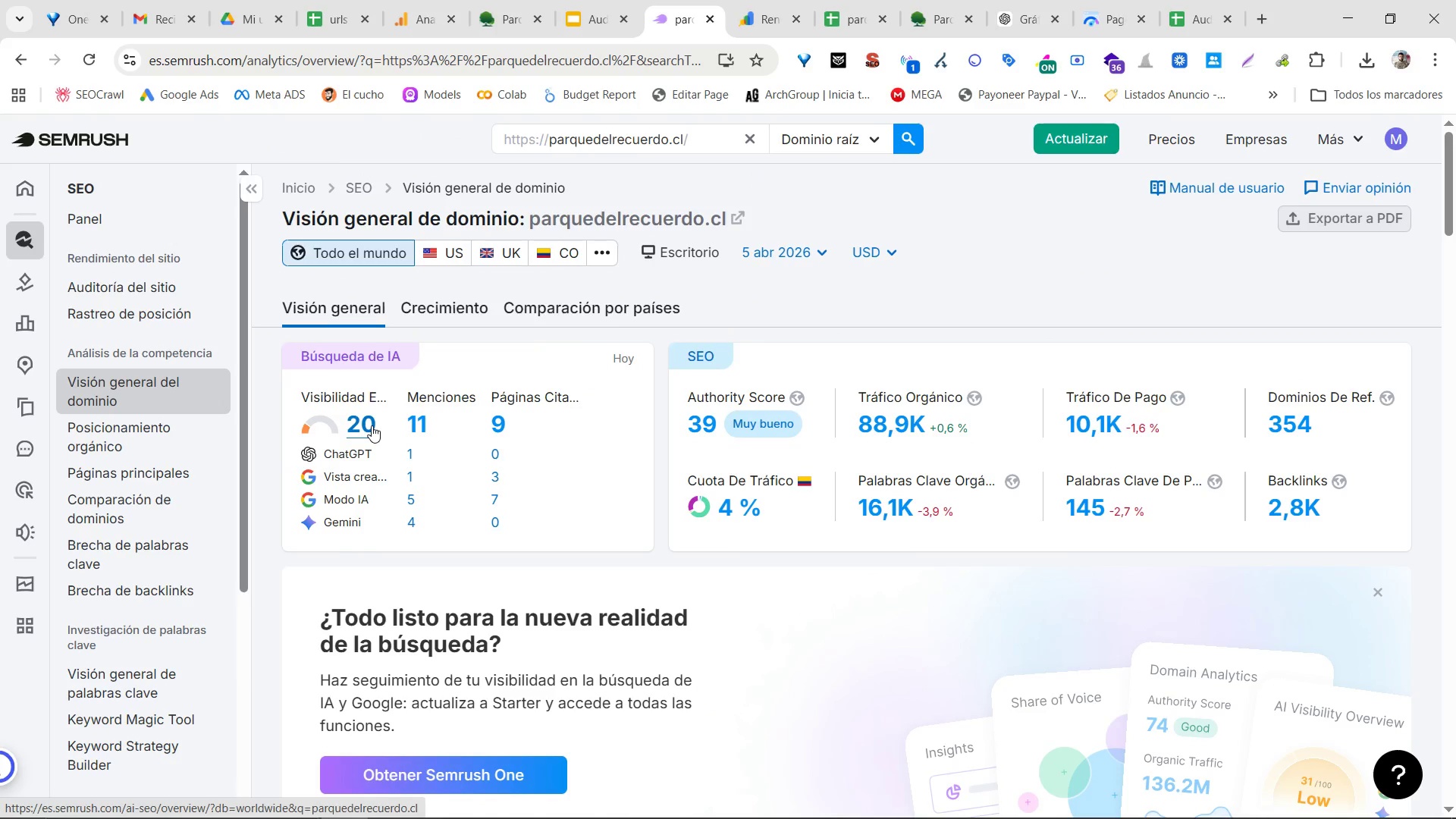 
wait(5.77)
 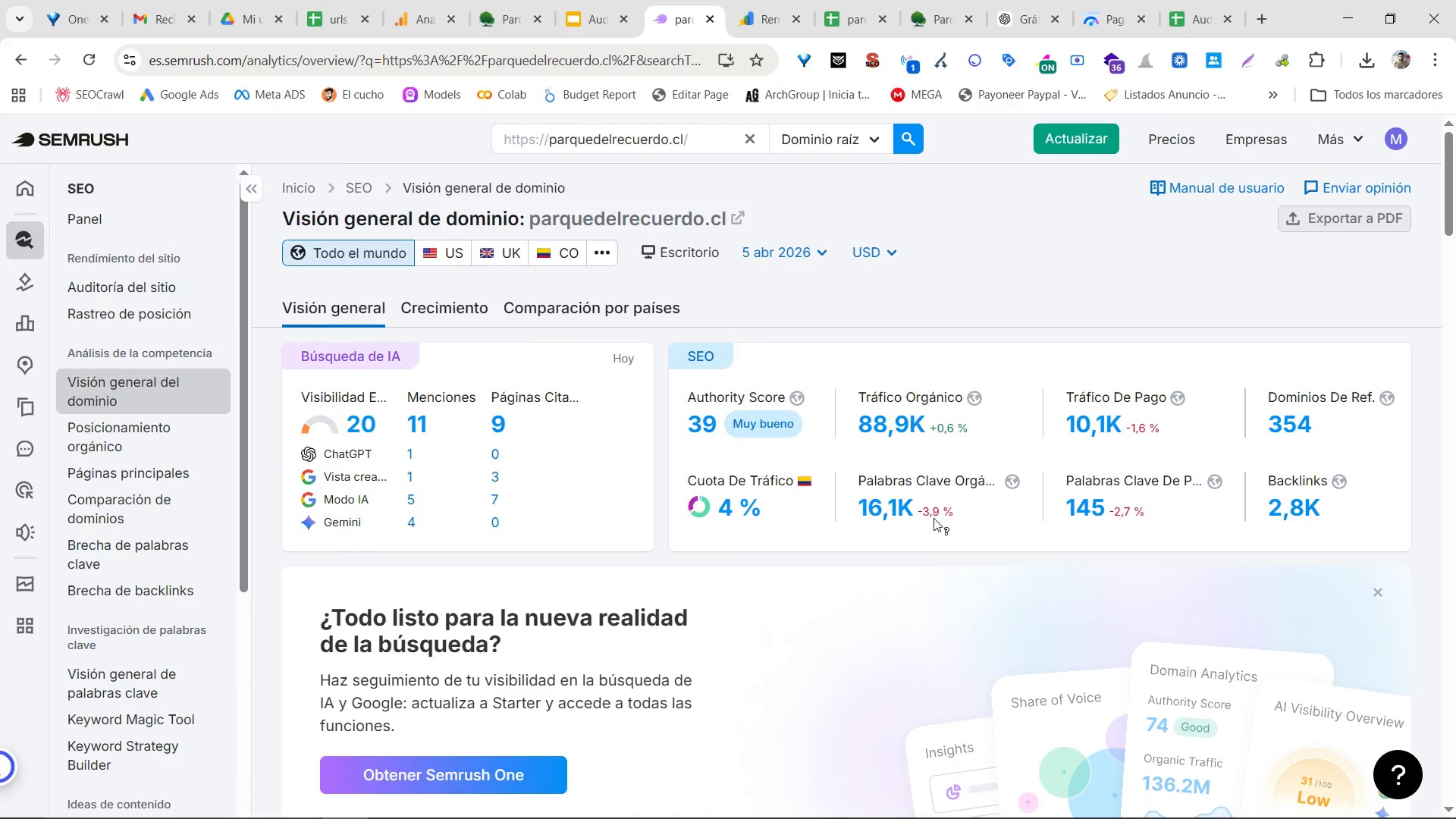 
key(Meta+MetaLeft)
 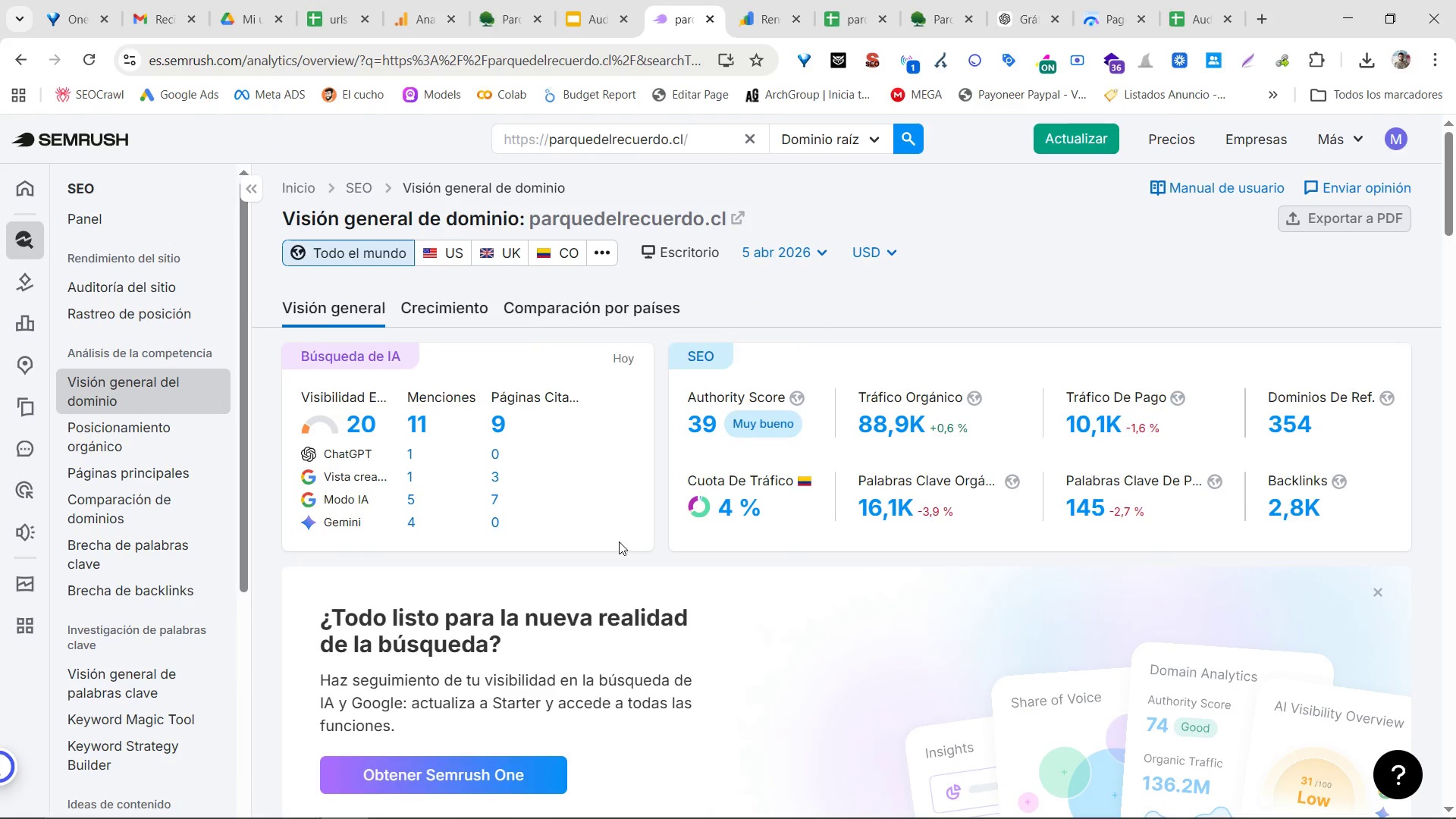 
key(Meta+Shift+S)
 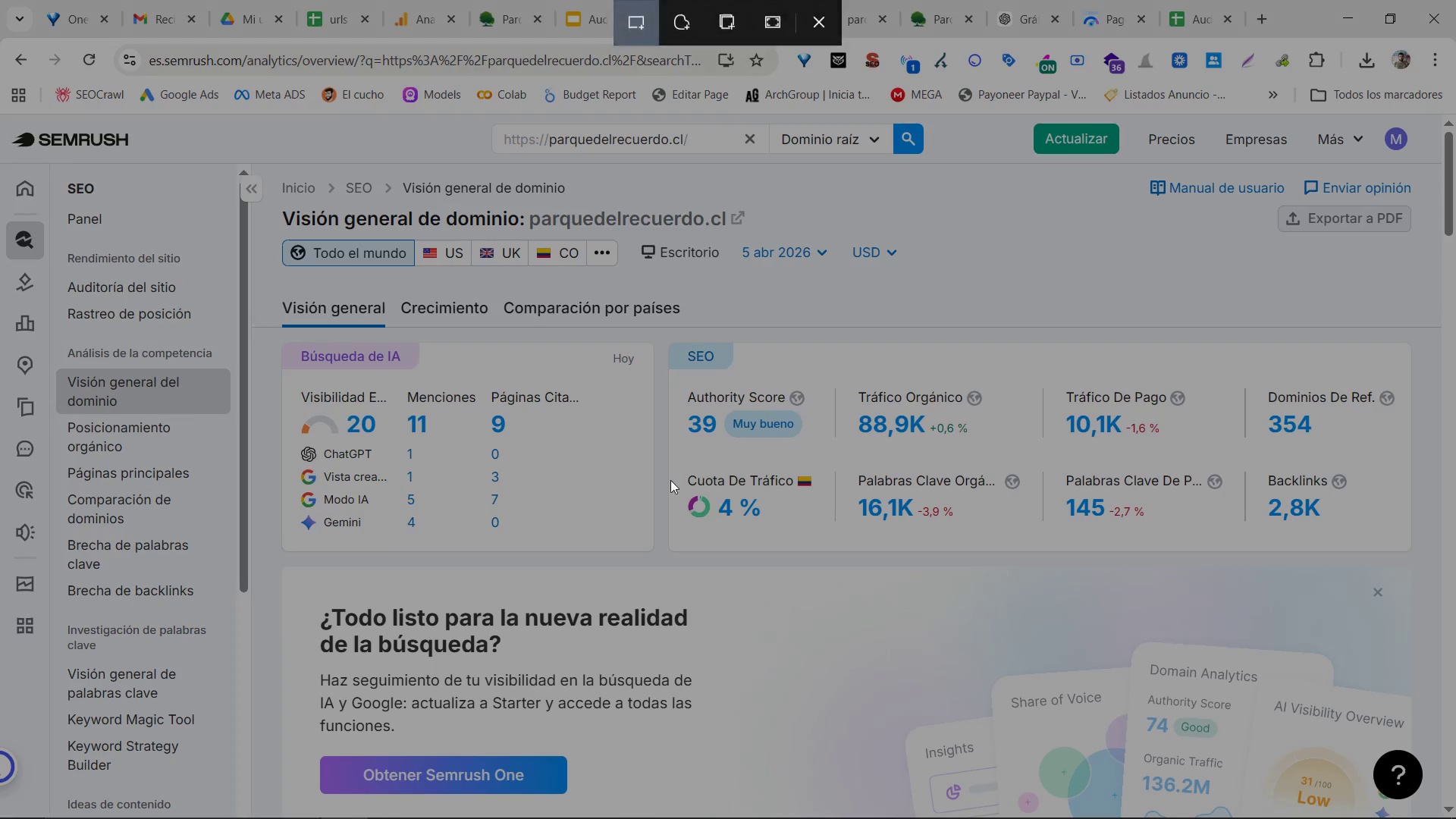 
left_click([664, 498])
 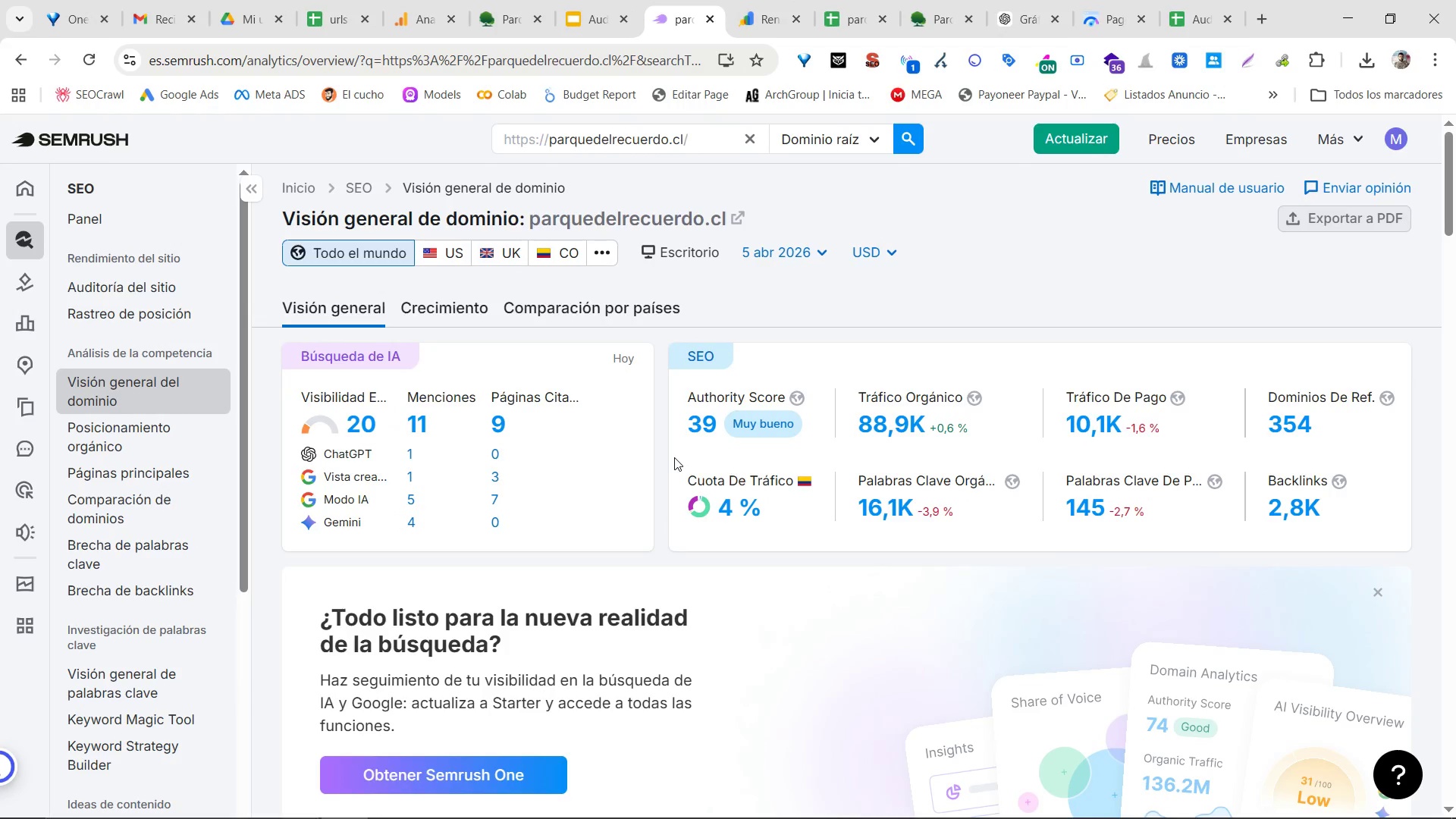 
key(Meta+Shift+S)
 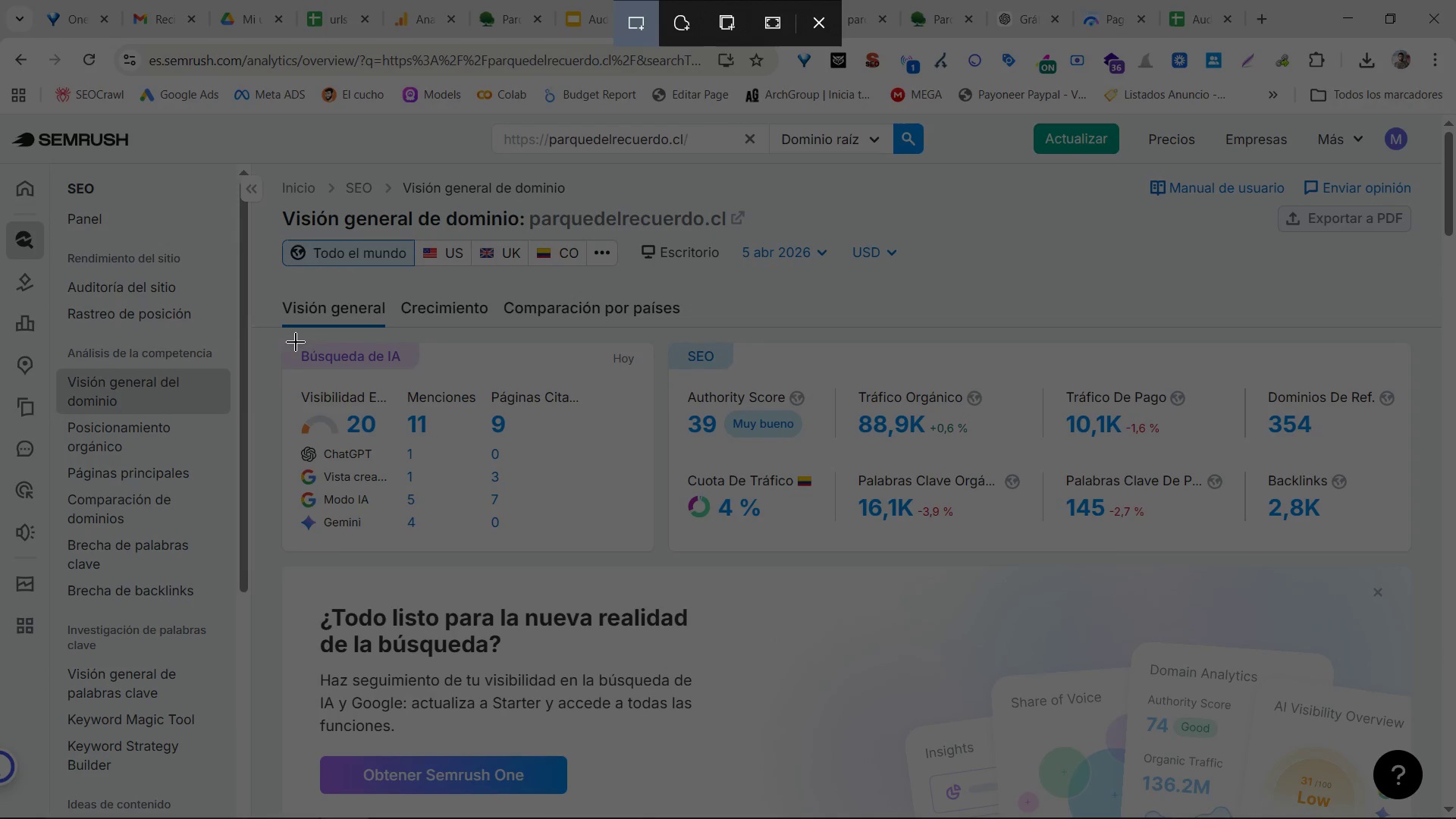 
left_click_drag(start_coordinate=[293, 340], to_coordinate=[651, 548])
 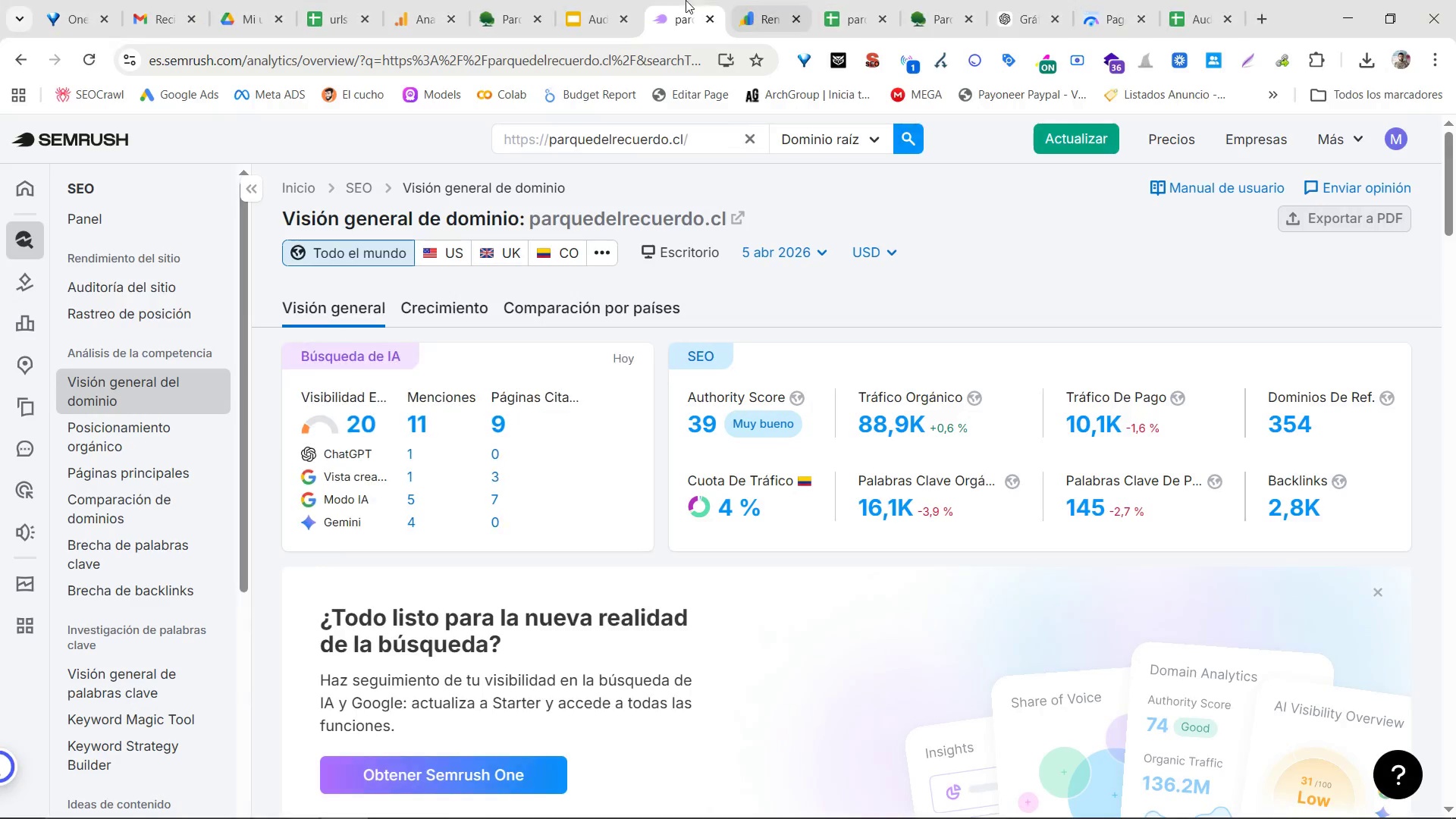 
left_click([568, 0])
 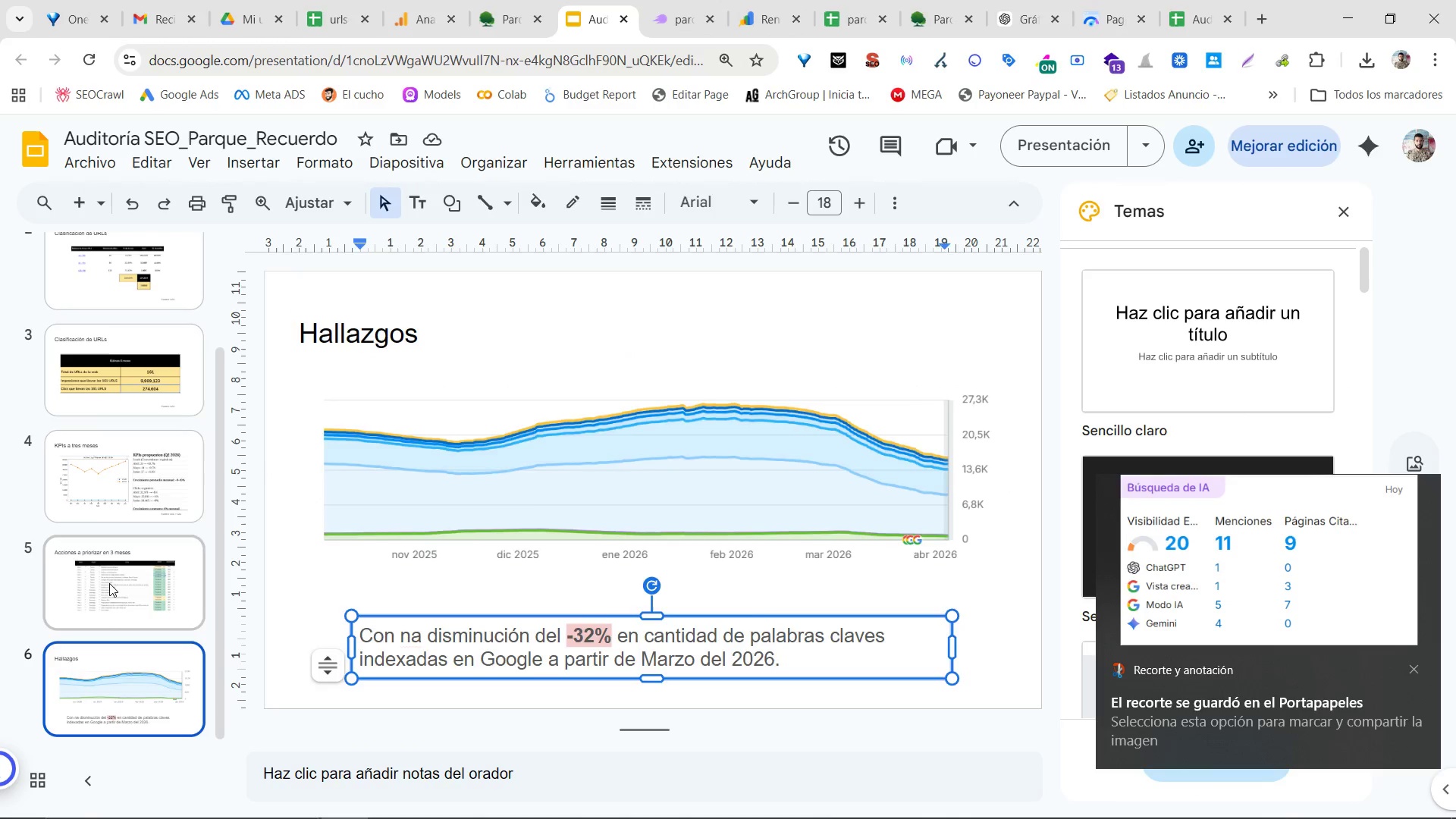 
double_click([118, 493])
 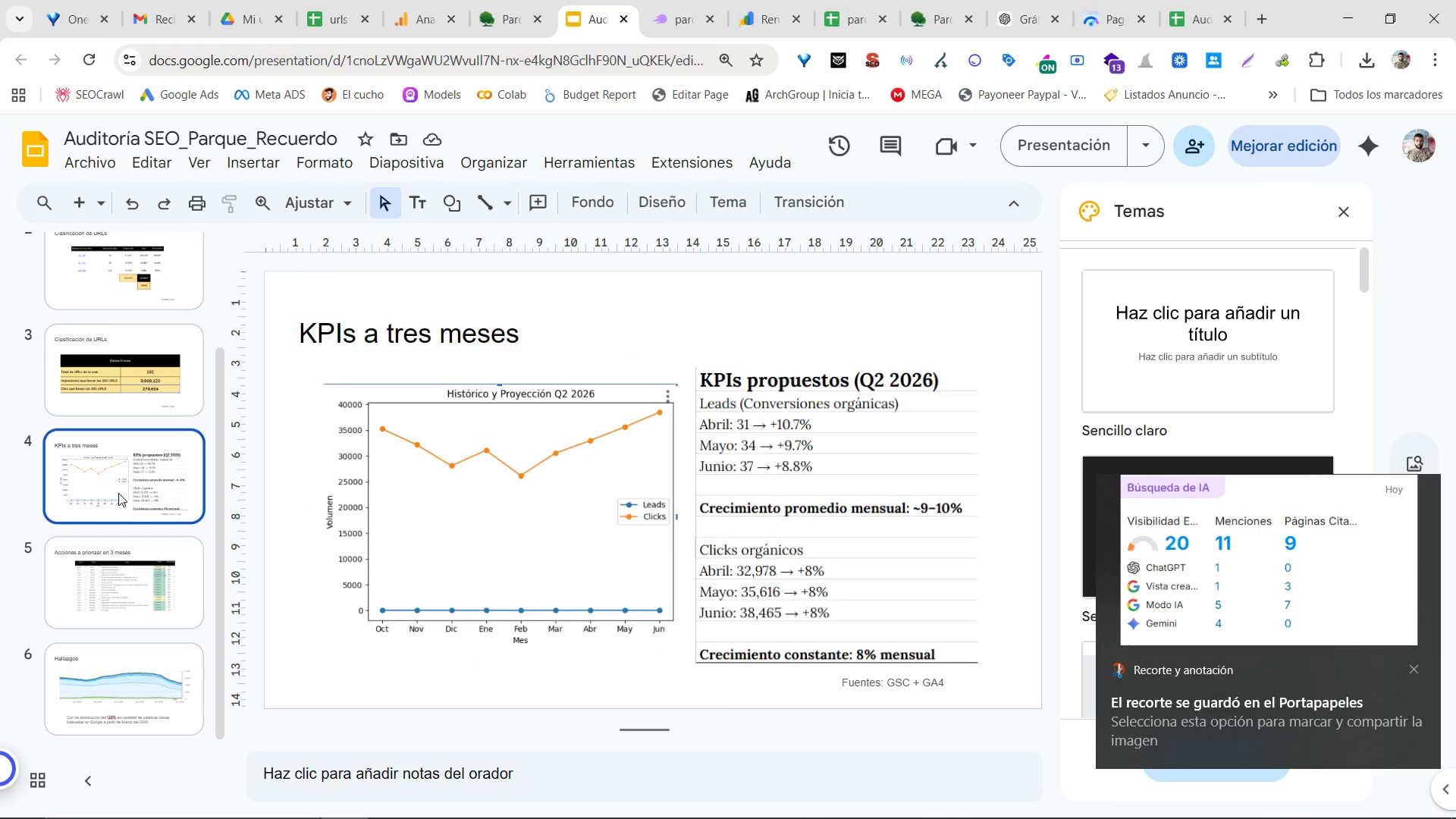 
right_click([118, 493])
 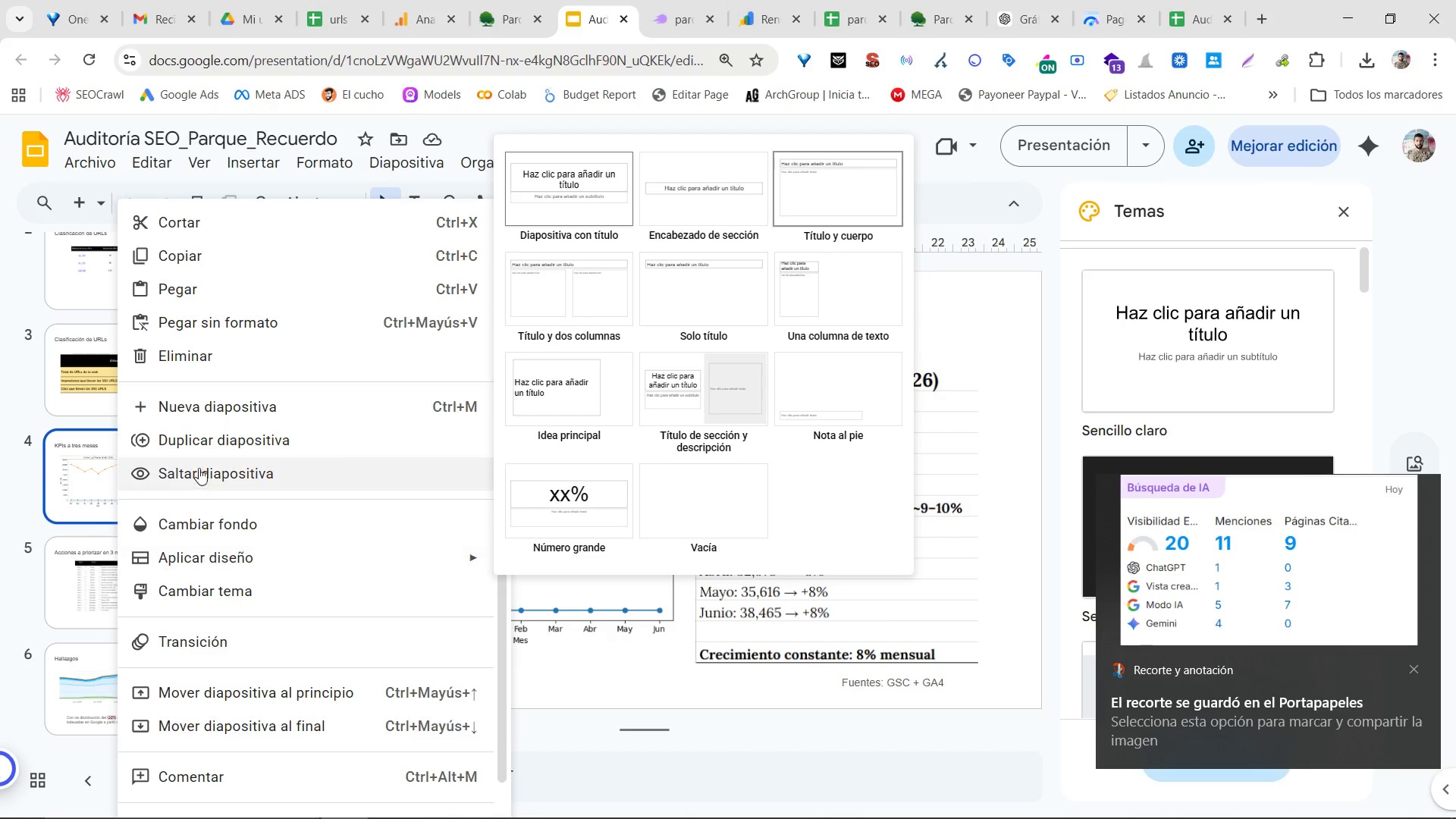 
left_click([207, 438])
 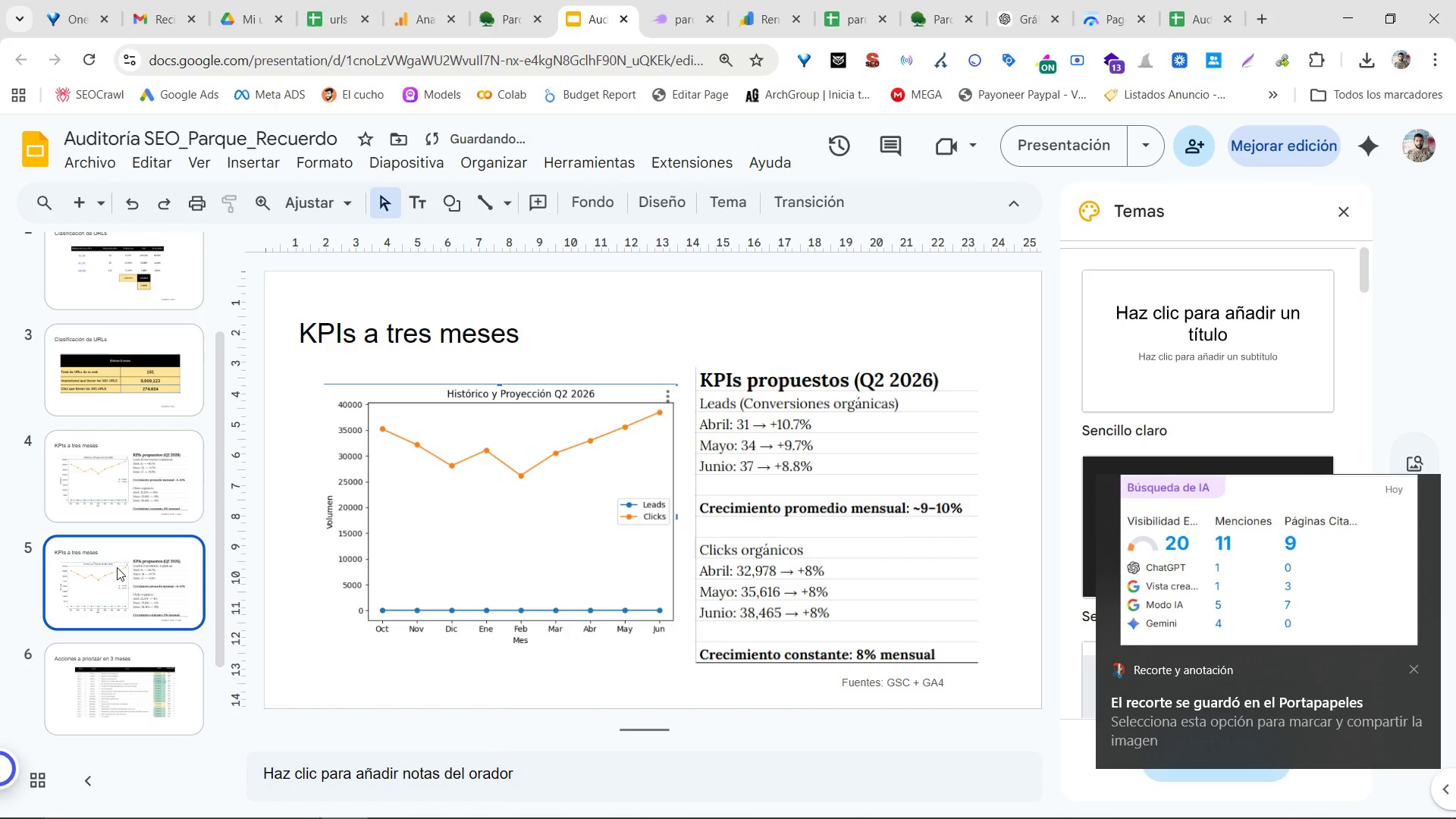 
double_click([109, 576])
 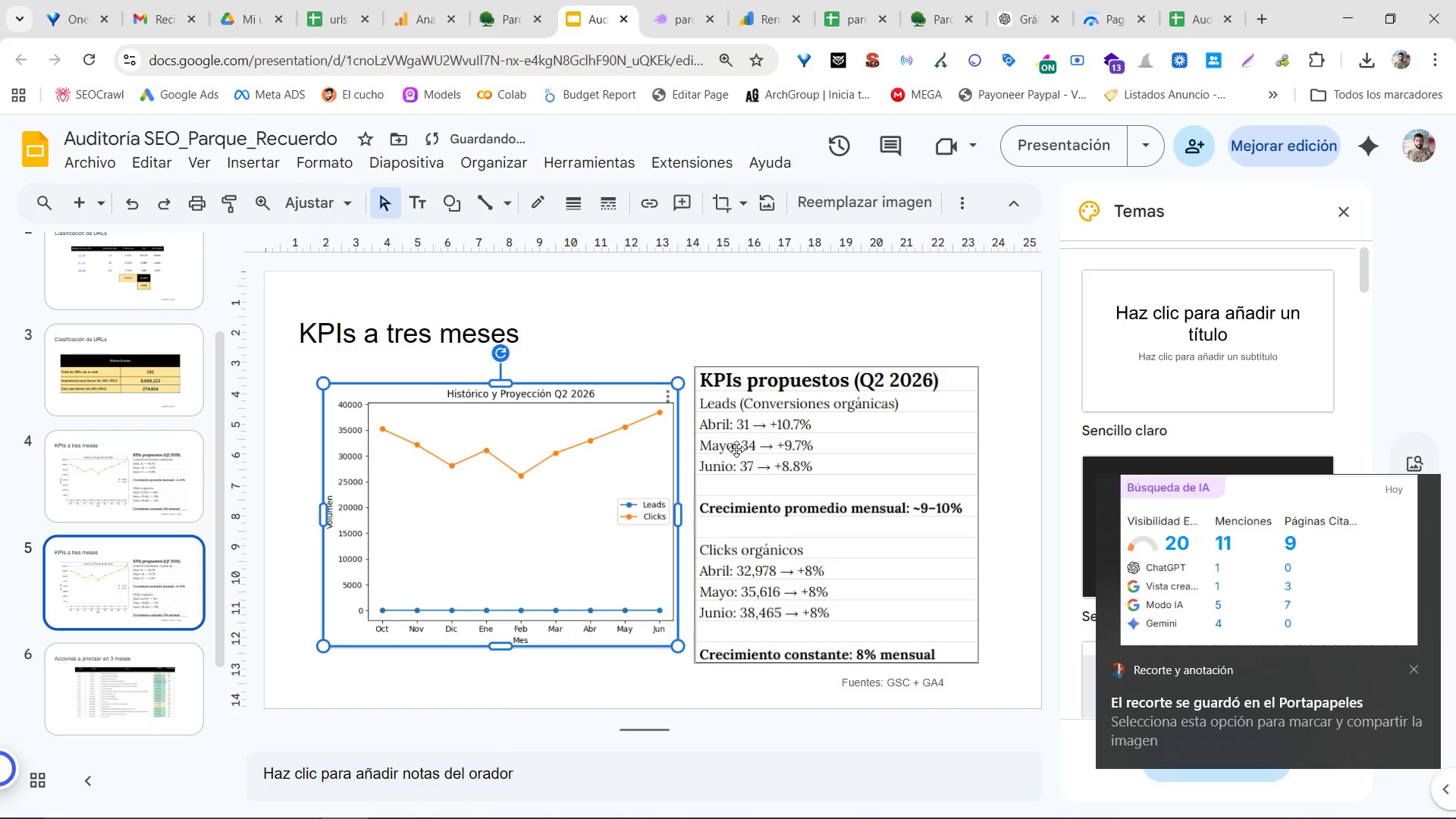 
key(Backspace)
 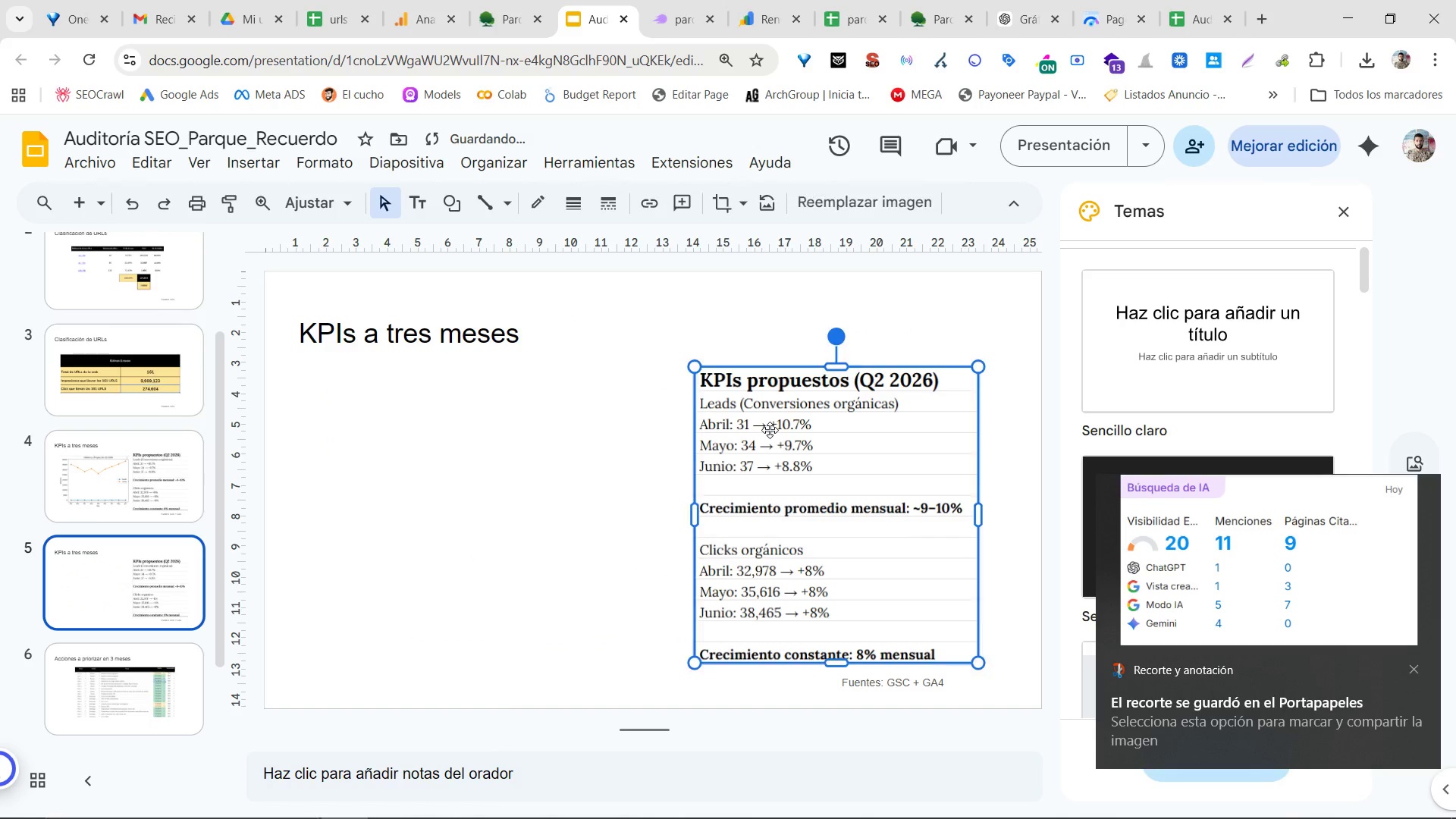 
left_click([770, 430])
 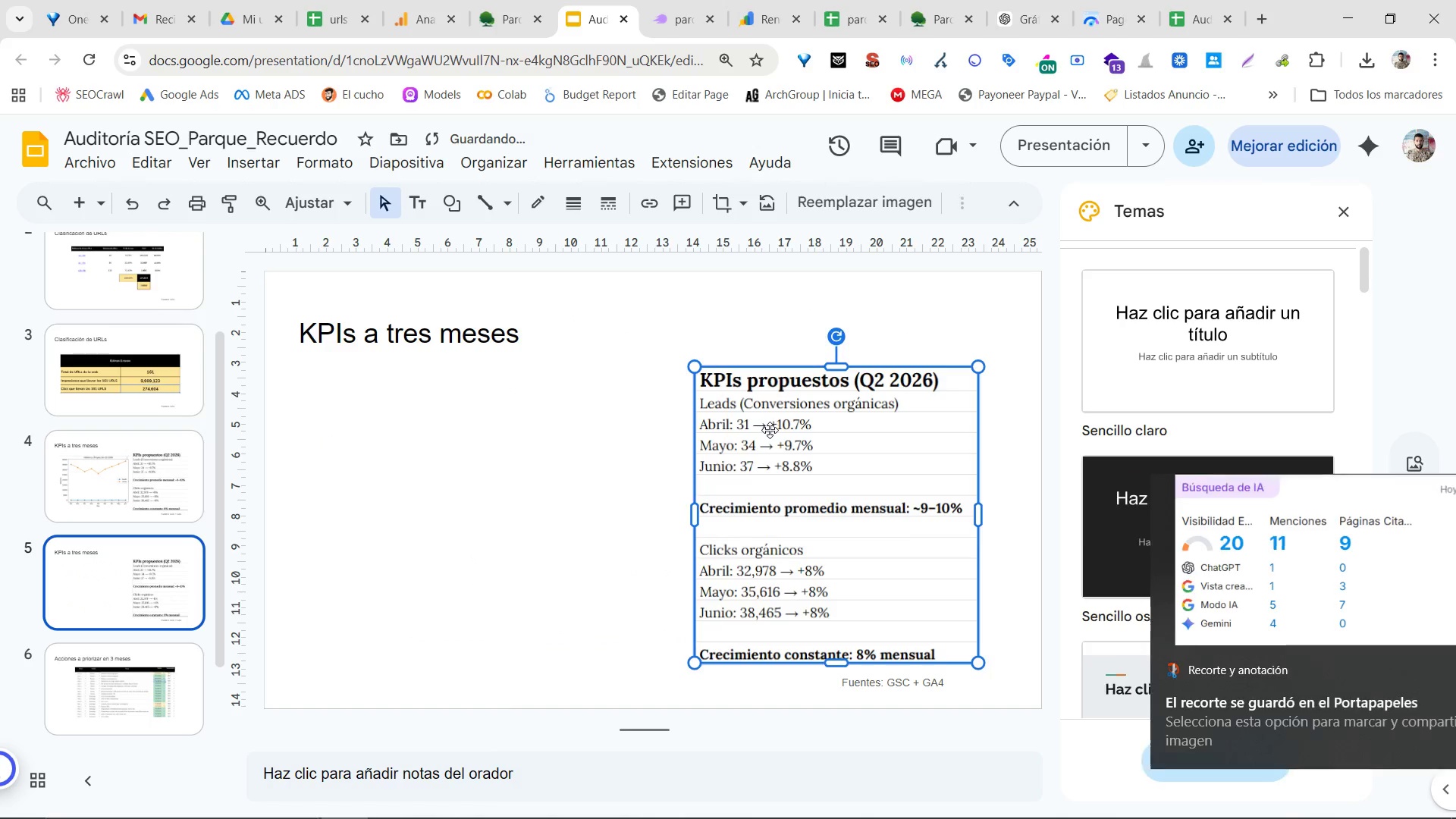 
key(Backspace)
 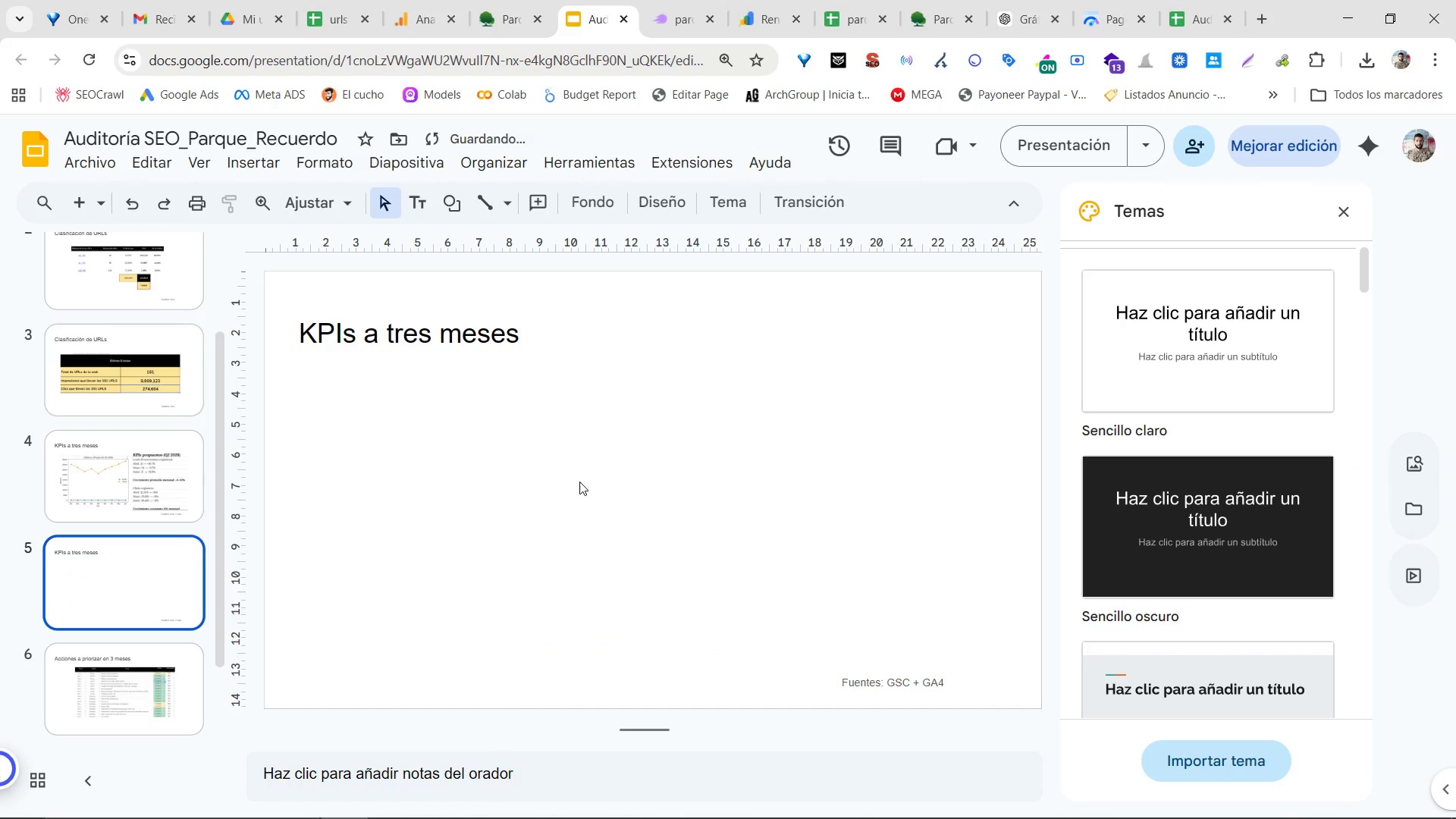 
key(Control+V)
 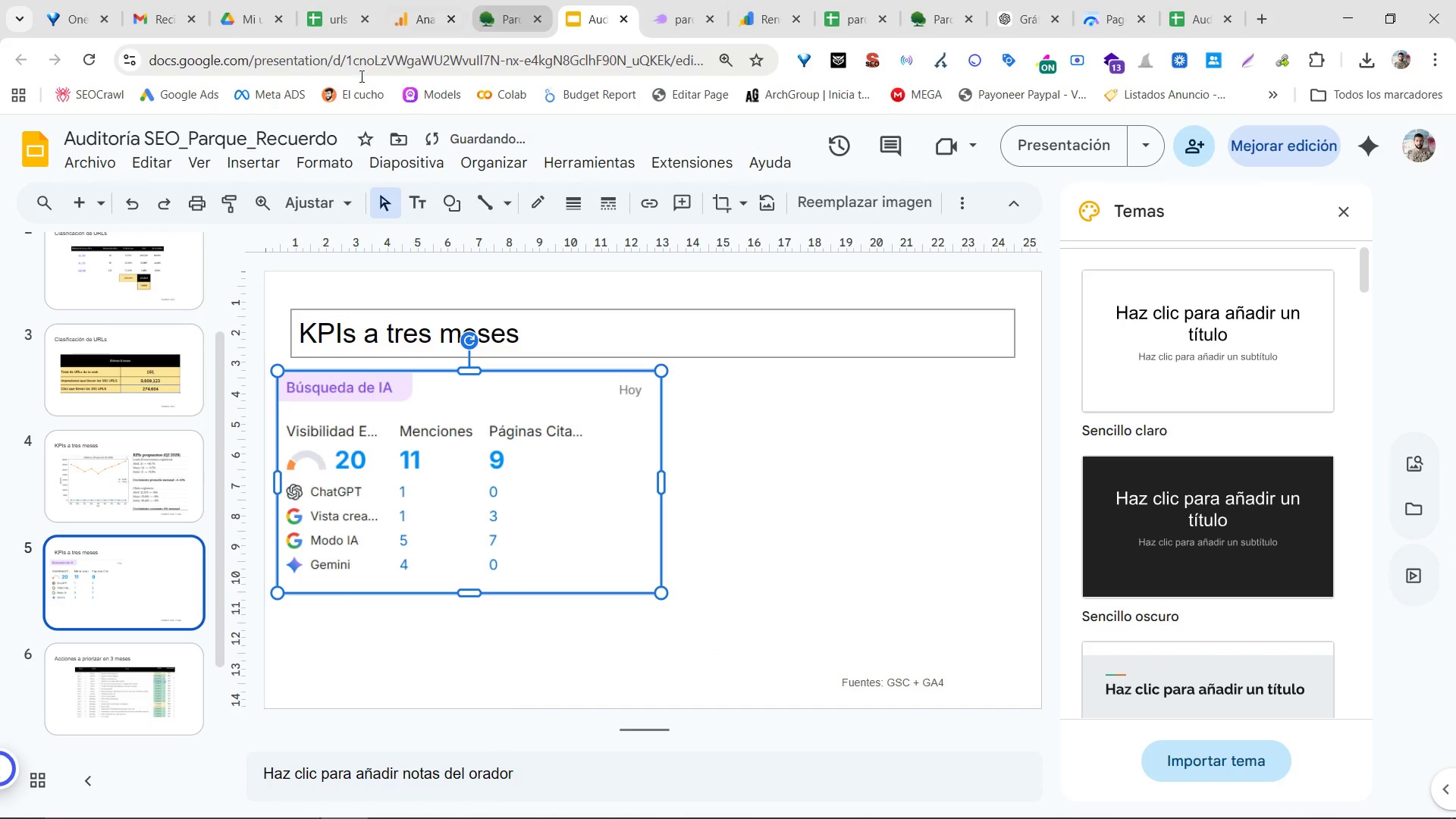 
left_click_drag(start_coordinate=[520, 465], to_coordinate=[609, 487])
 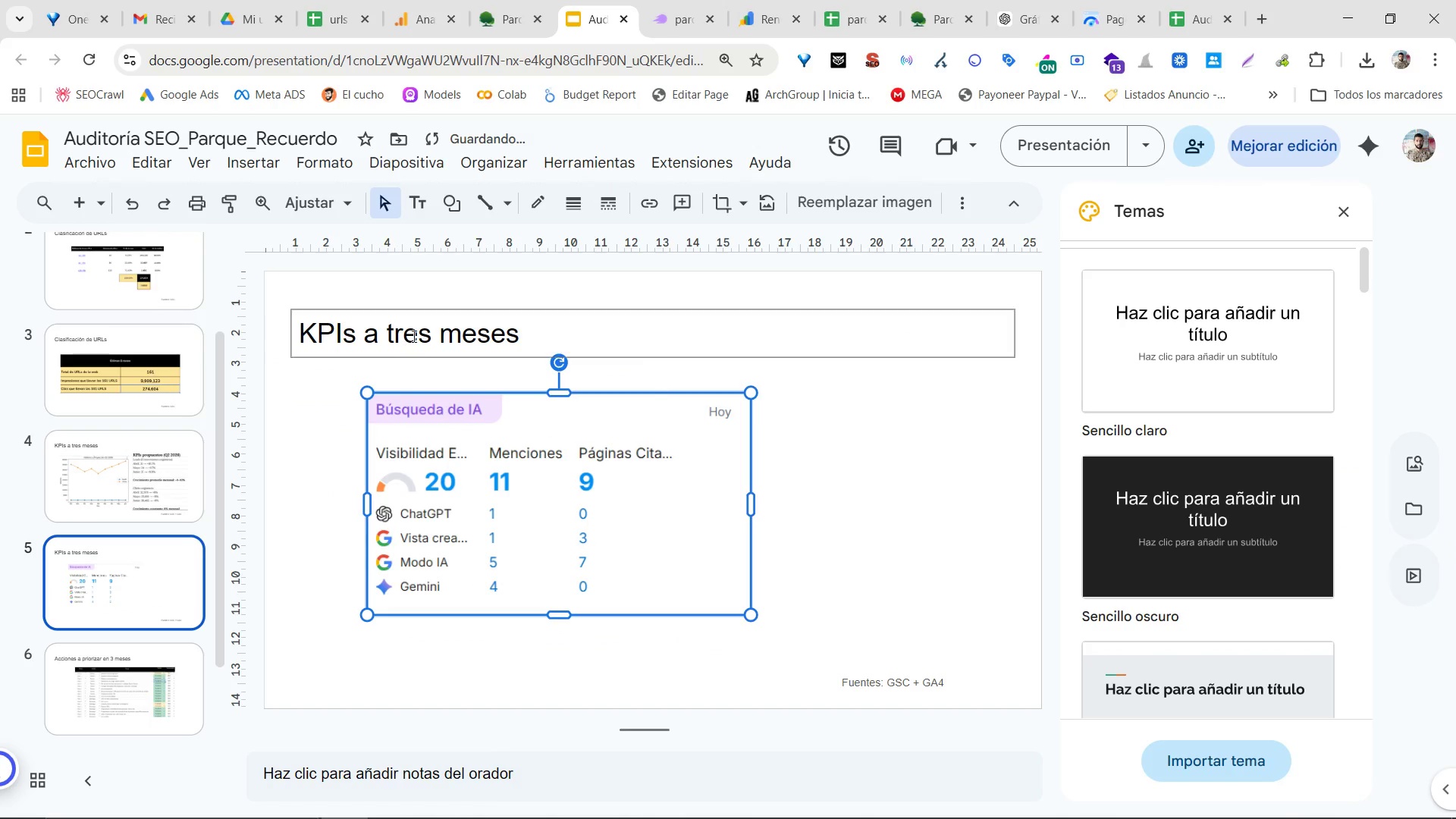 
double_click([413, 336])
 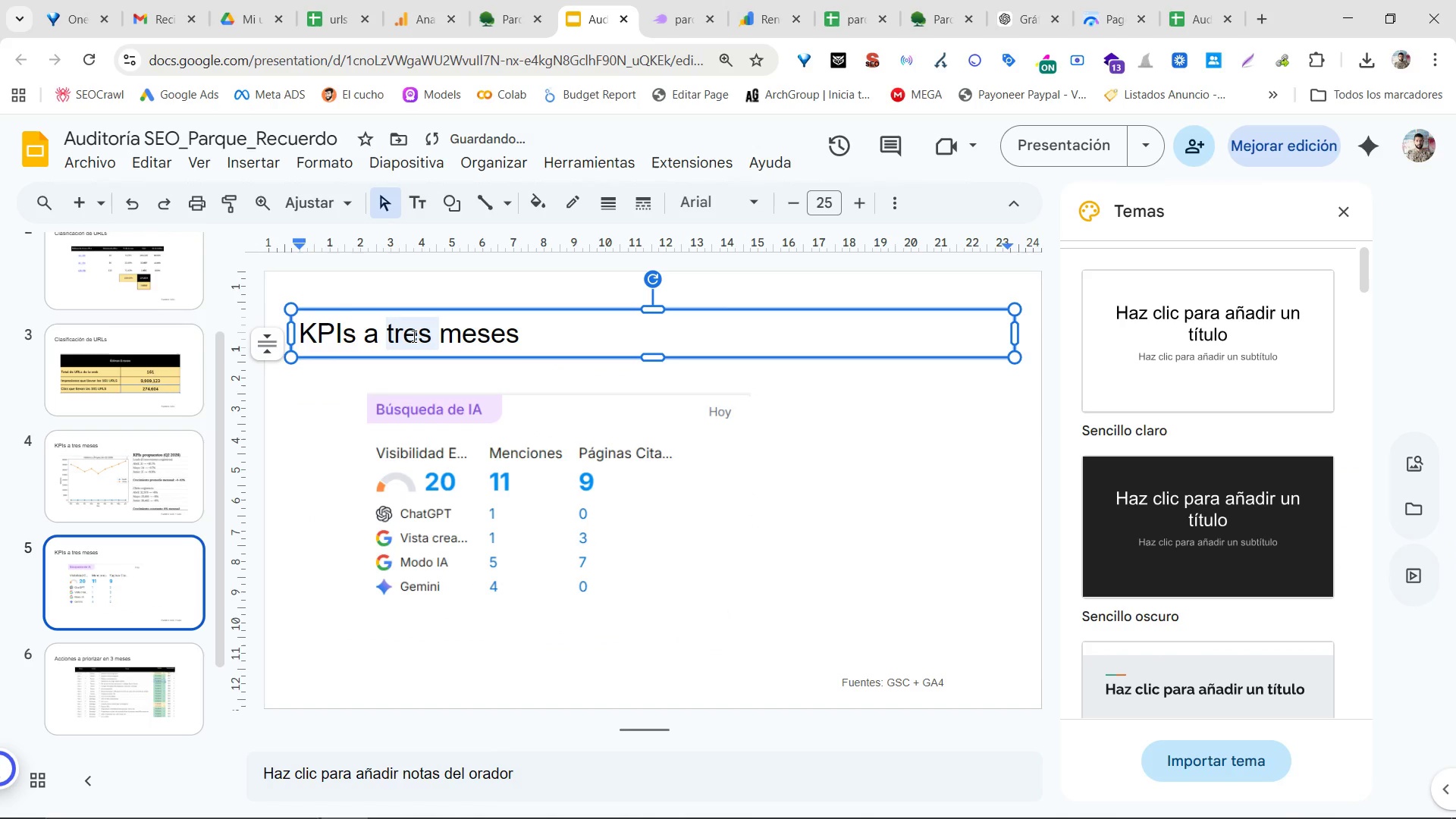 
triple_click([413, 336])
 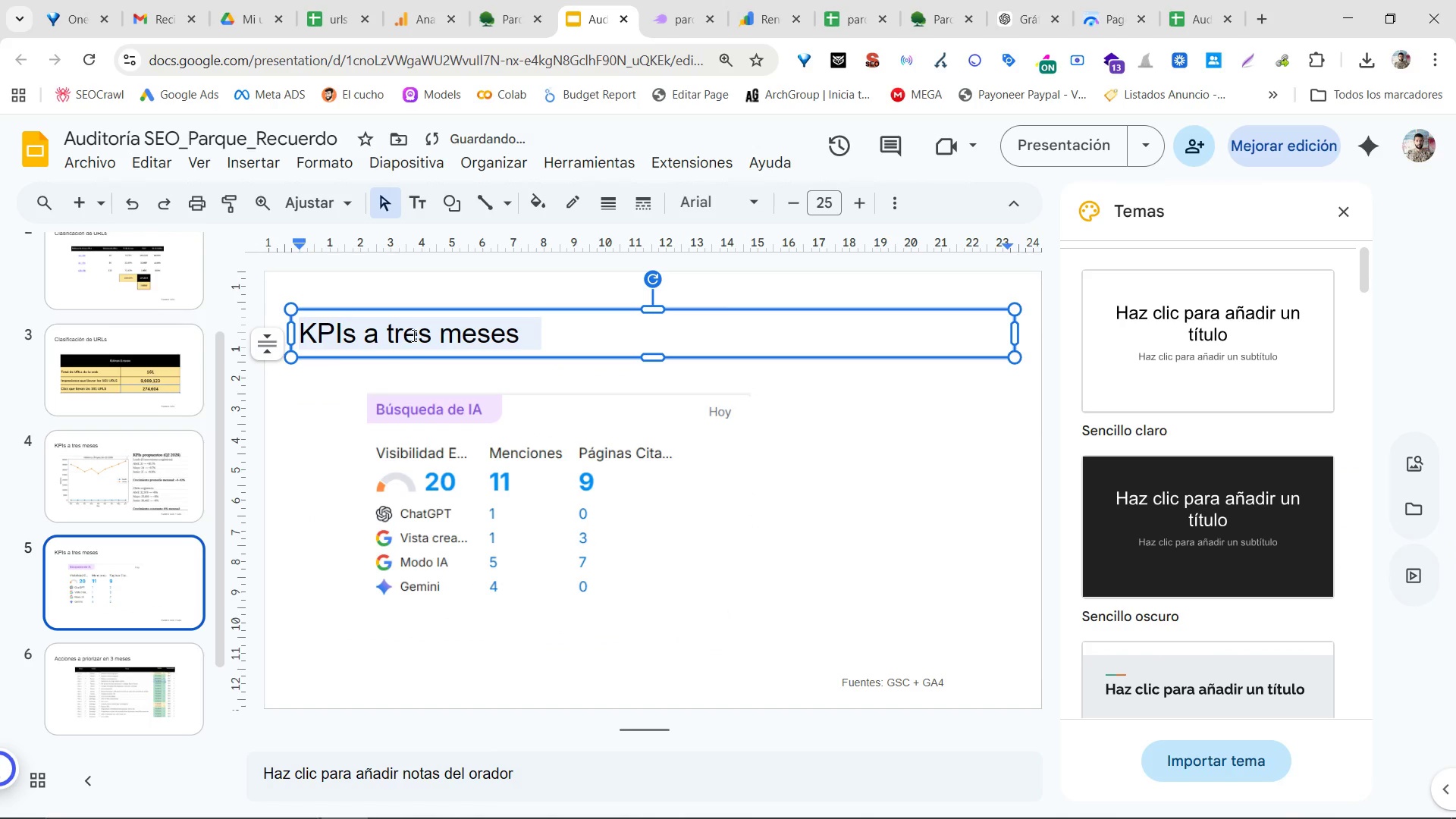 
type(Visibilidad en los LLMs )
 